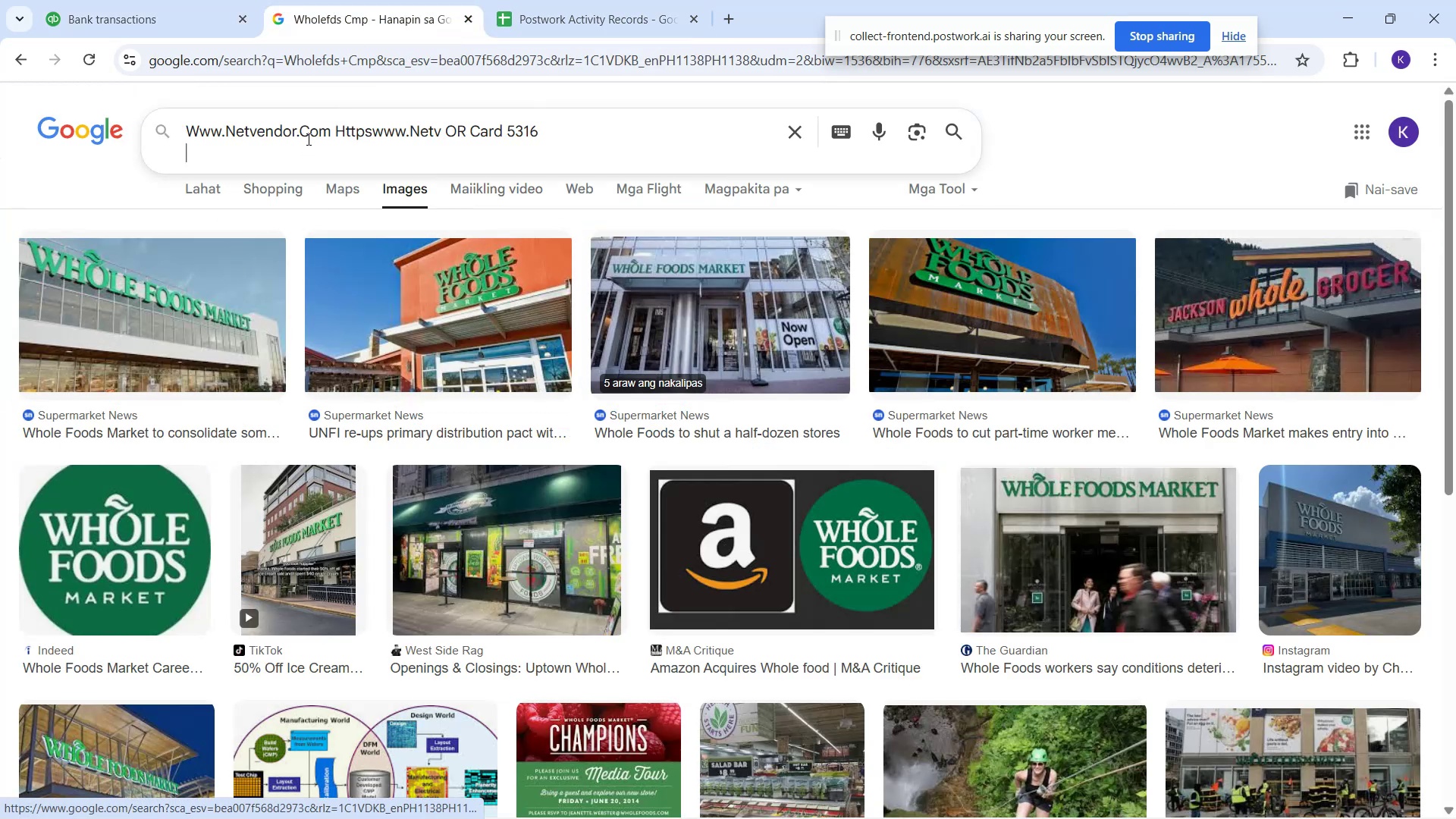 
left_click_drag(start_coordinate=[332, 133], to_coordinate=[623, 301])
 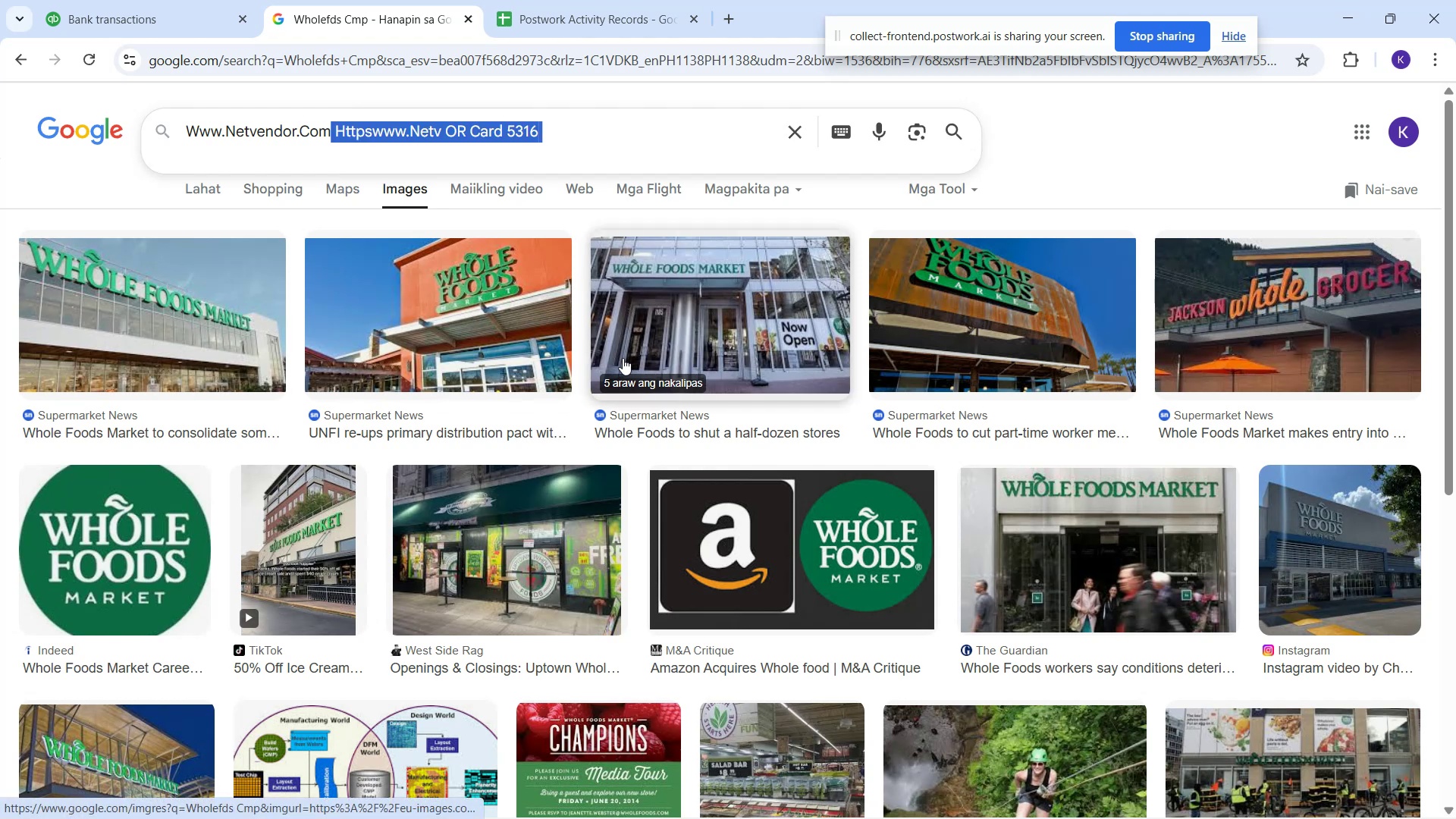 
key(Backspace)
 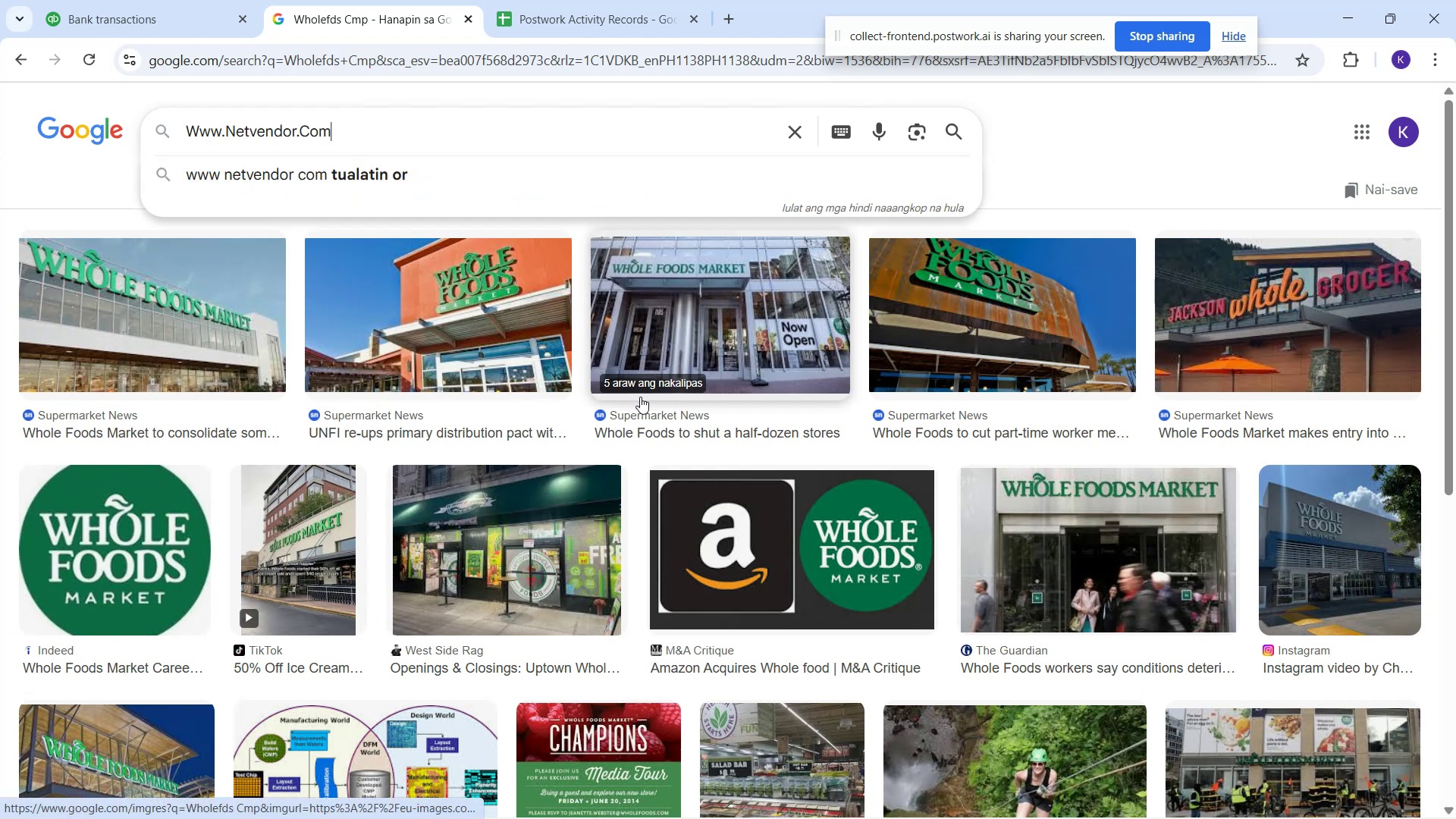 
key(Enter)
 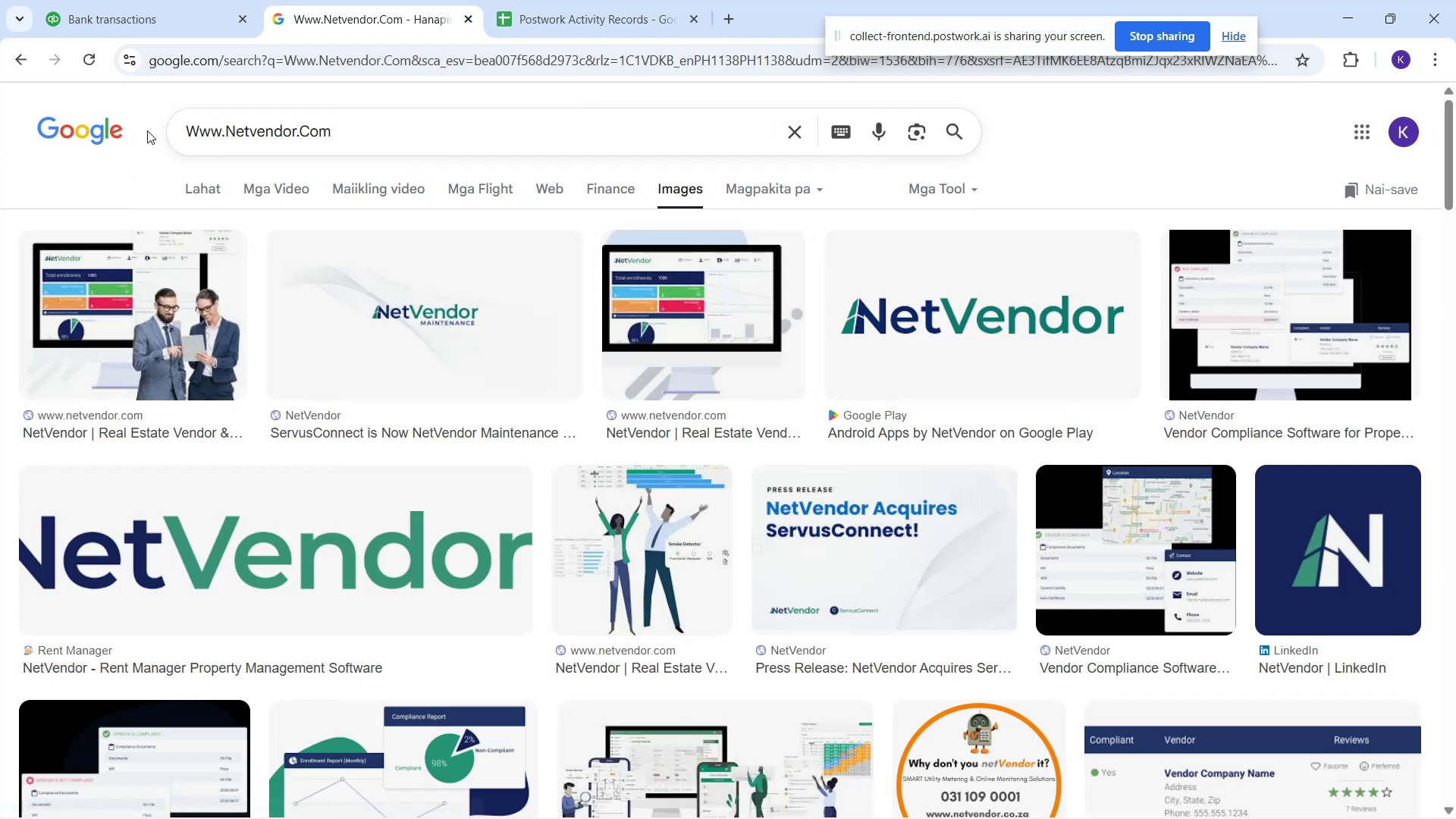 
left_click_drag(start_coordinate=[193, 180], to_coordinate=[196, 179])
 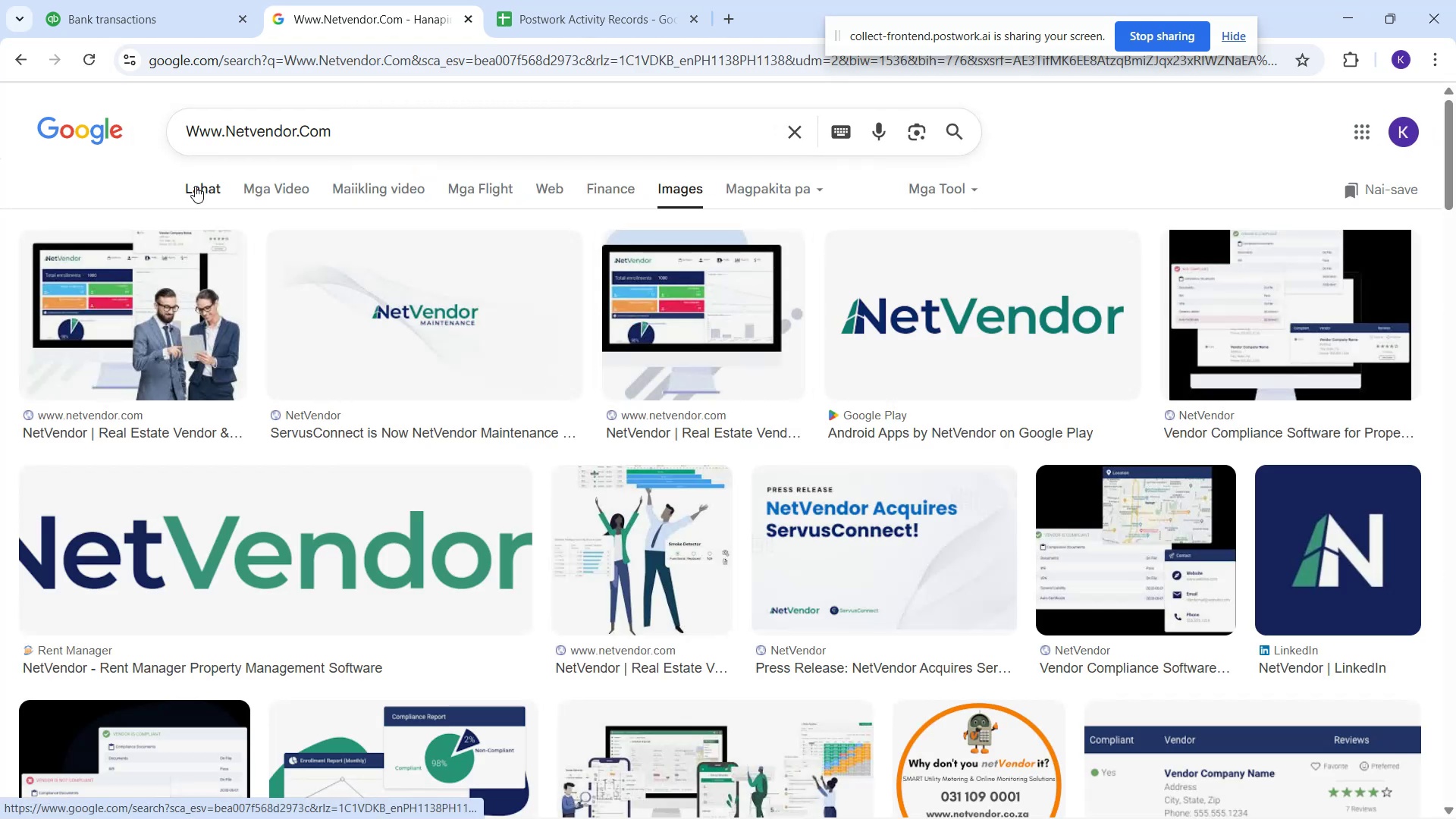 
left_click([195, 186])
 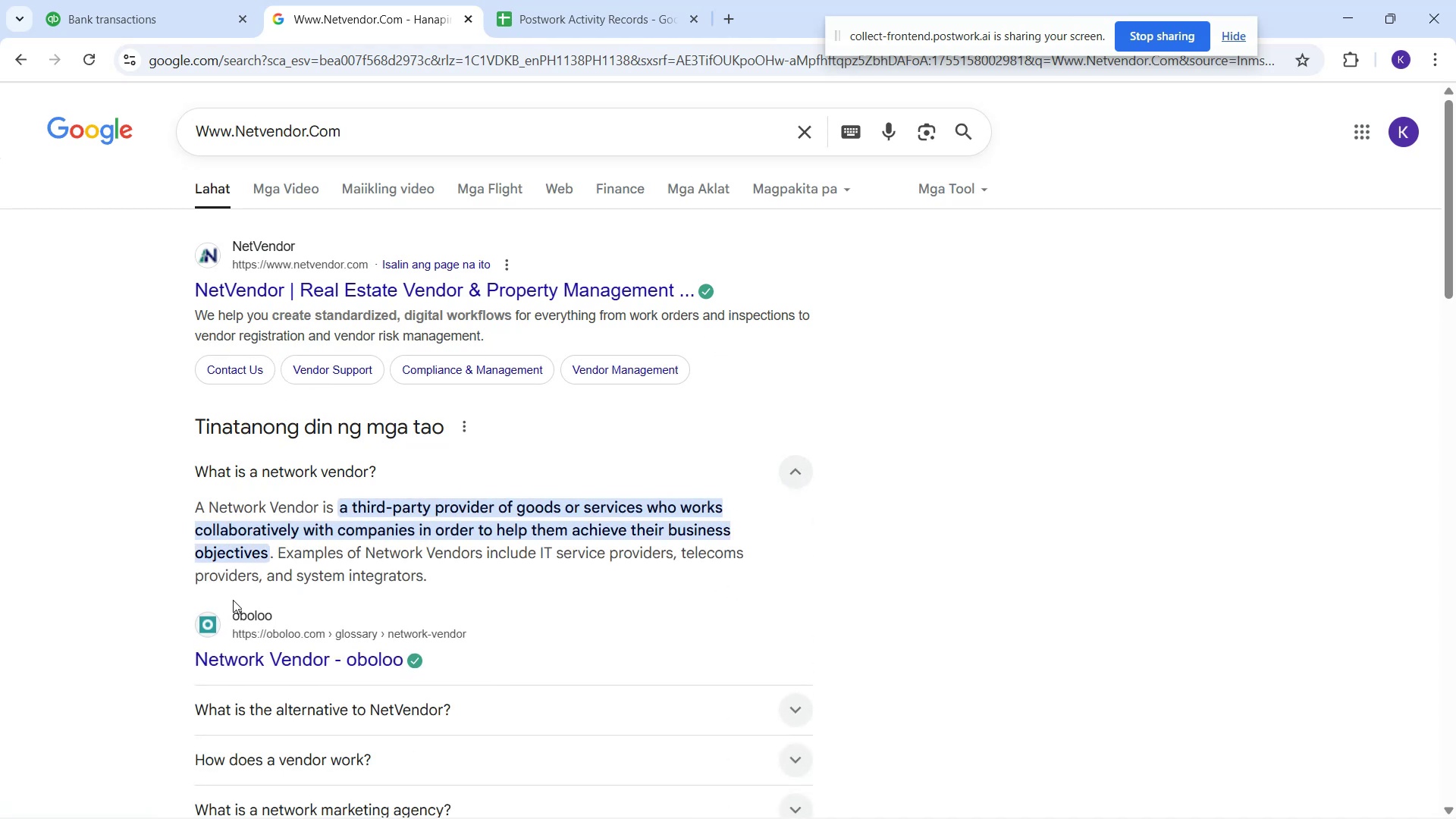 
wait(17.91)
 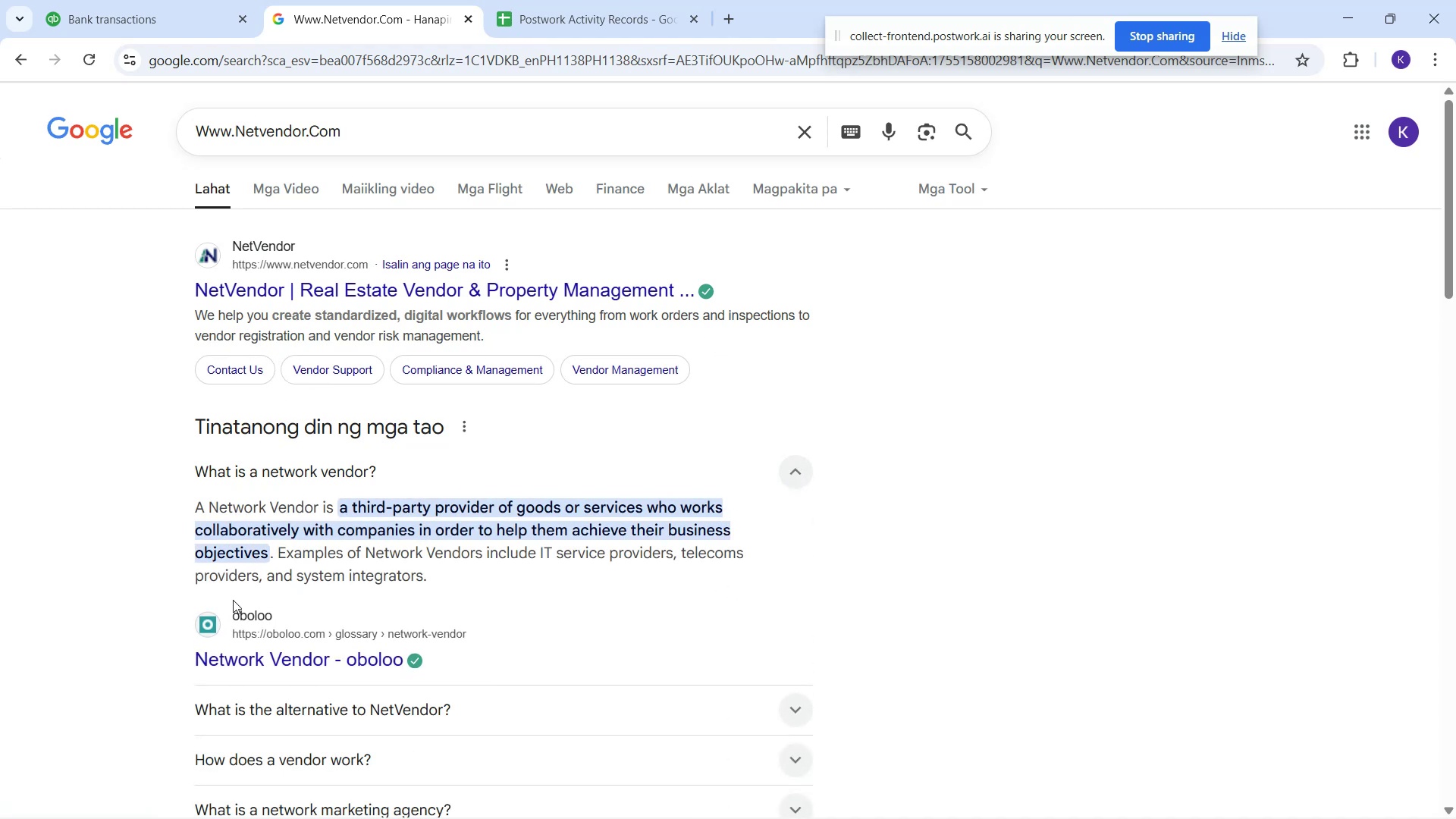 
left_click([207, 23])
 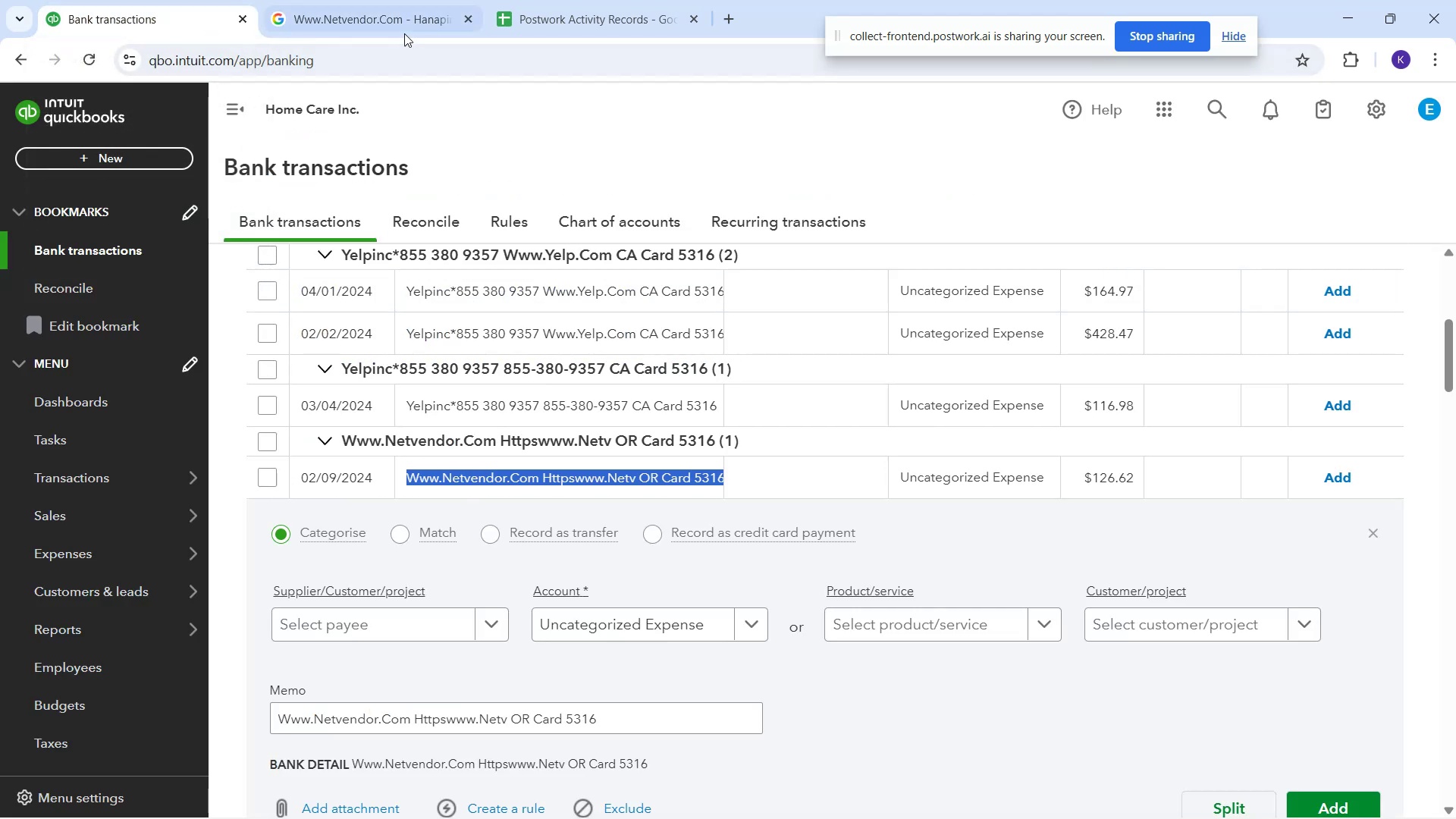 
left_click([399, 20])
 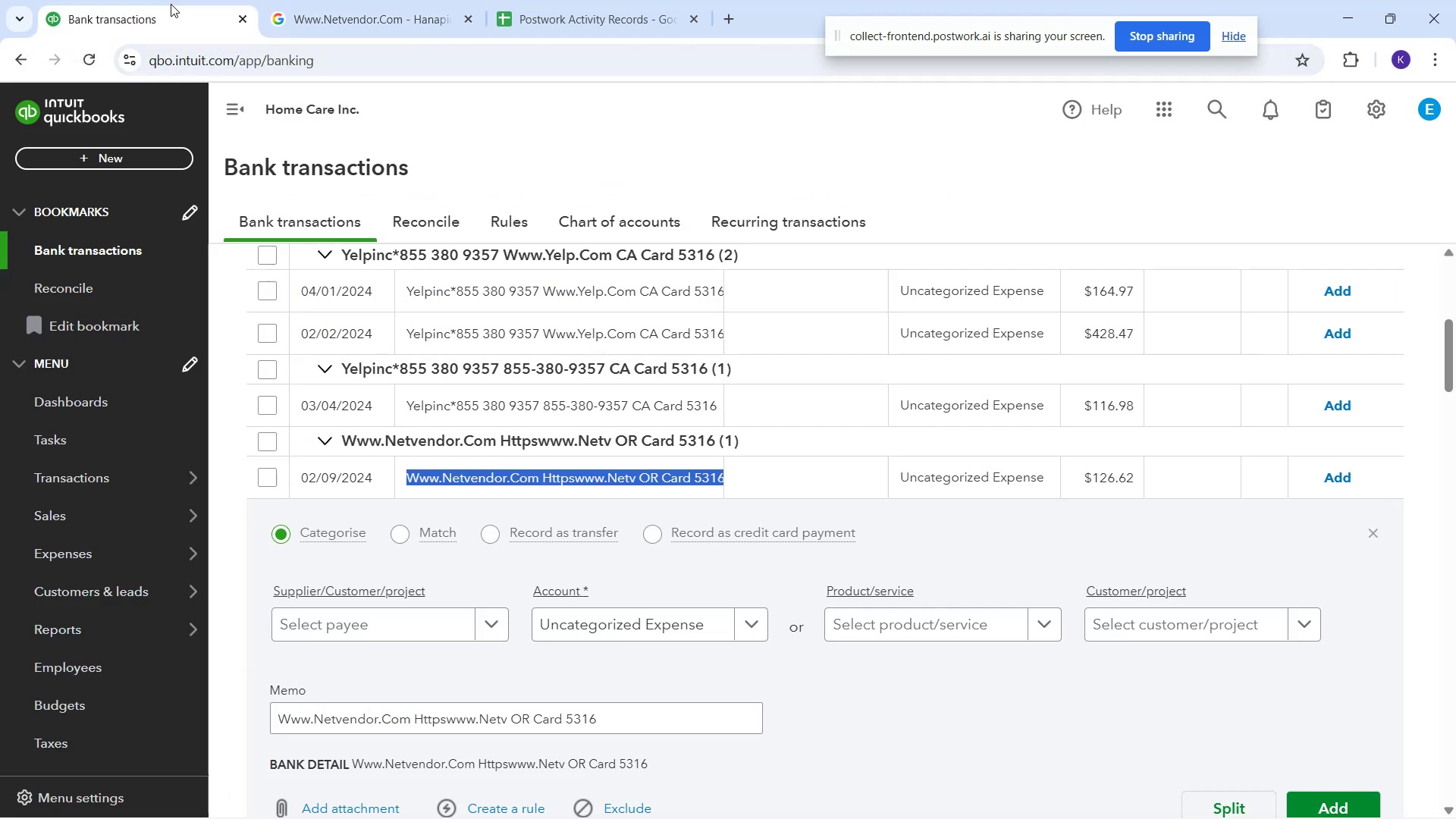 
wait(5.01)
 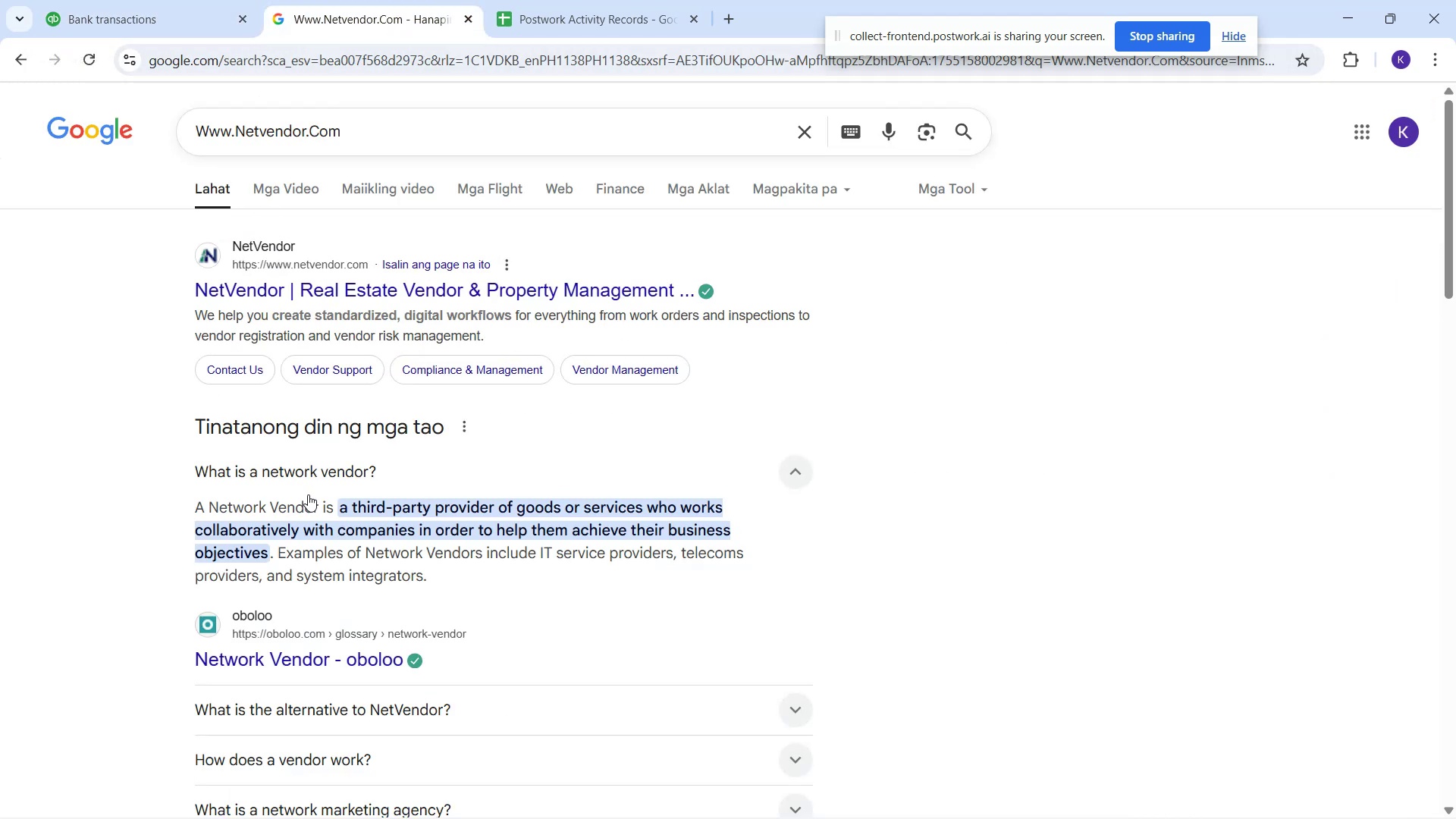 
left_click_drag(start_coordinate=[709, 623], to_coordinate=[704, 625])
 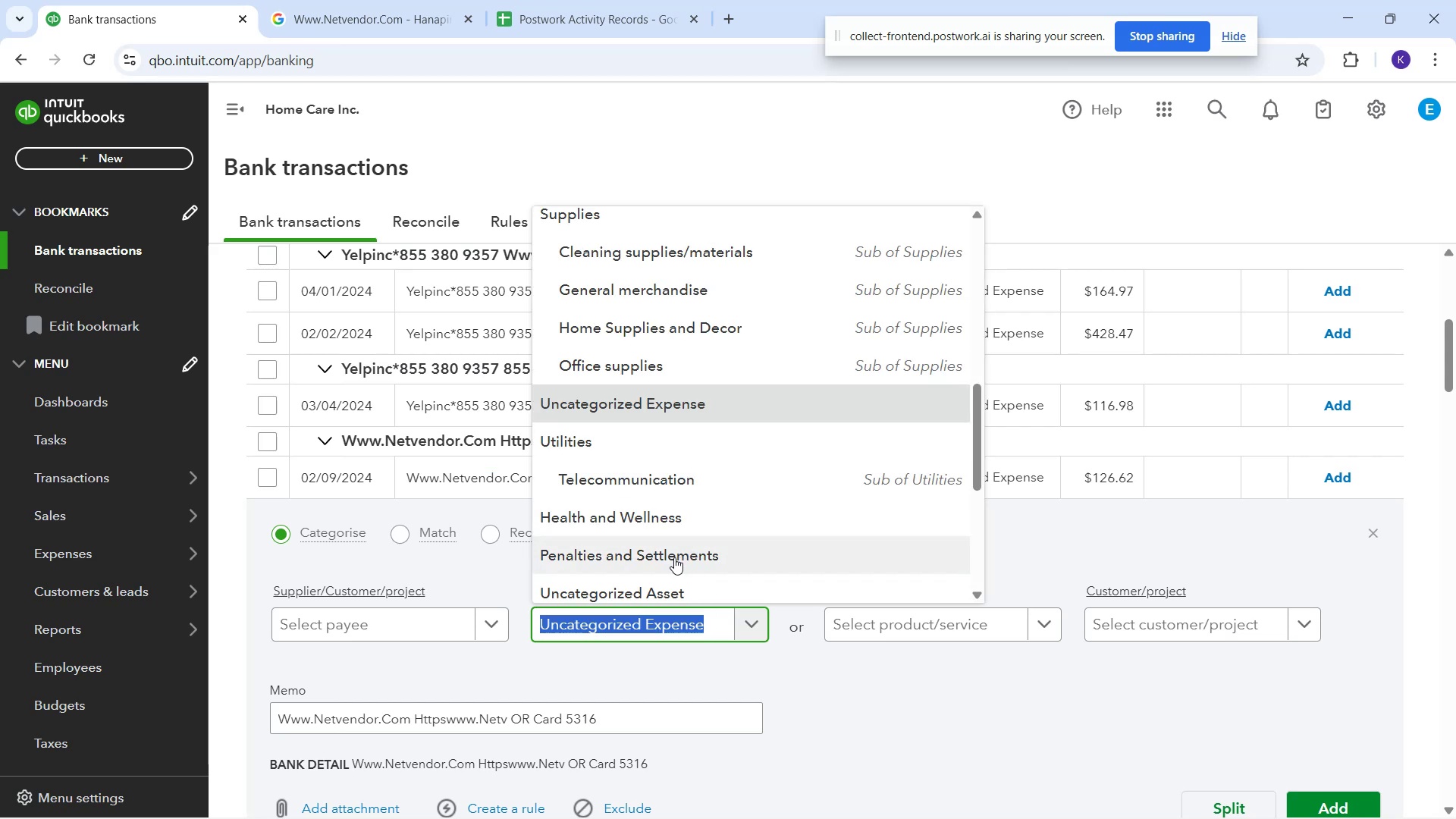 
scroll: coordinate [633, 400], scroll_direction: up, amount: 3.0
 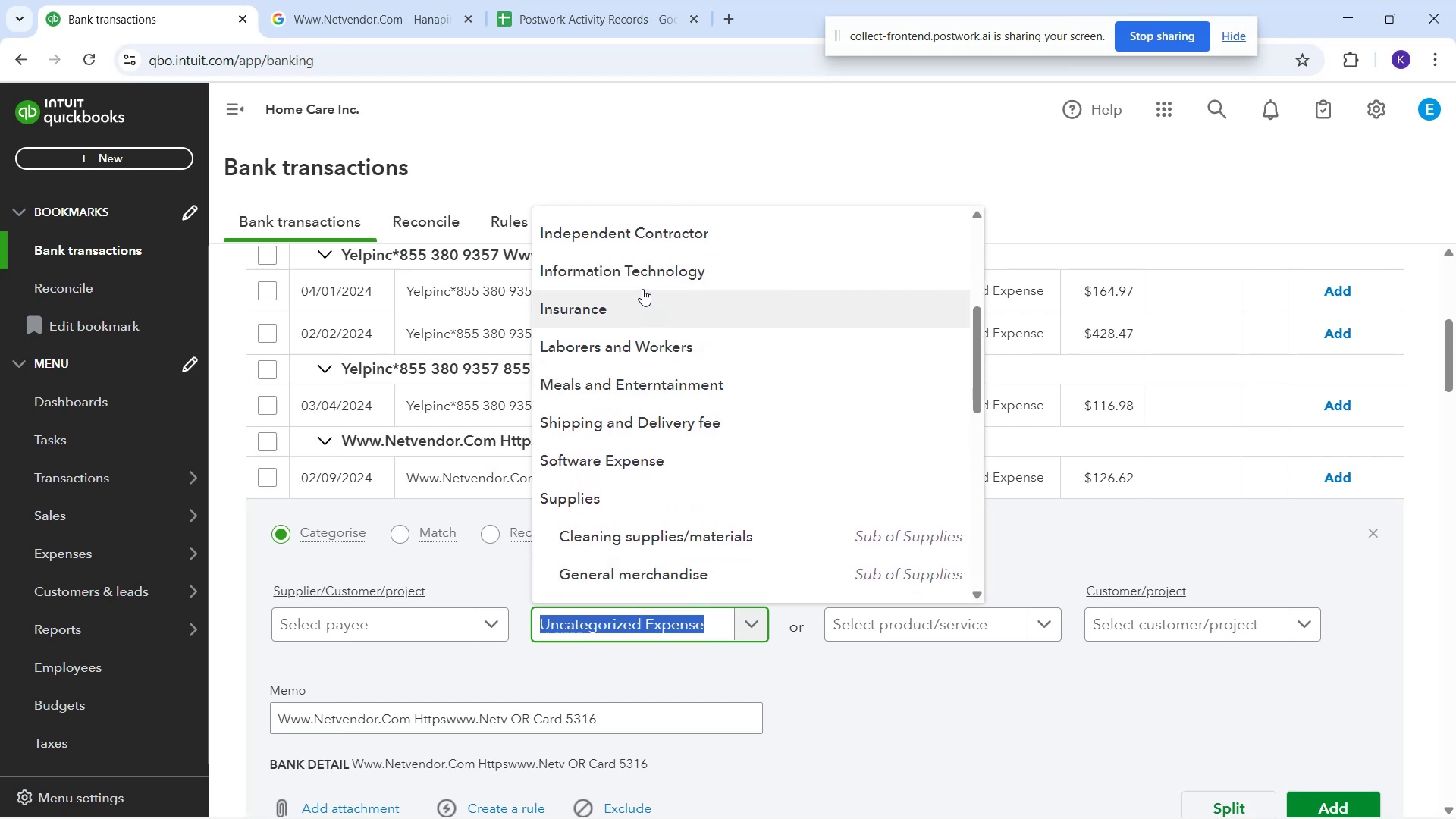 
left_click([635, 279])
 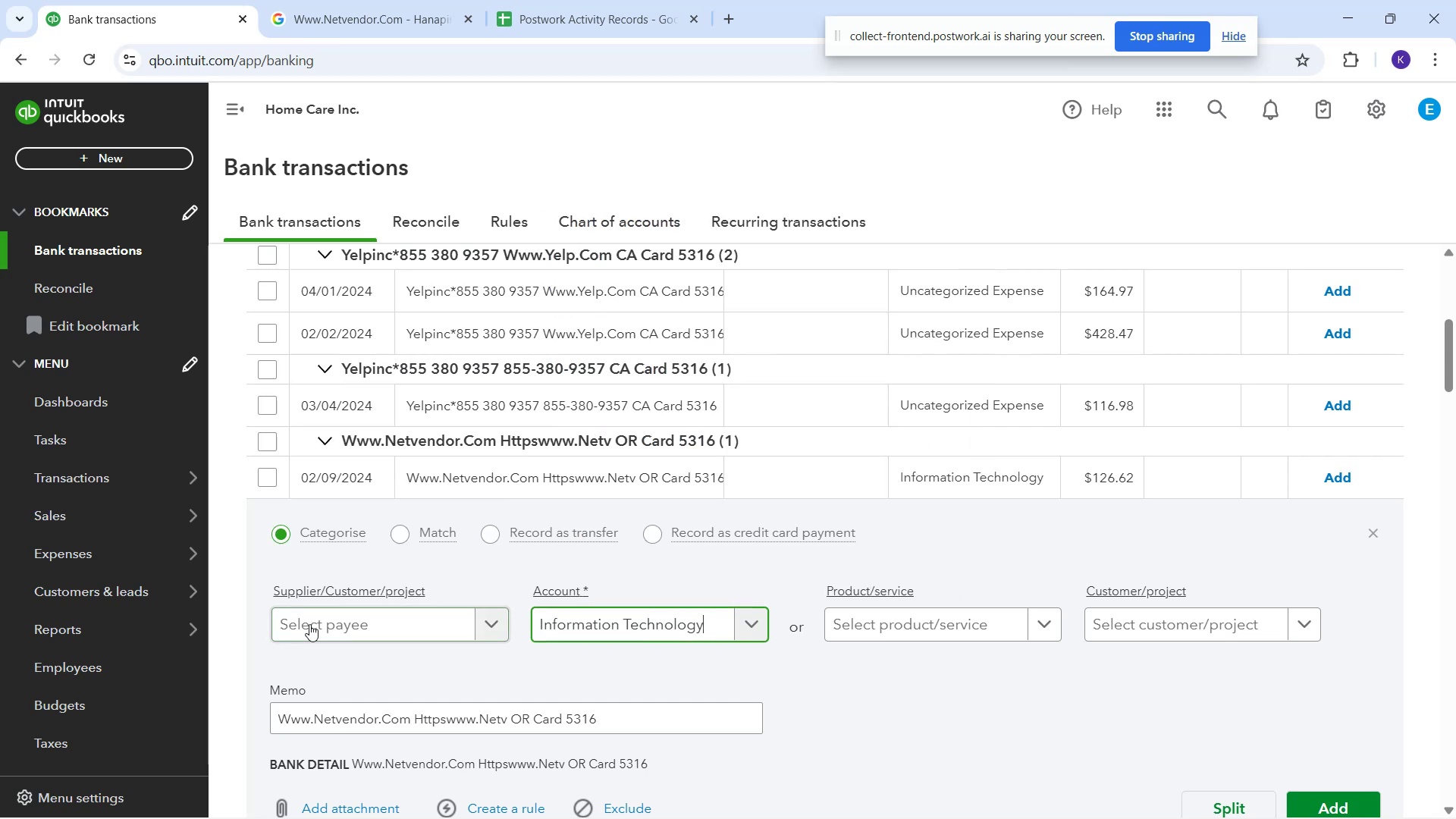 
left_click([312, 624])
 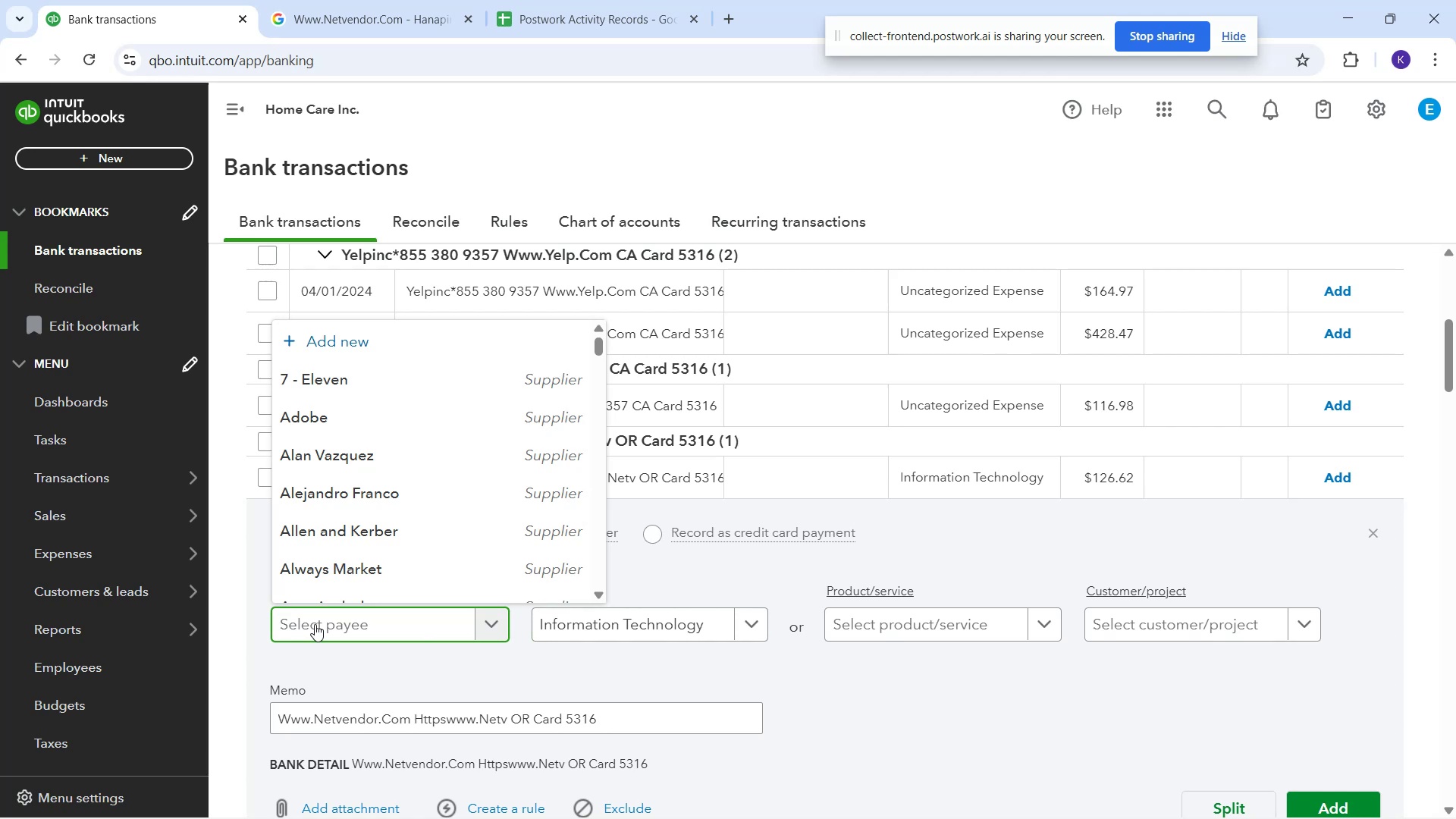 
type(Netvendor.com)
 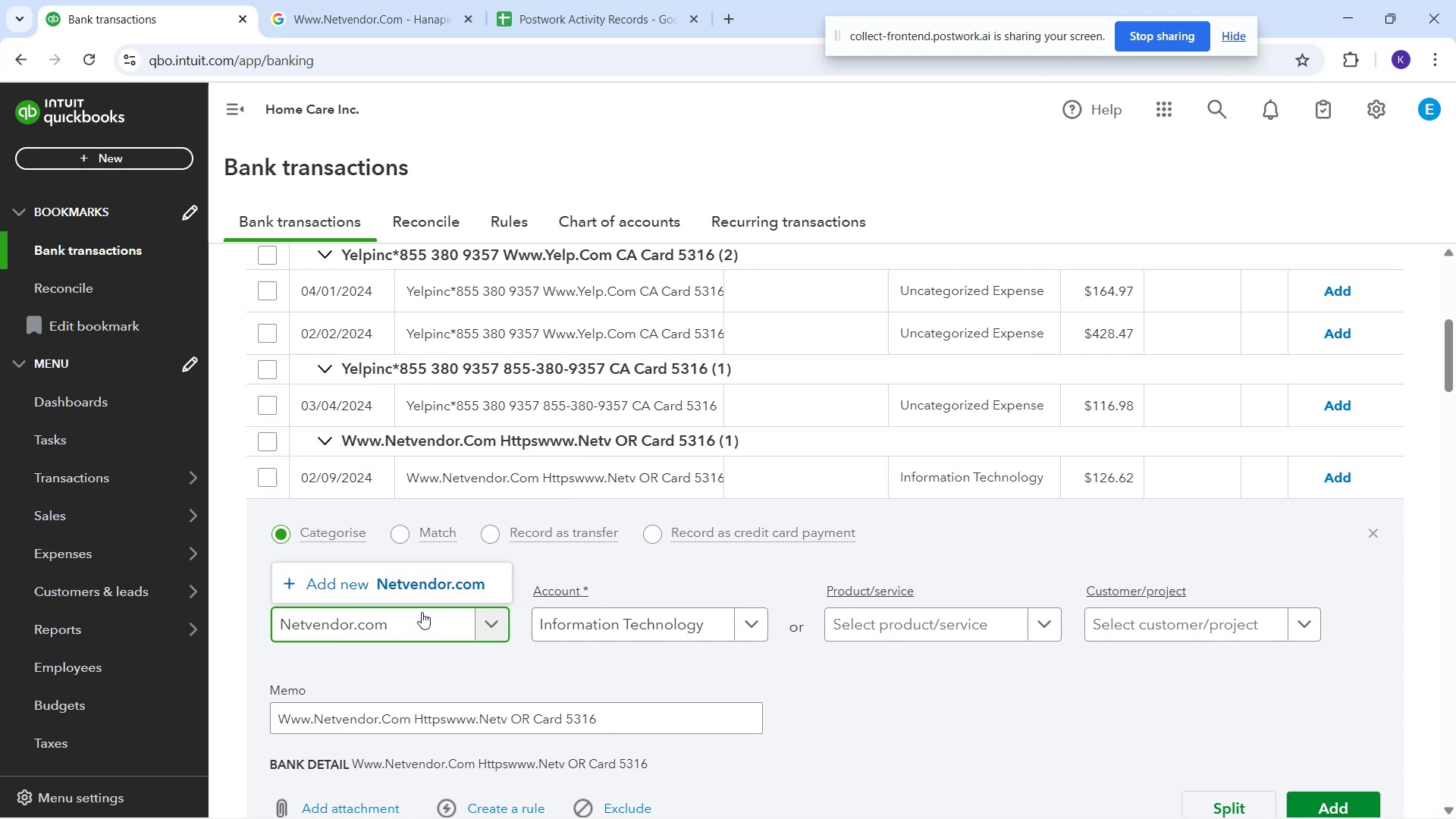 
left_click([433, 591])
 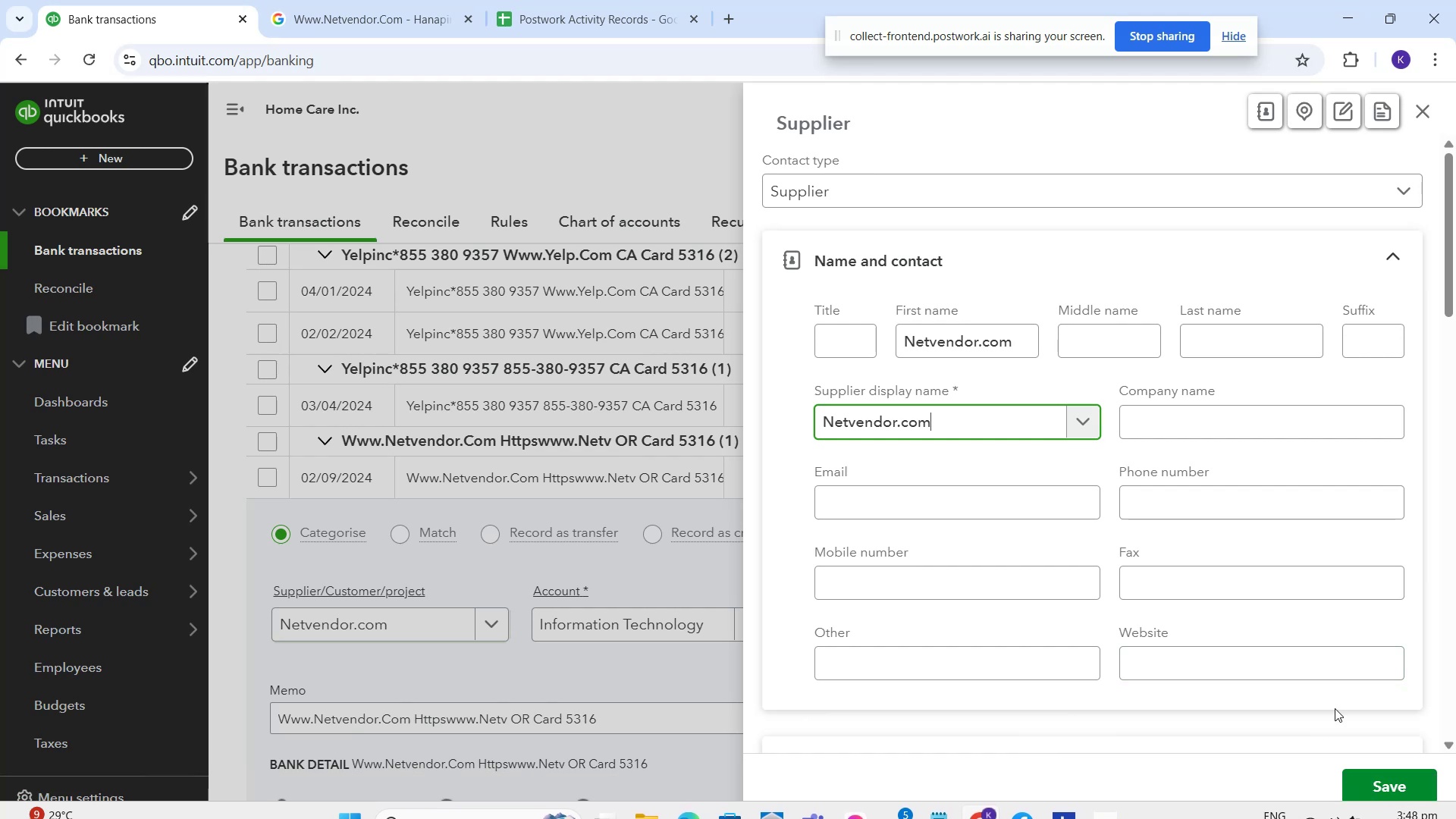 
left_click([1357, 787])
 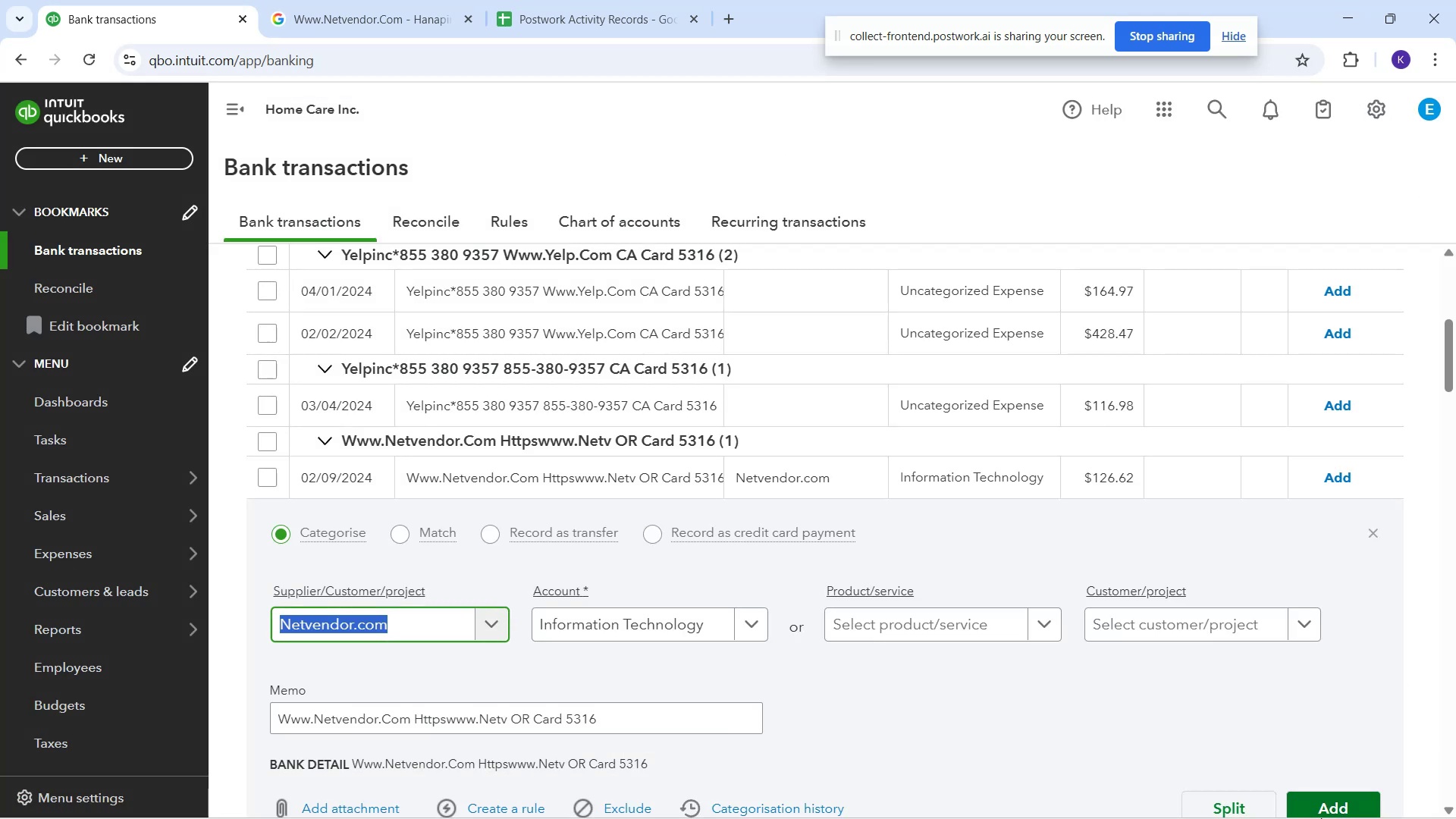 
mouse_move([1344, 785])
 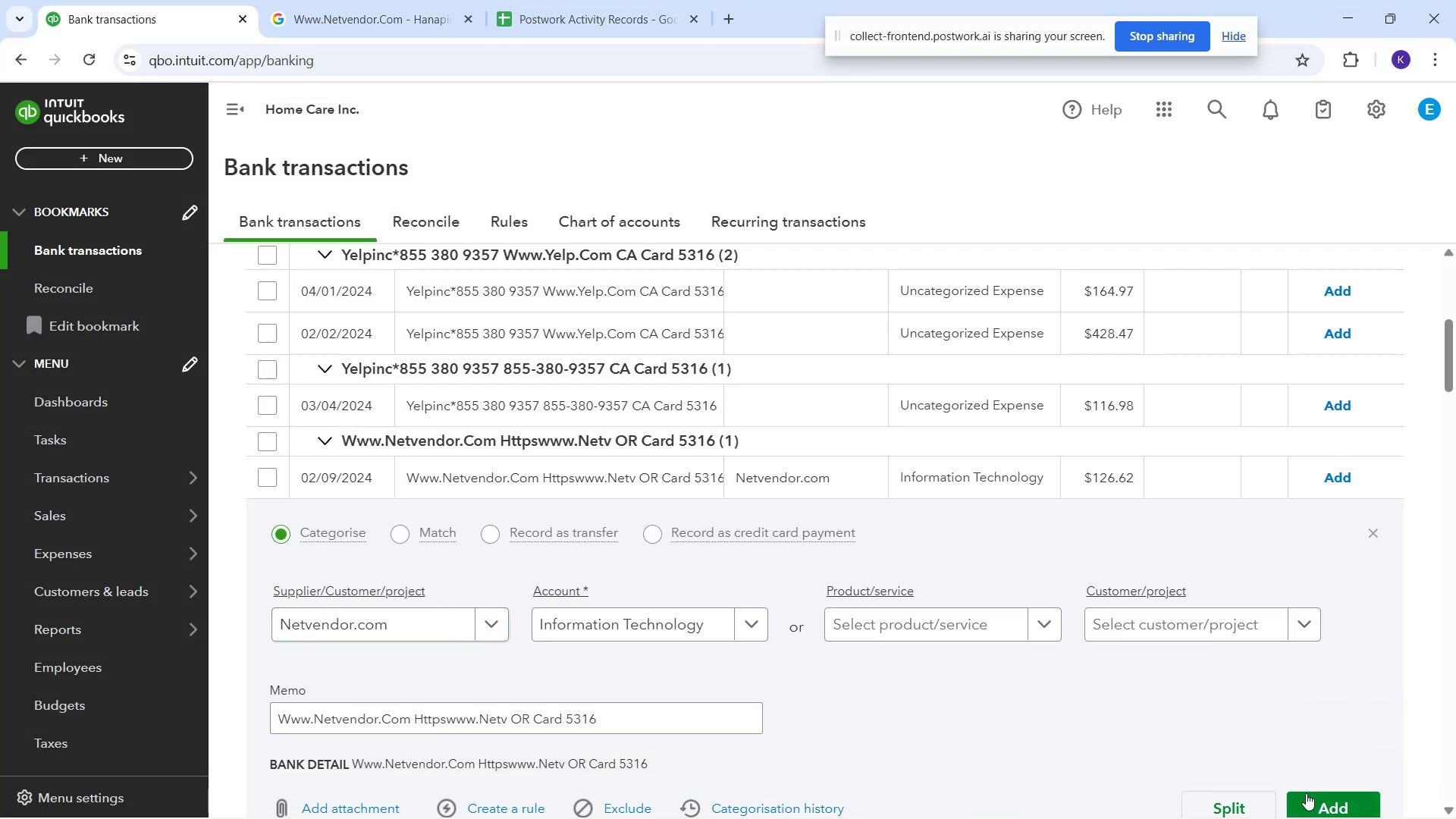 
left_click([1316, 804])
 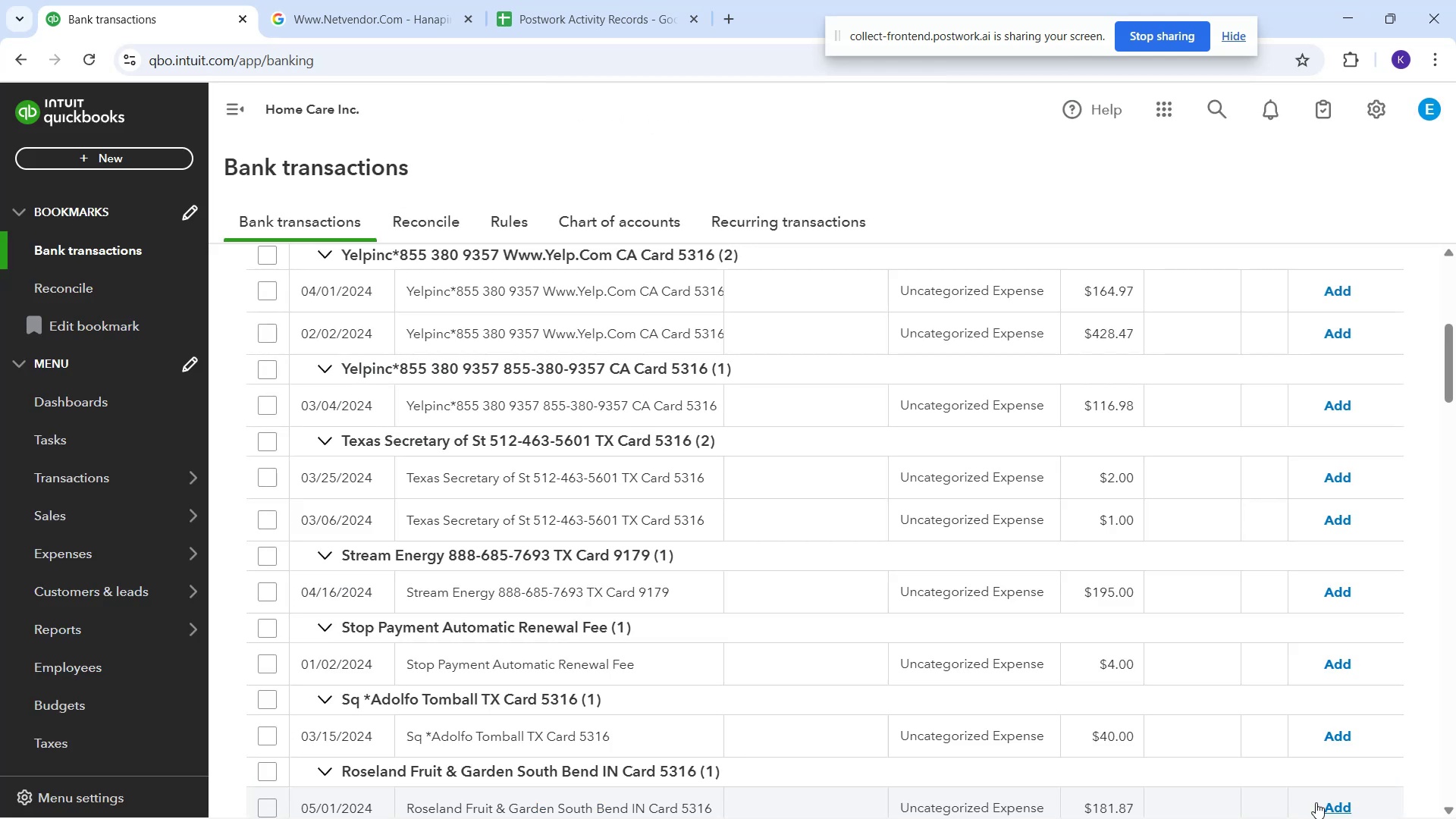 
wait(16.02)
 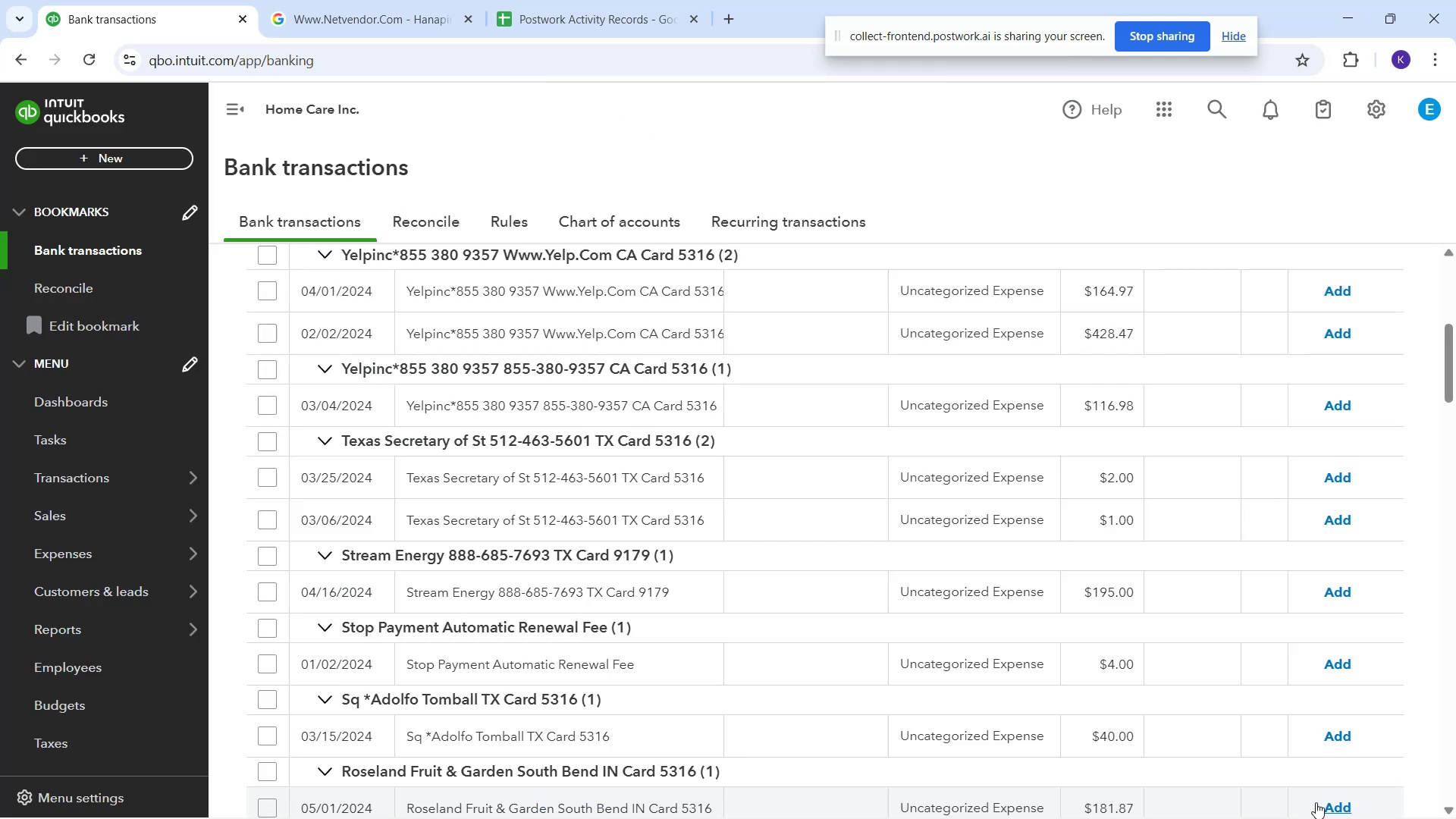 
left_click_drag(start_coordinate=[409, 297], to_coordinate=[450, 297])
 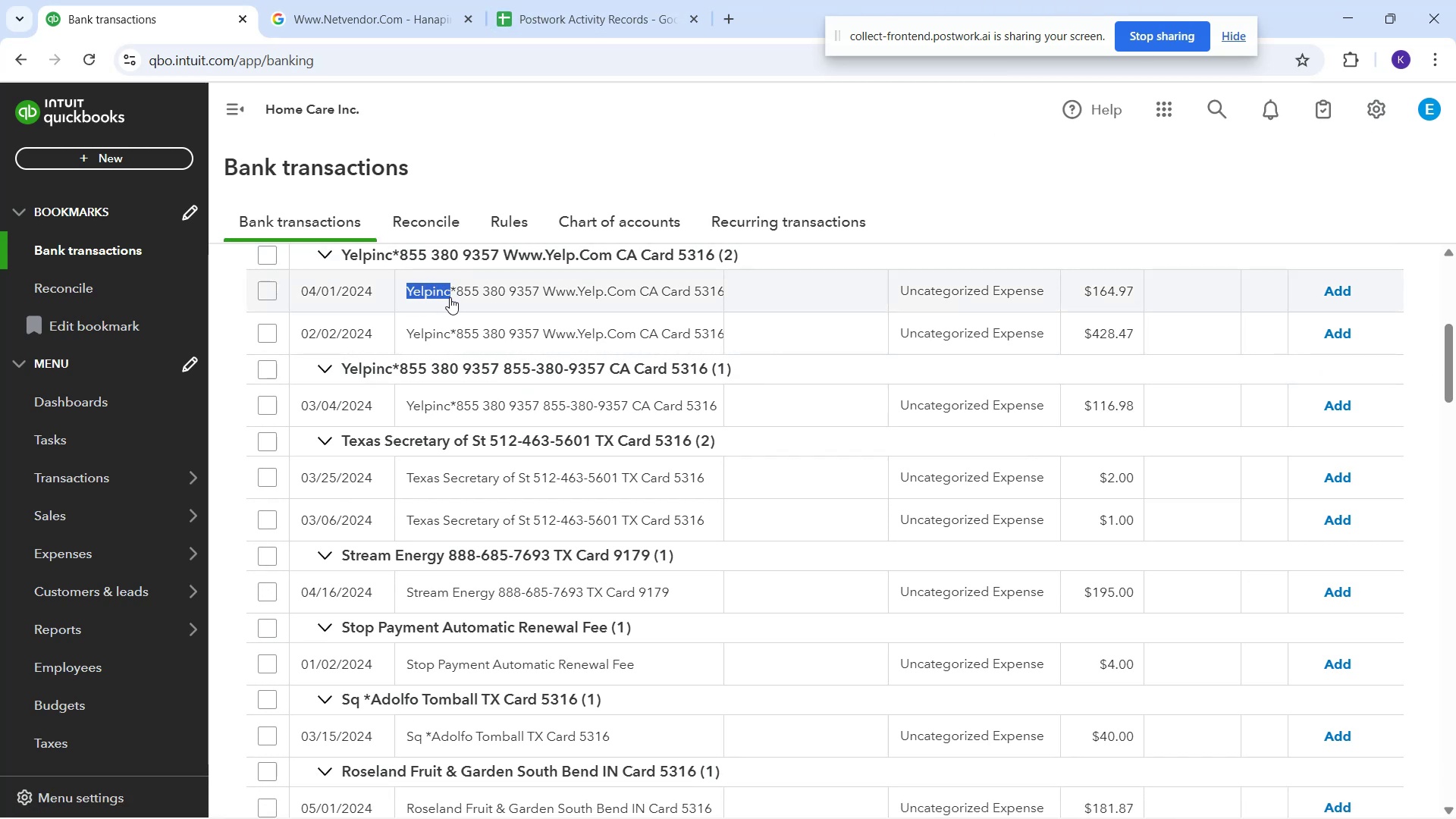 
key(Control+C)
 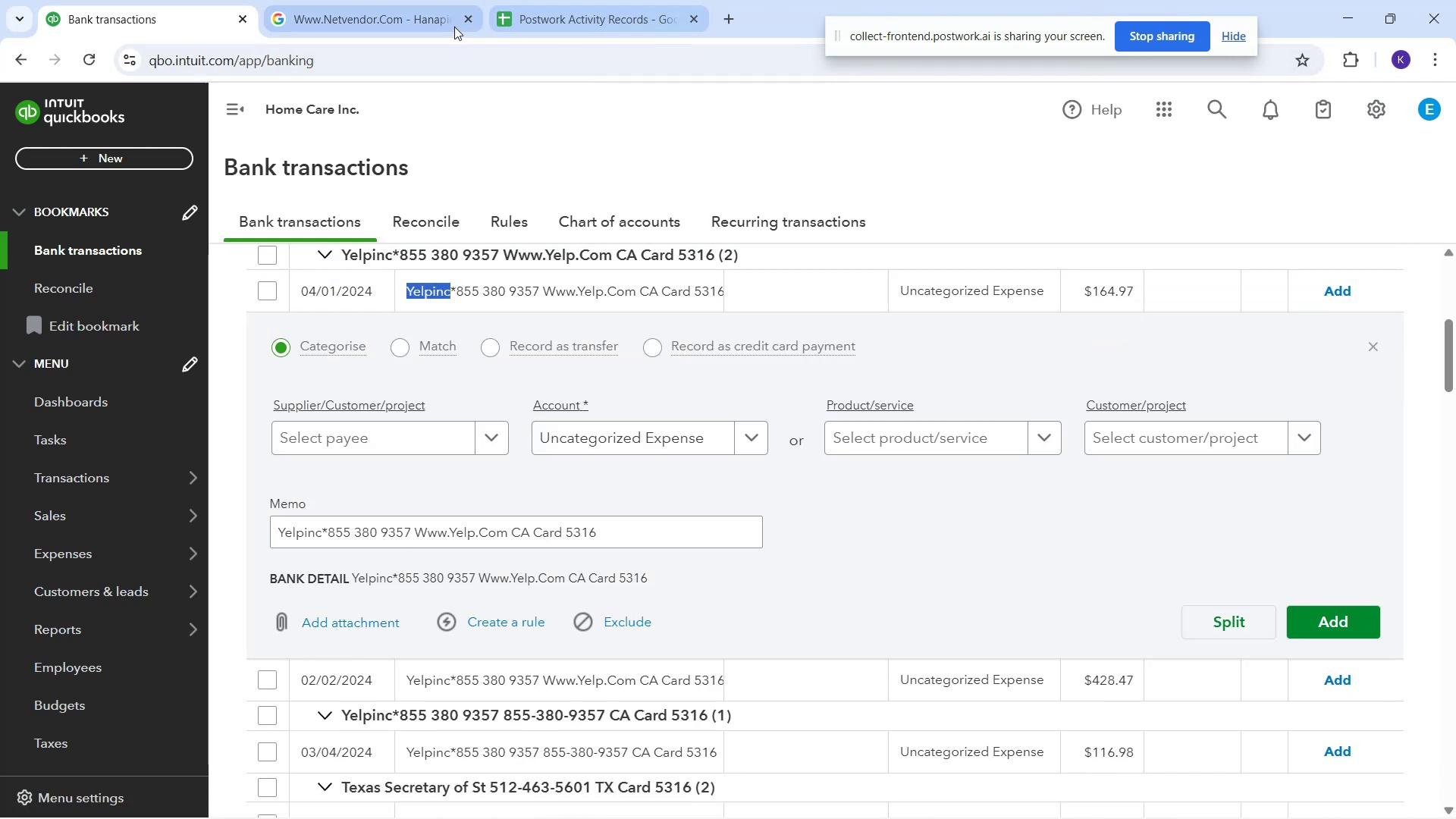 
left_click([424, 22])
 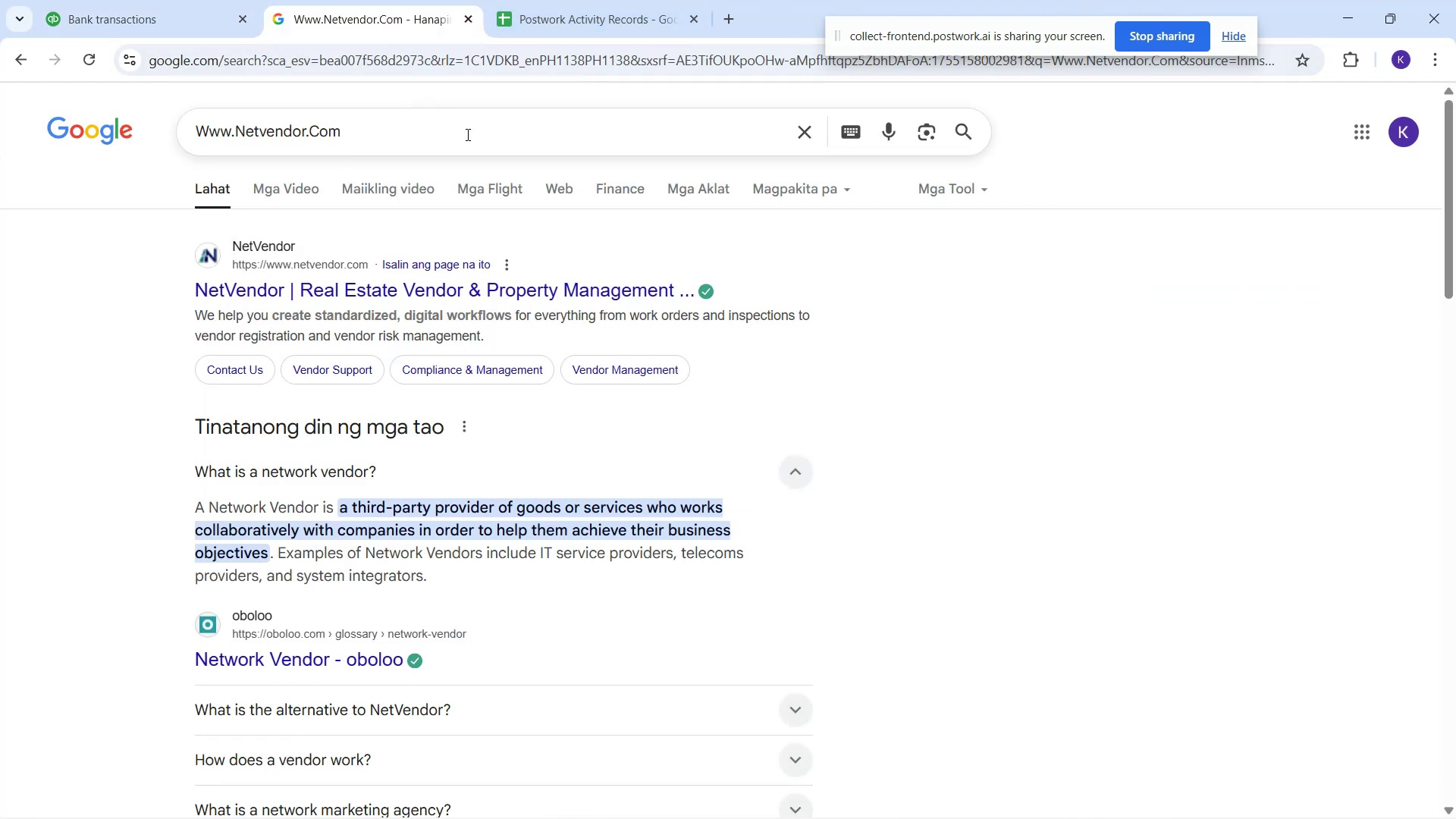 
left_click_drag(start_coordinate=[469, 143], to_coordinate=[0, 46])
 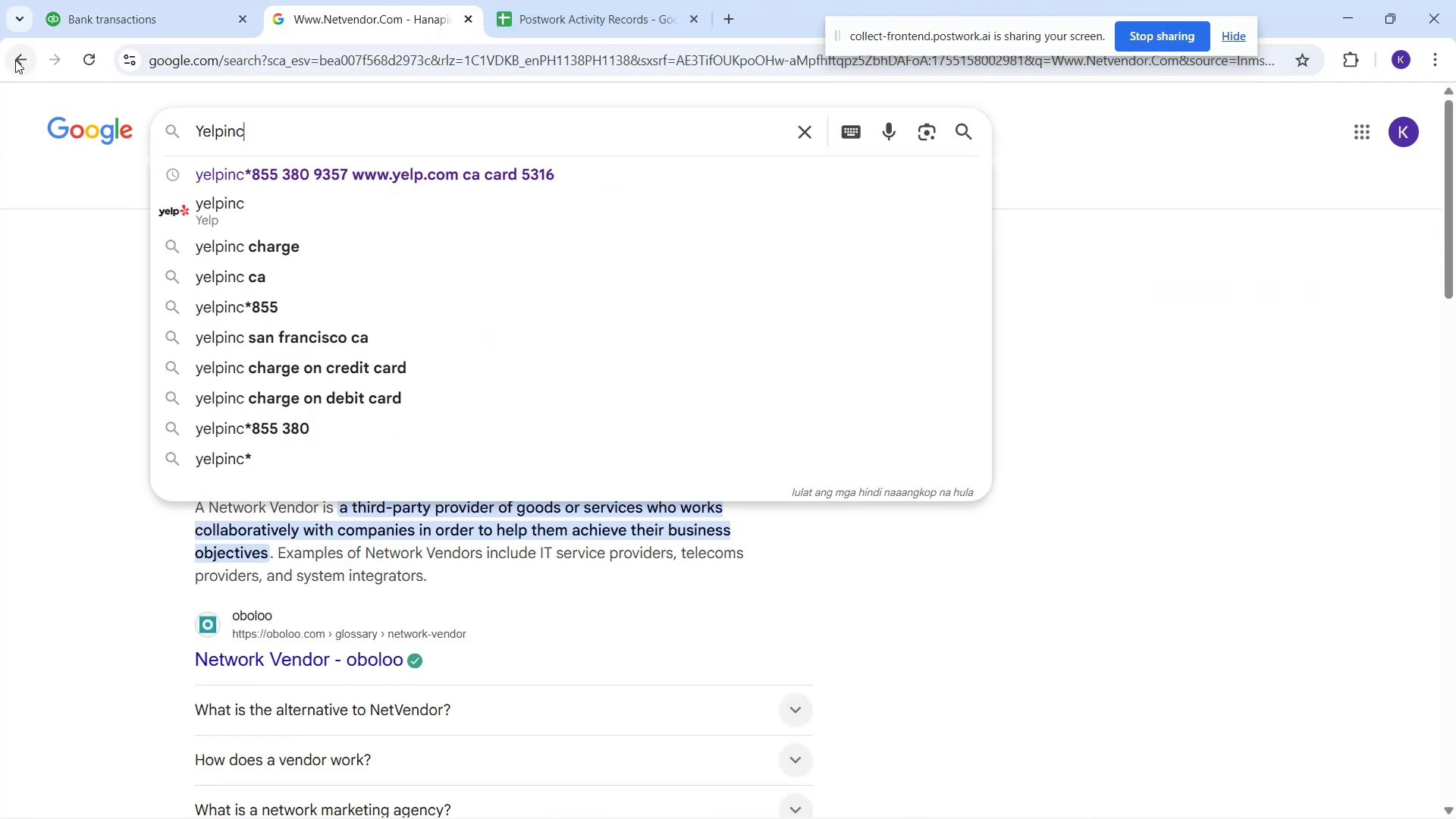 
key(Control+ControlLeft)
 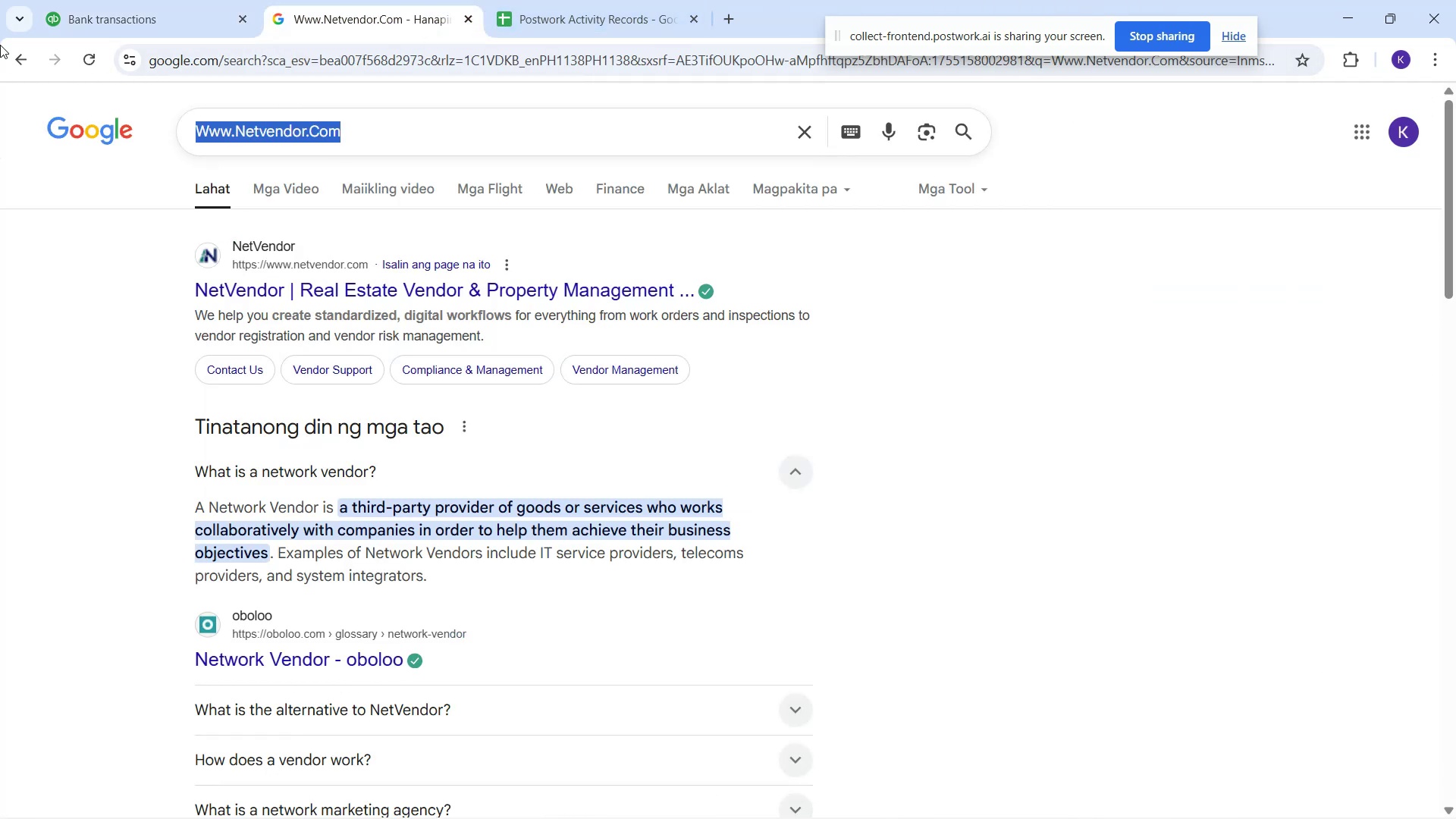 
key(Control+V)
 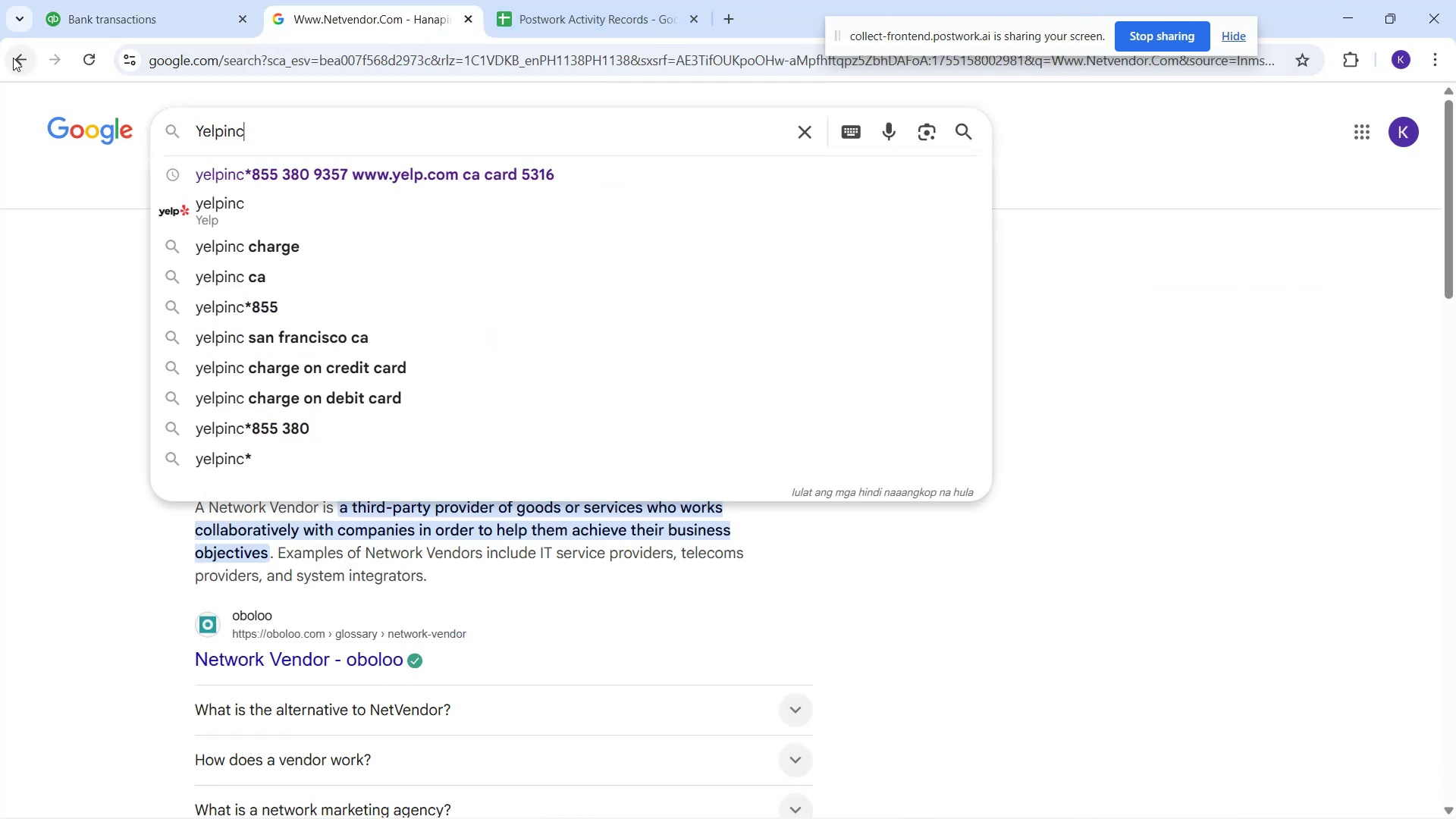 
key(Enter)
 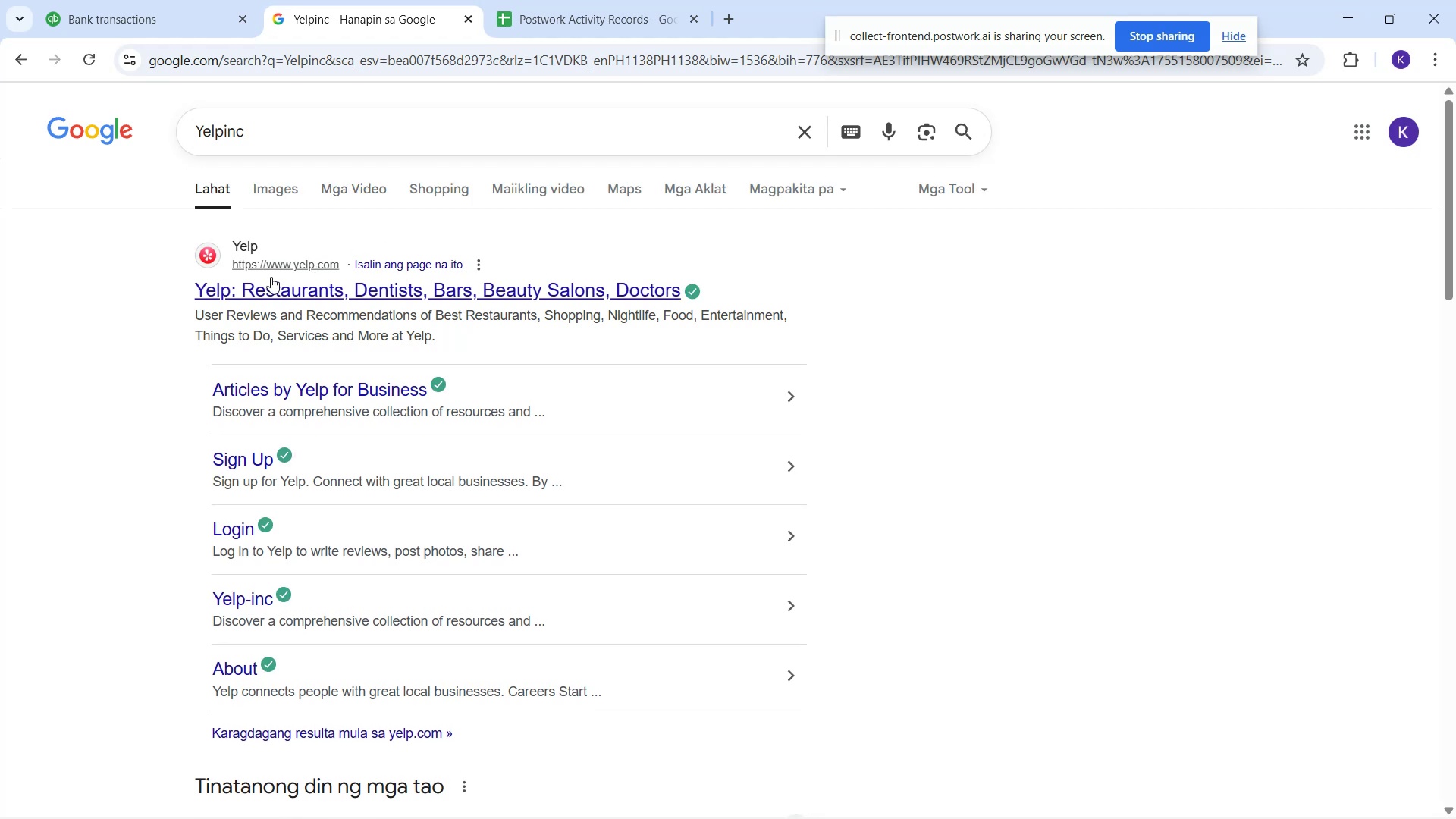 
mouse_move([102, 27])
 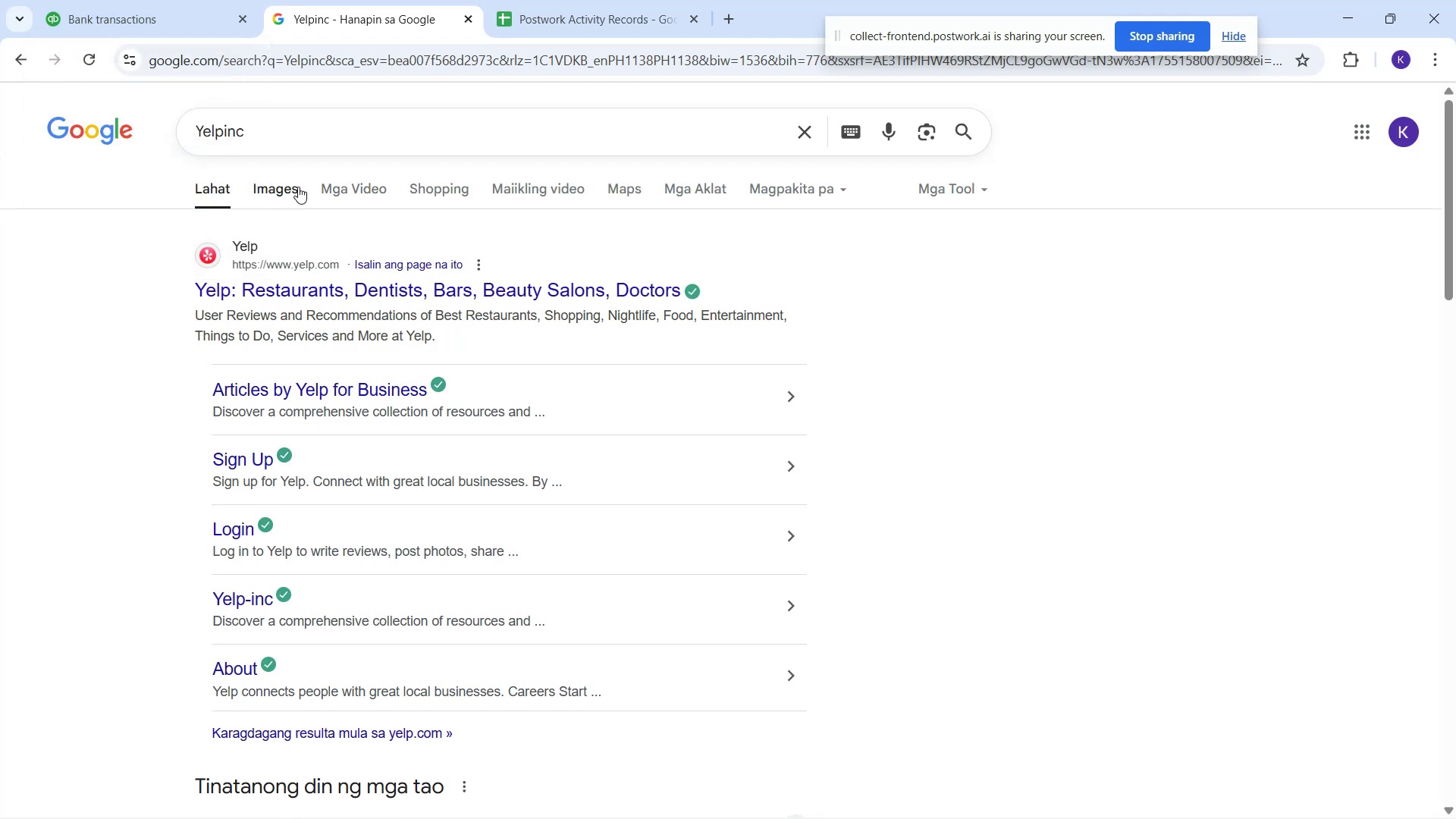 
left_click([293, 185])
 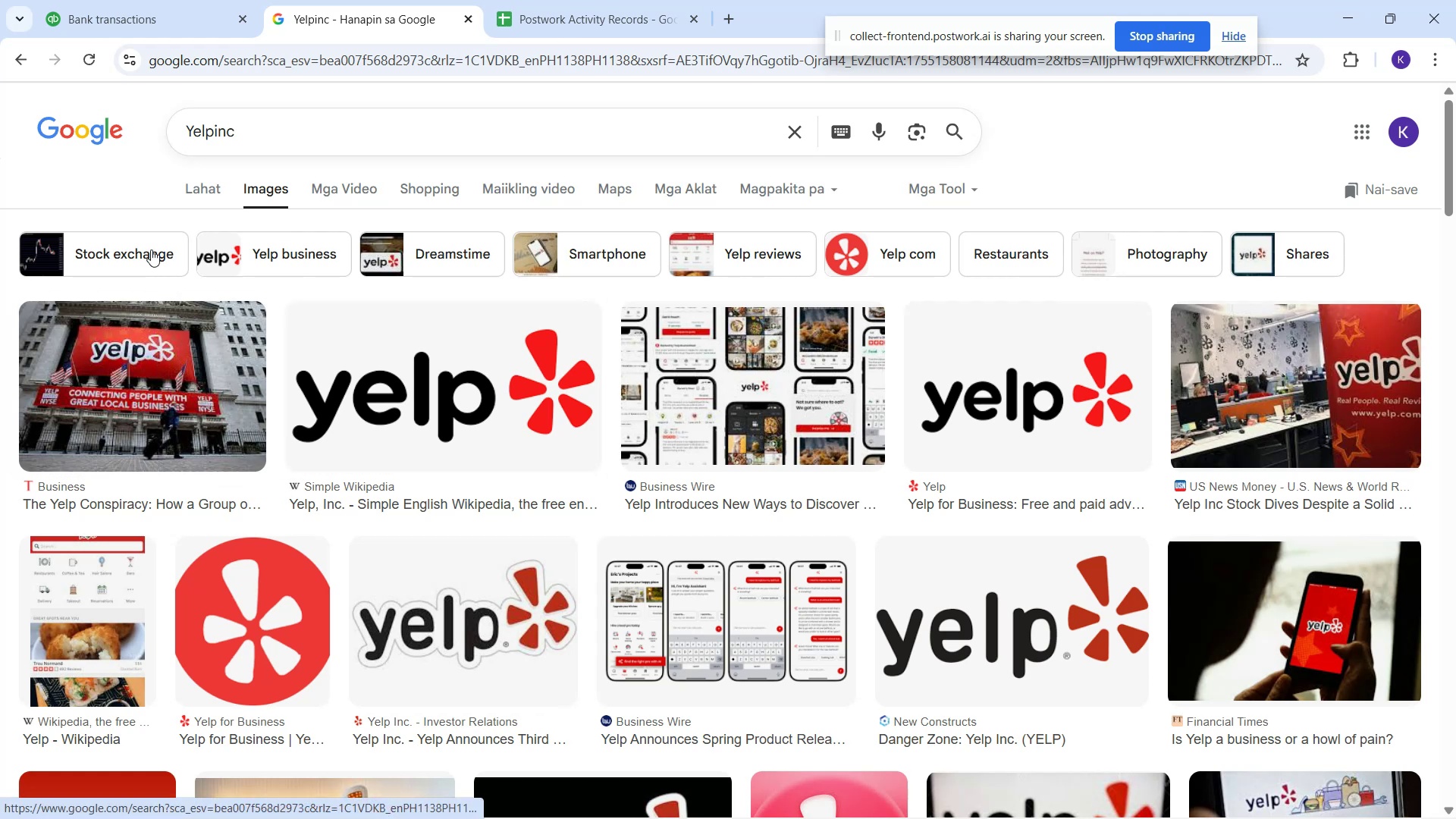 
wait(10.38)
 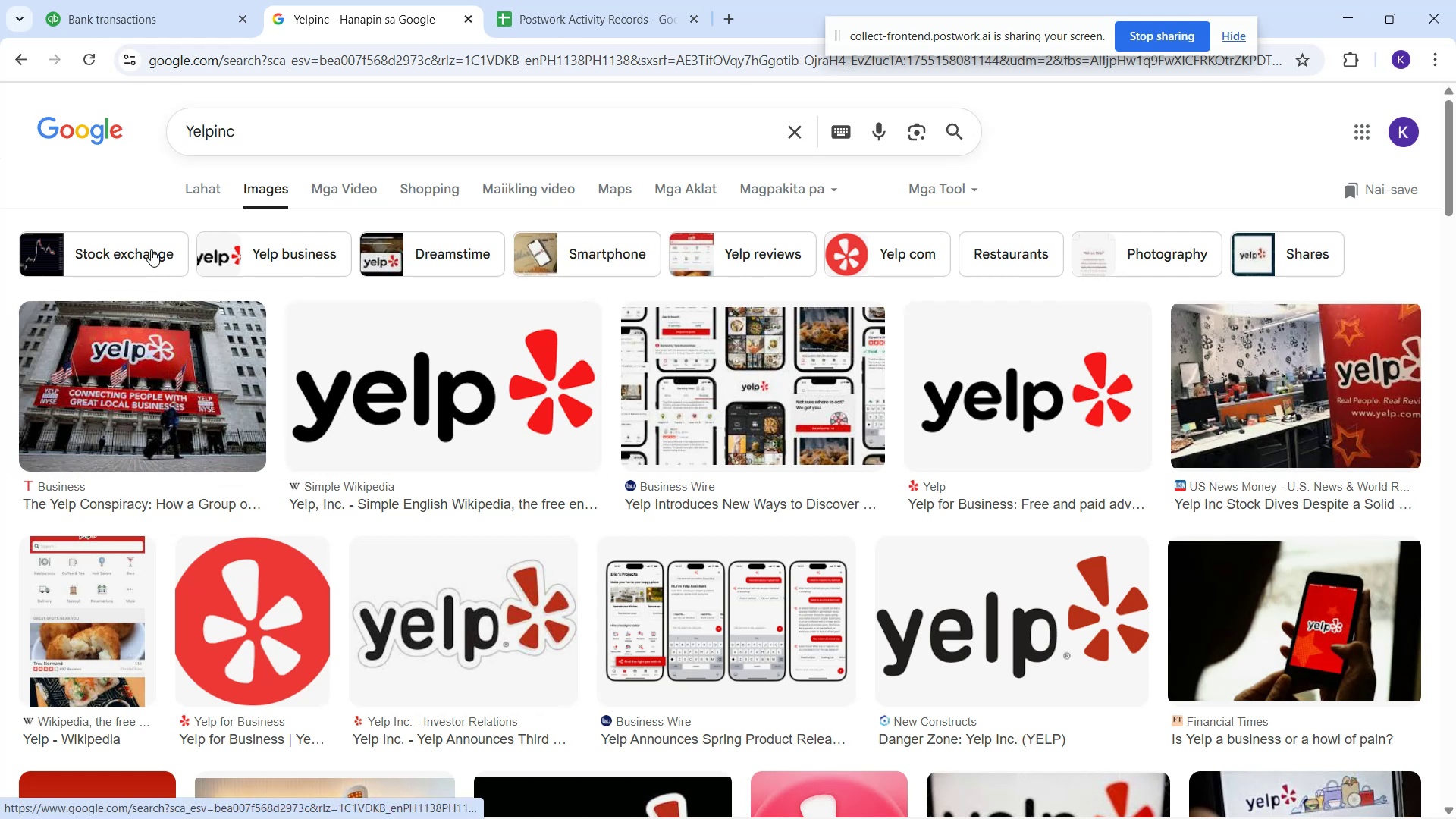 
left_click([217, 187])
 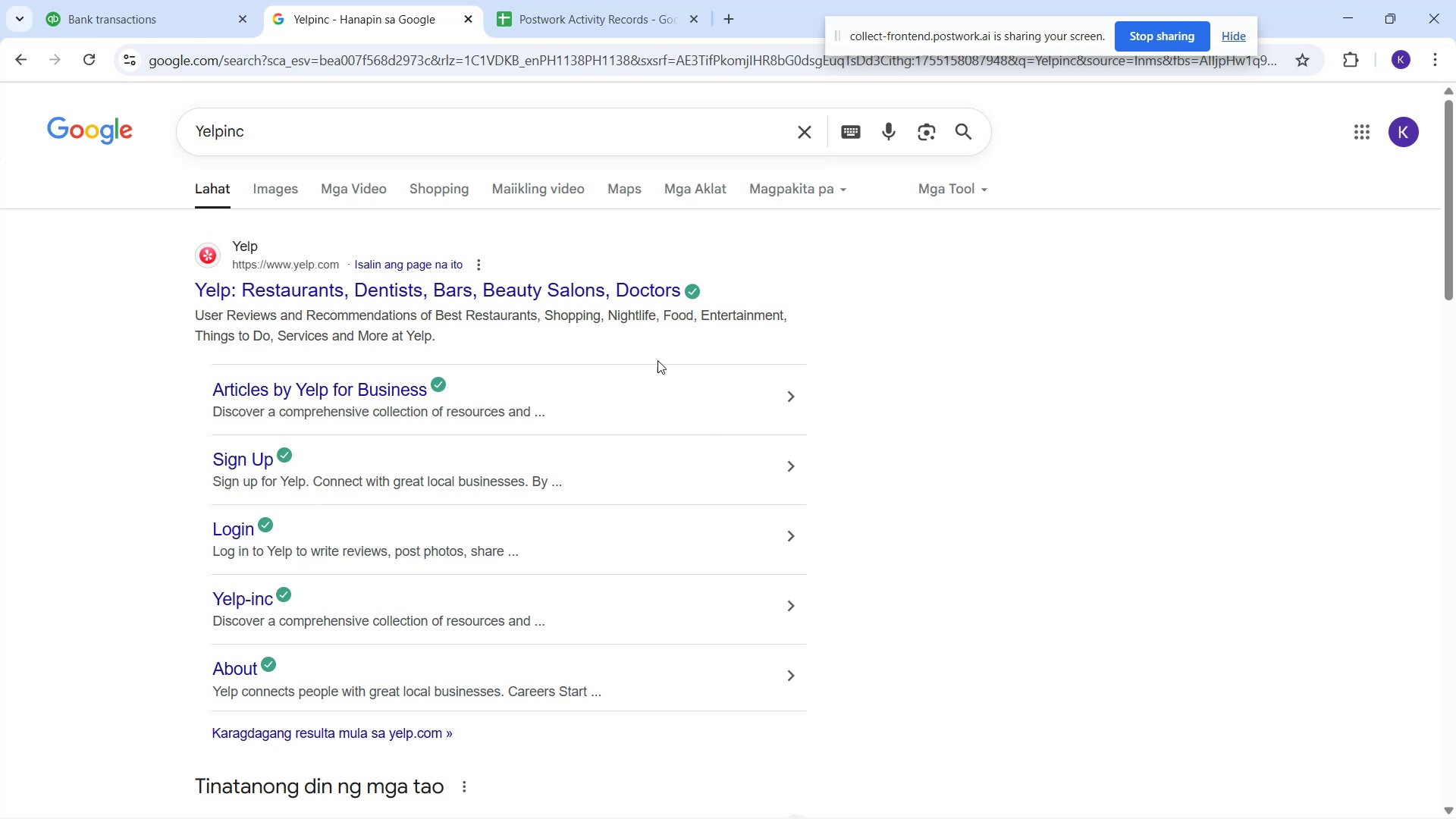 
wait(6.52)
 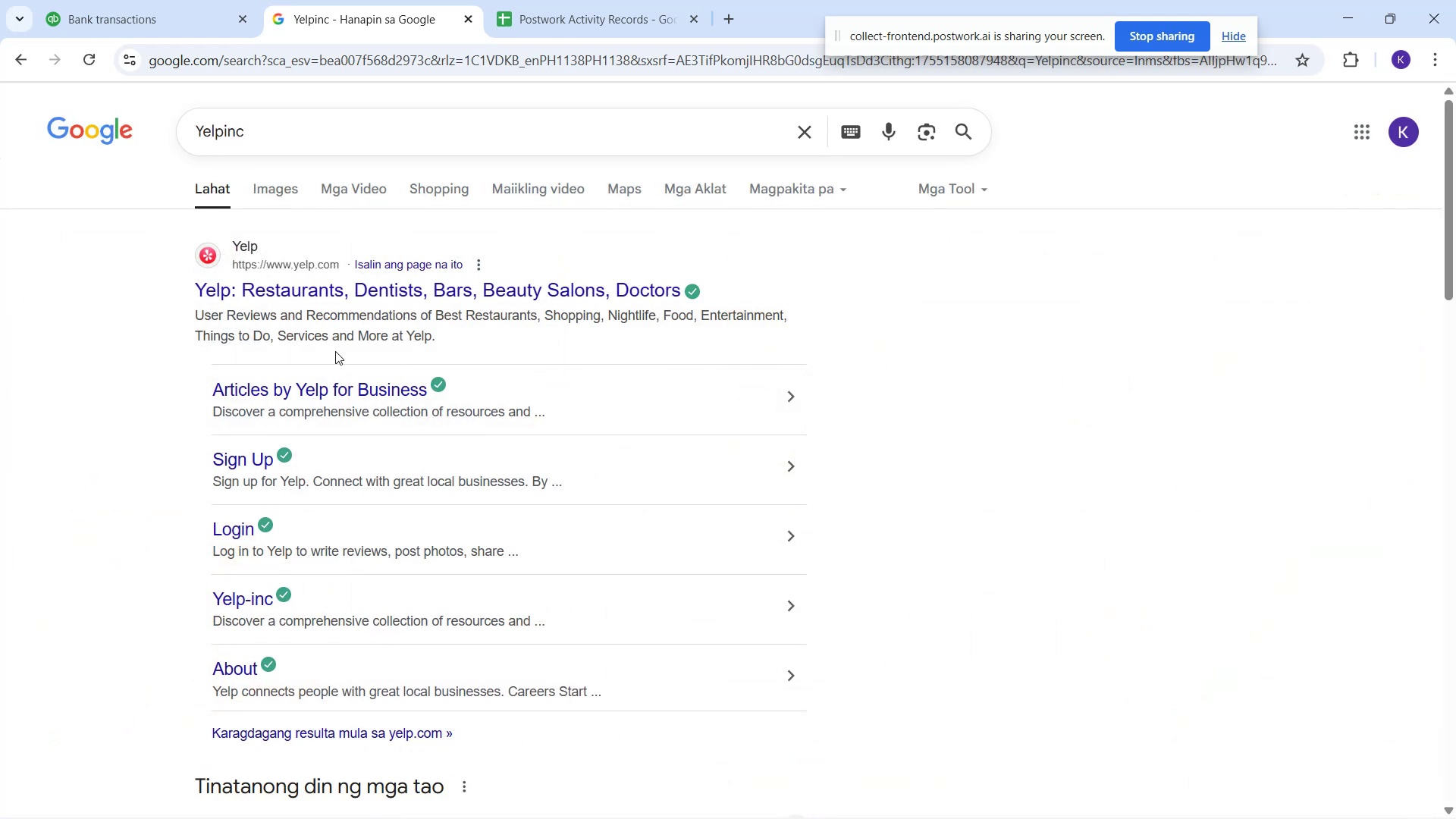 
left_click([133, 0])
 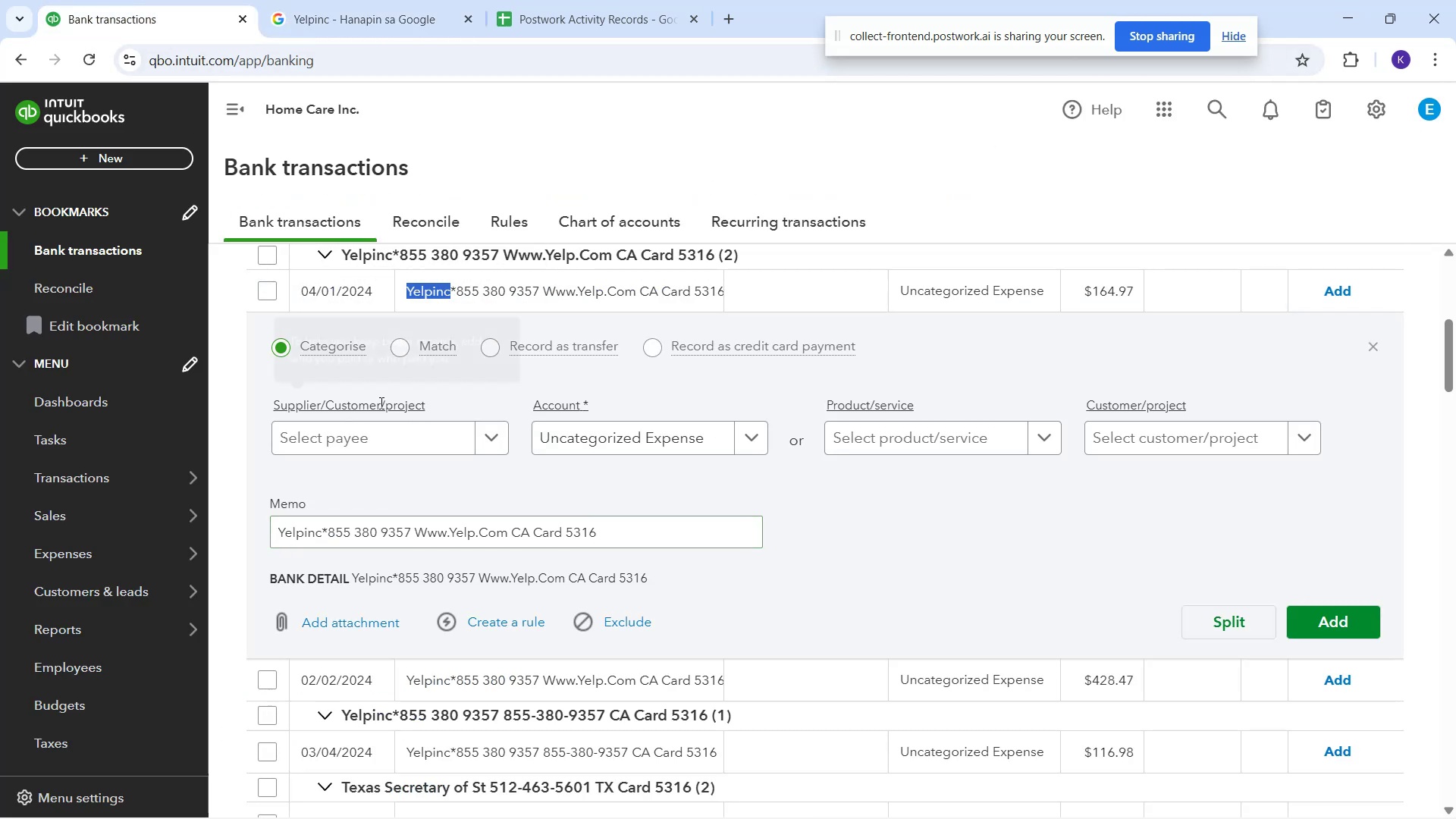 
left_click_drag(start_coordinate=[358, 441], to_coordinate=[358, 449])
 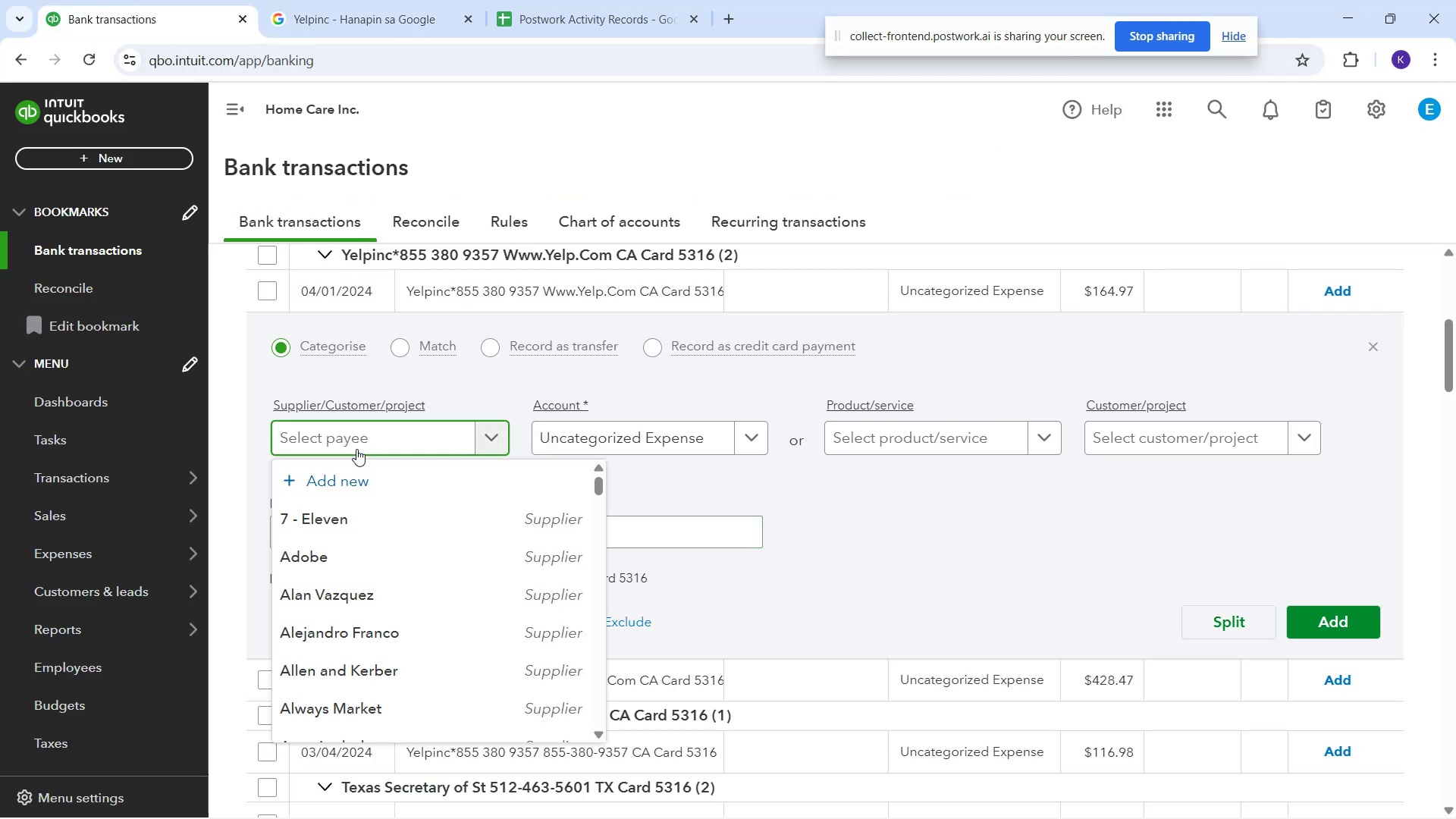 
type(Yelp.inc)
key(Backspace)
key(Backspace)
key(Backspace)
key(Backspace)
type( inc)
 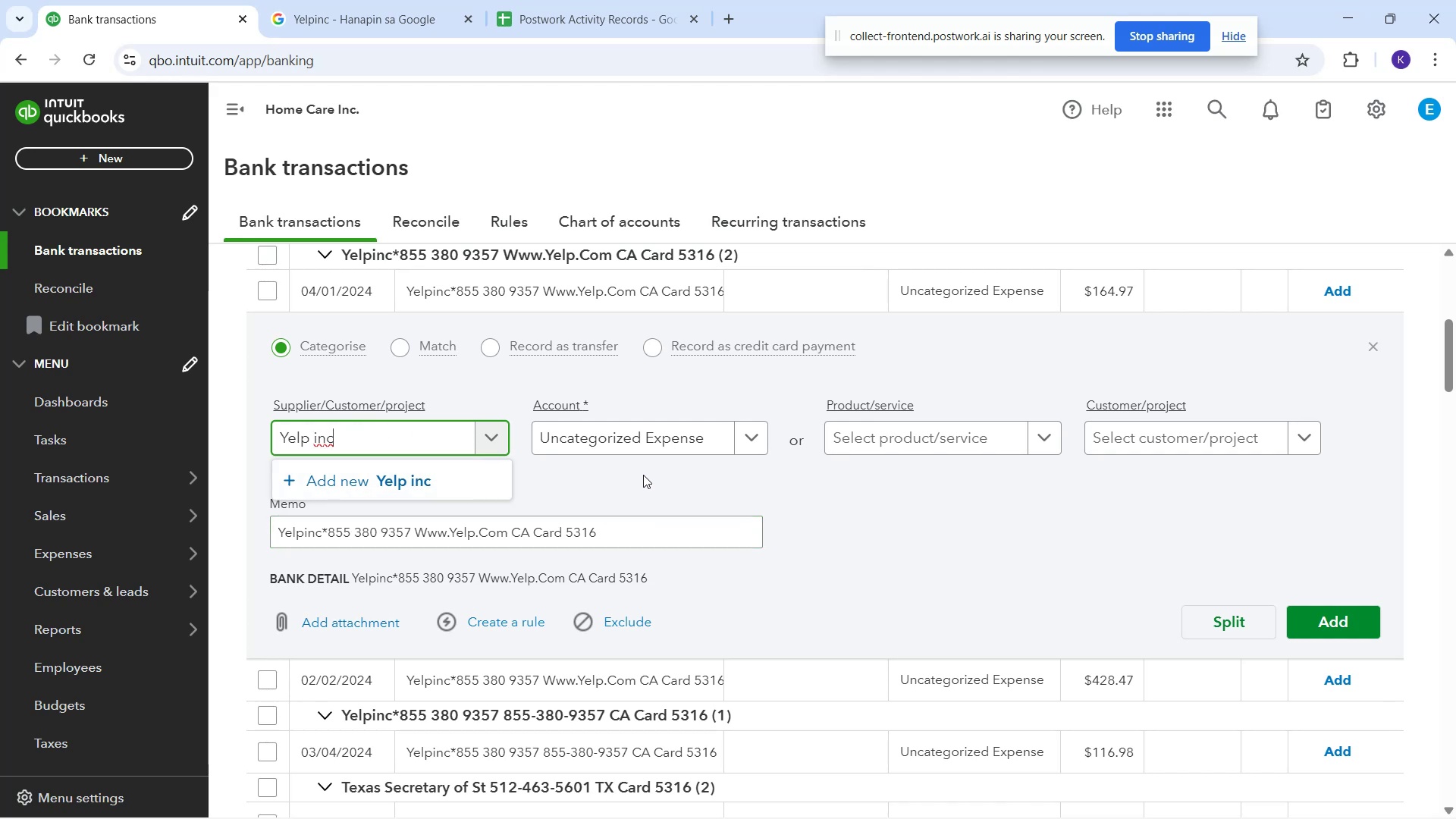 
left_click_drag(start_coordinate=[466, 475], to_coordinate=[463, 480])
 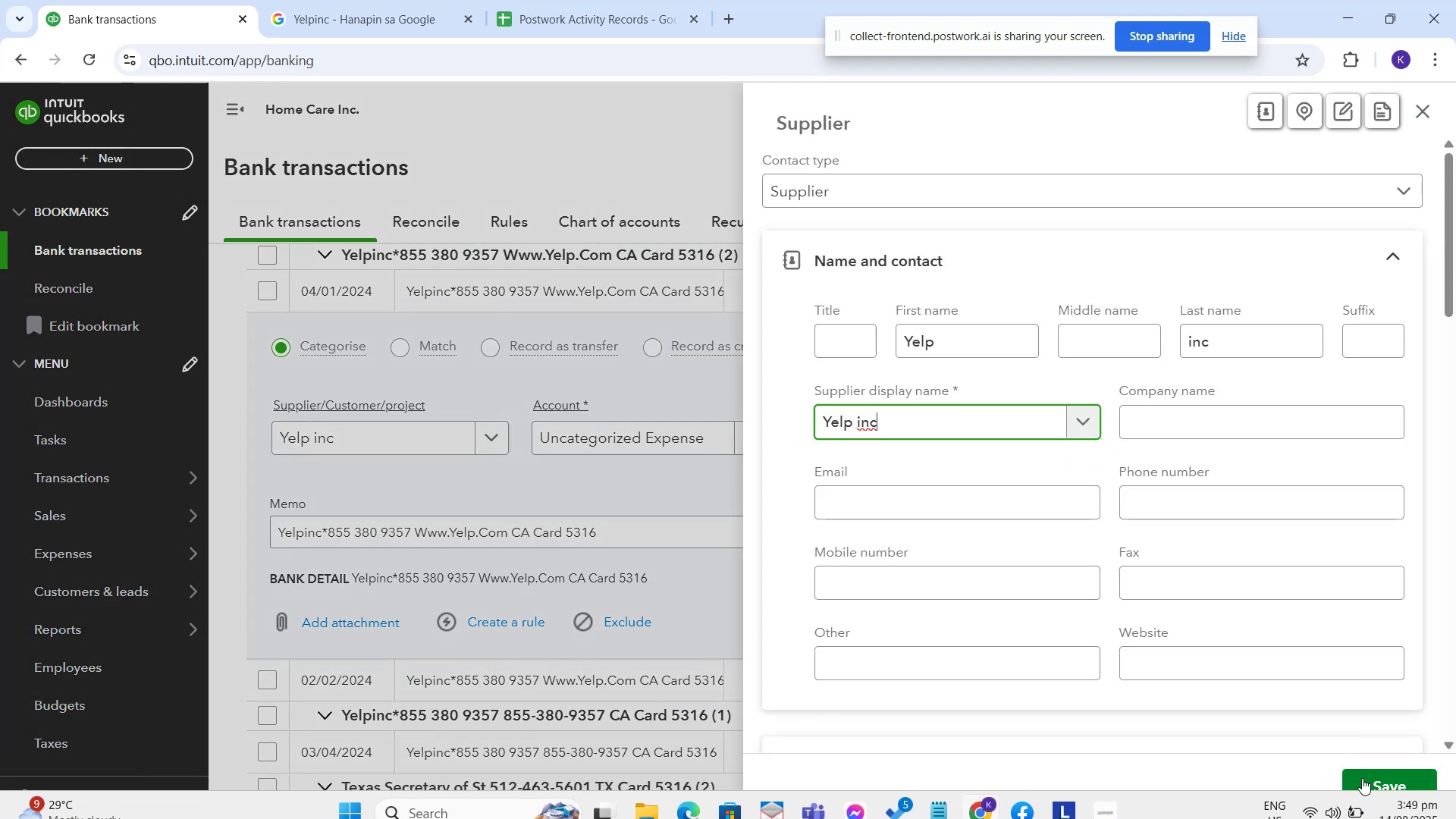 
left_click([1365, 780])
 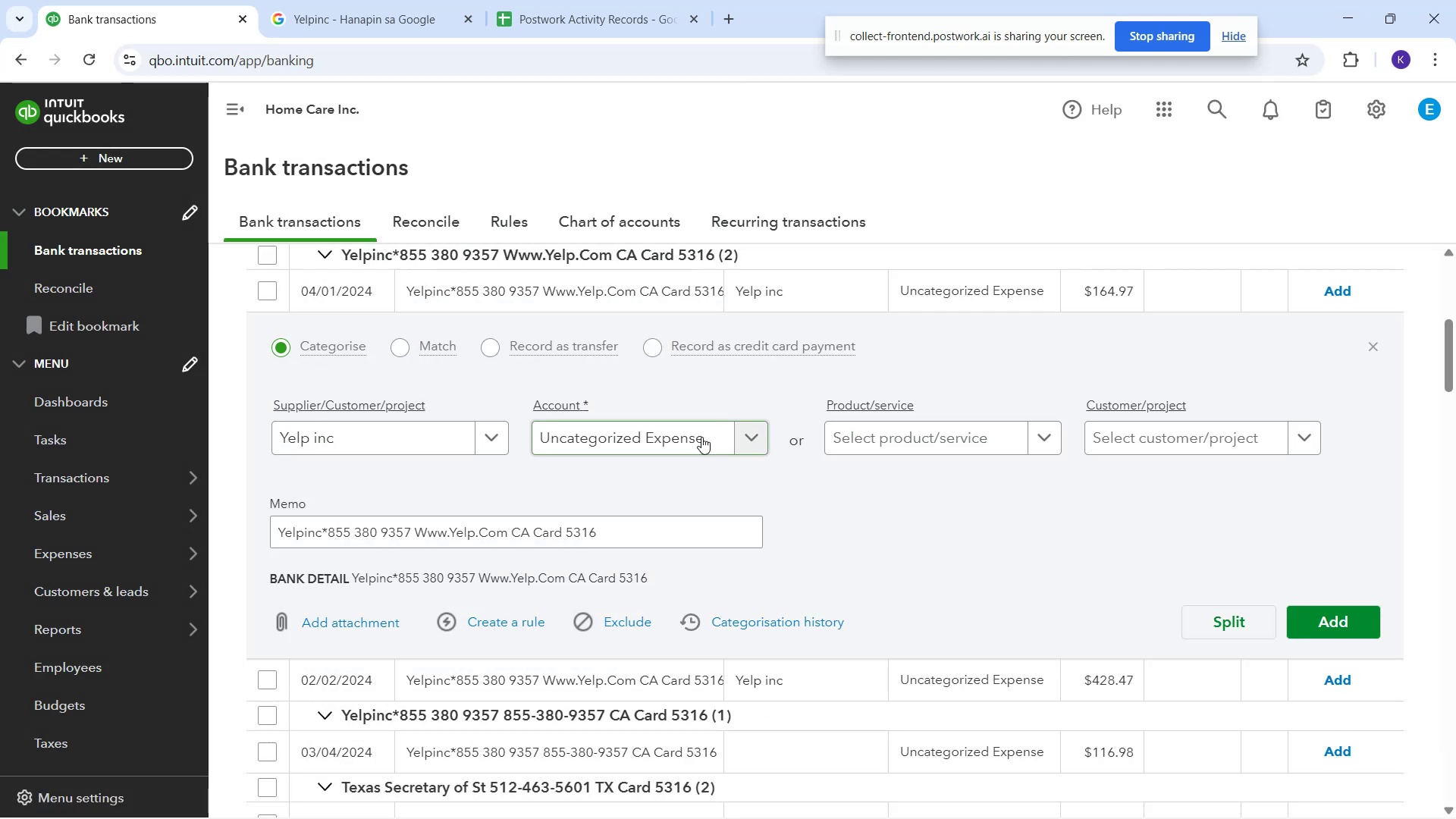 
left_click([704, 438])
 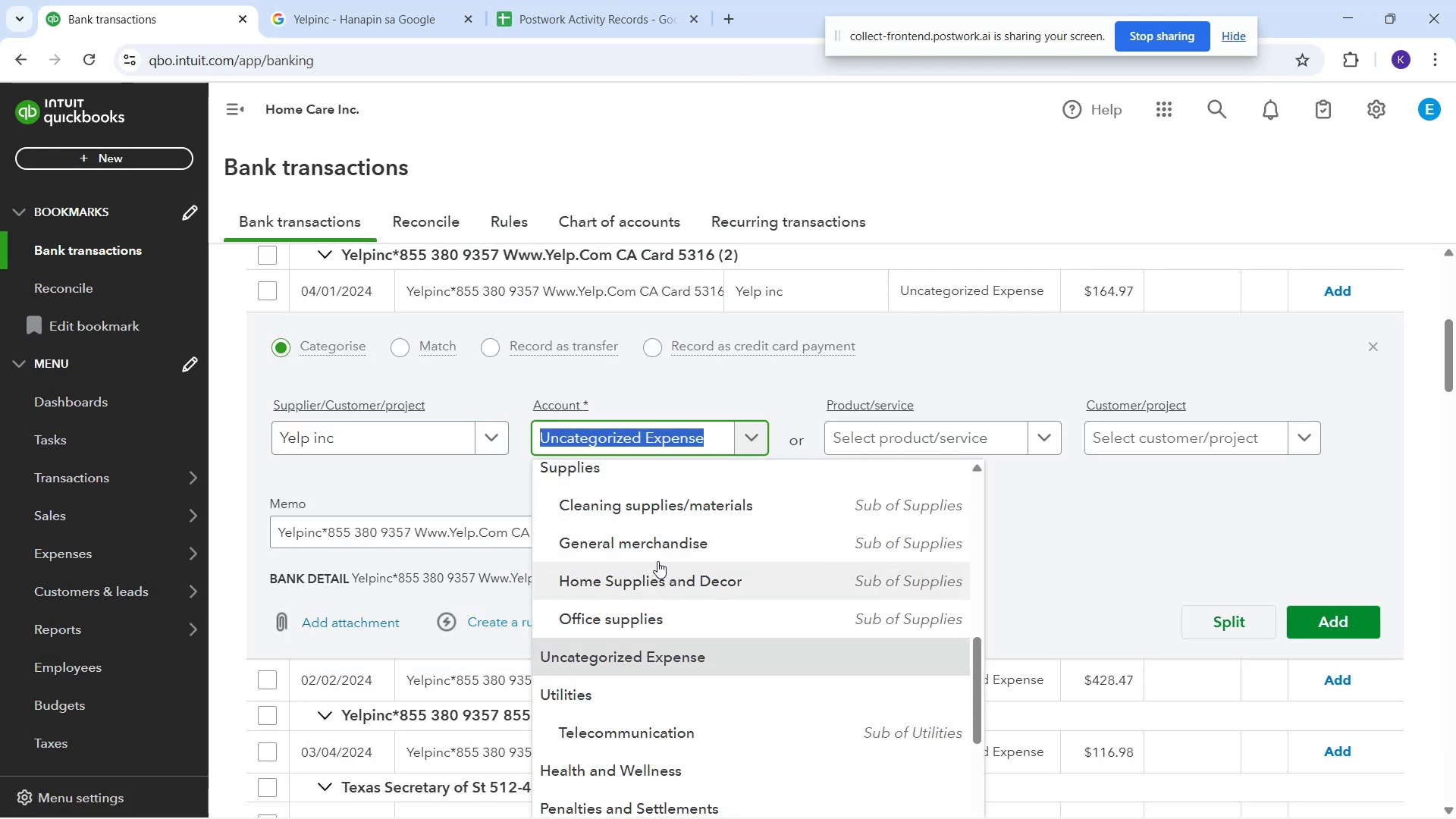 
left_click([654, 554])
 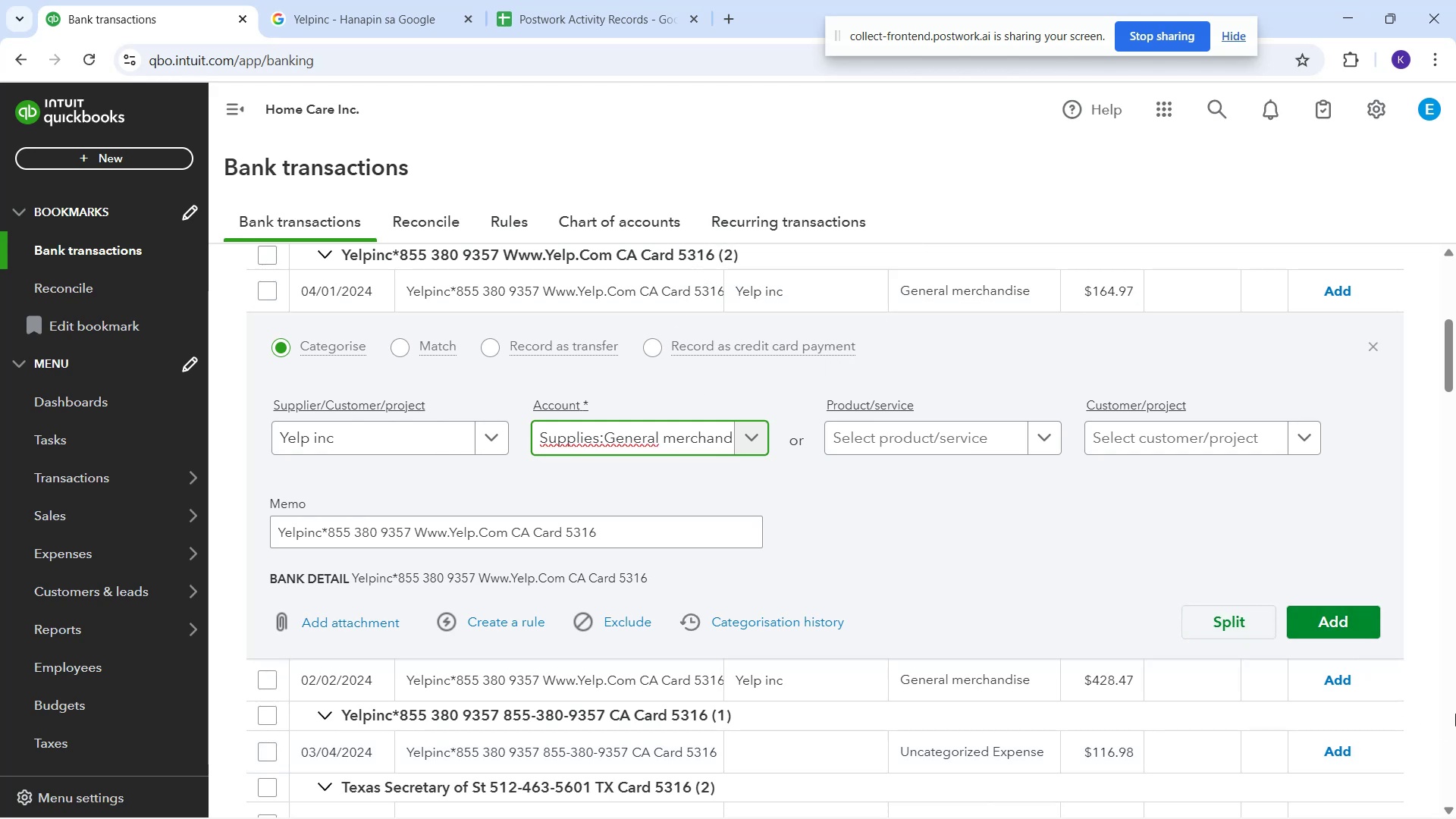 
left_click_drag(start_coordinate=[1310, 613], to_coordinate=[1309, 628])
 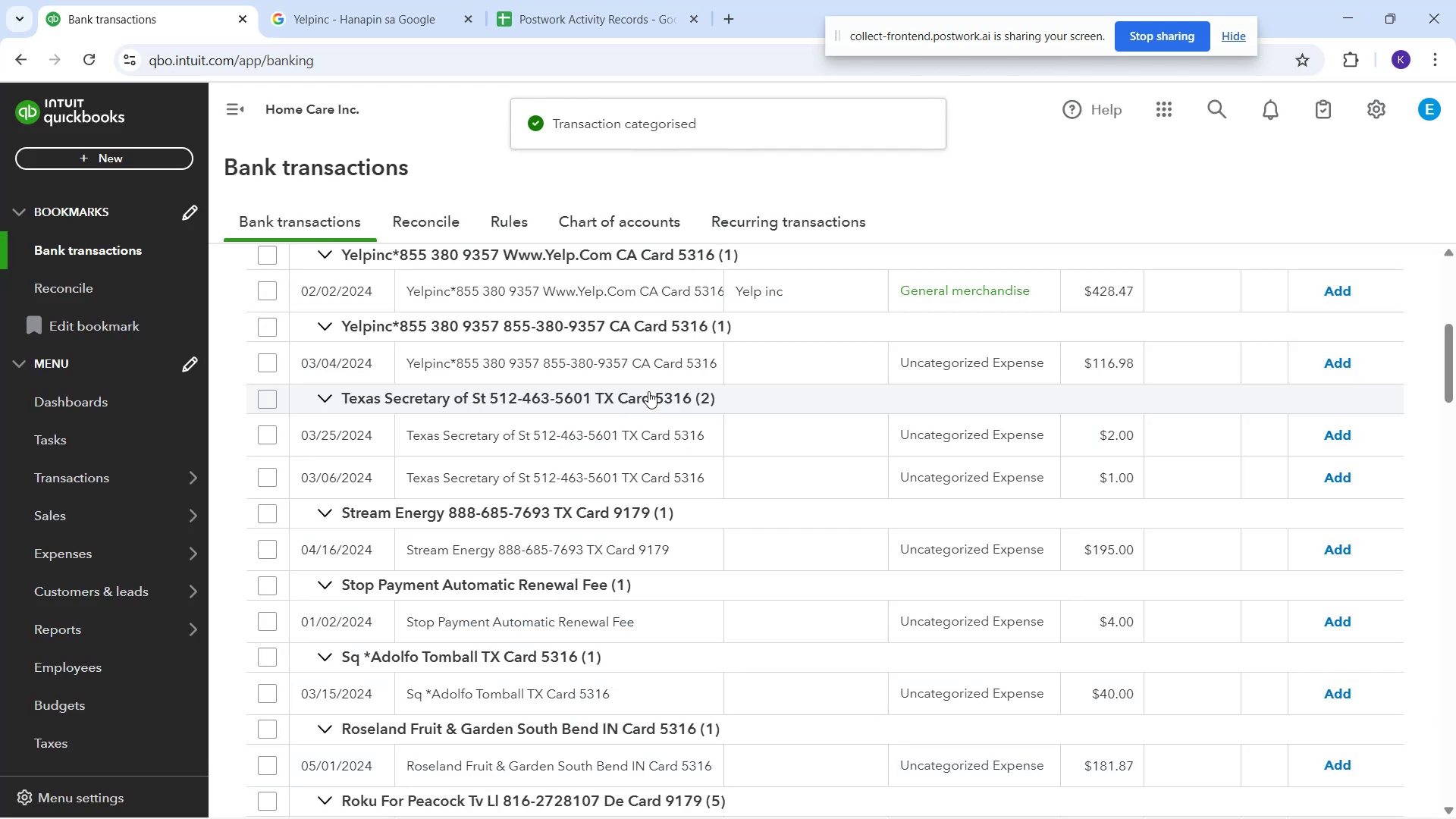 
left_click_drag(start_coordinate=[630, 290], to_coordinate=[623, 304])
 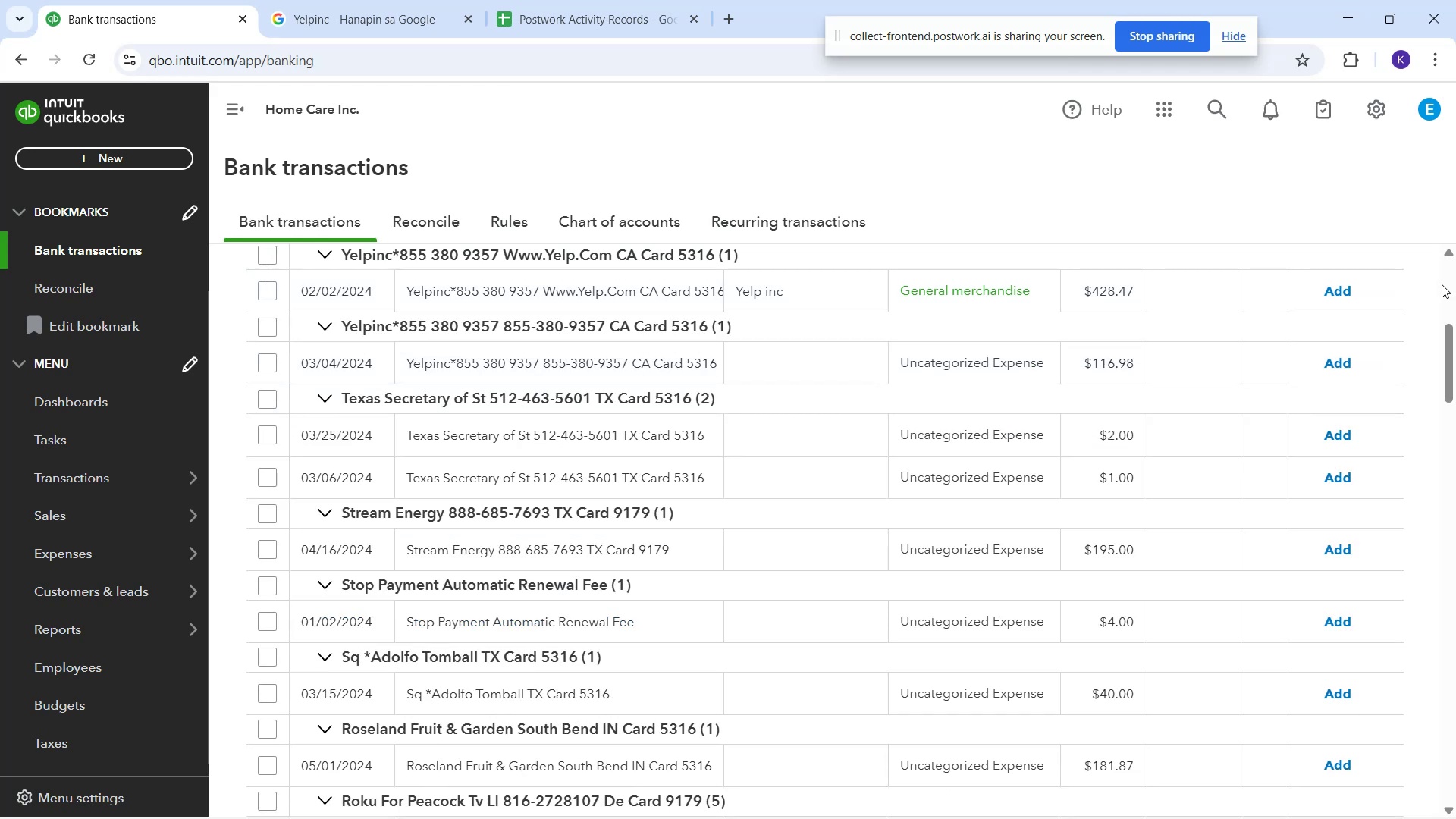 
wait(5.22)
 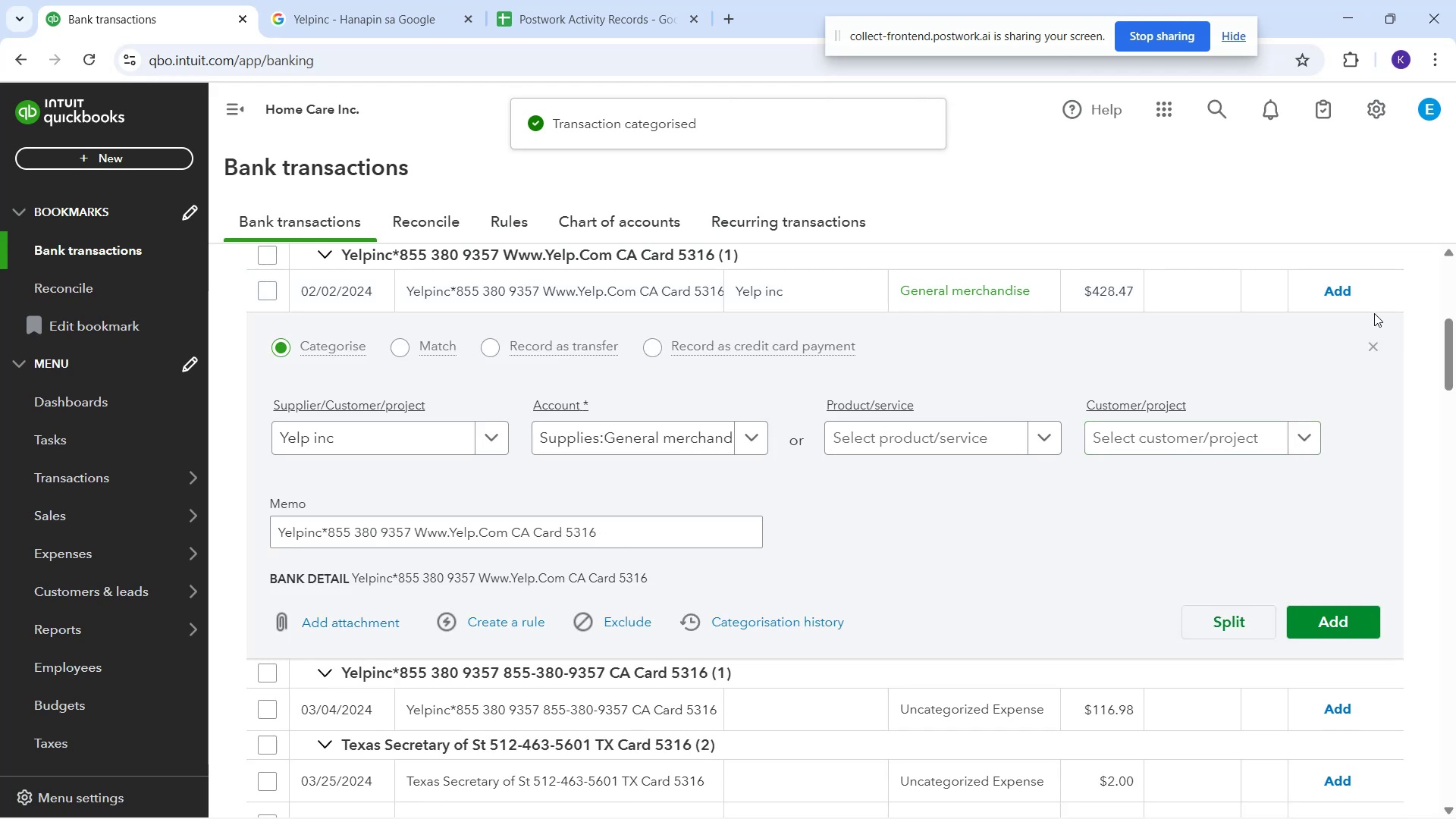 
left_click_drag(start_coordinate=[1348, 295], to_coordinate=[1343, 300])
 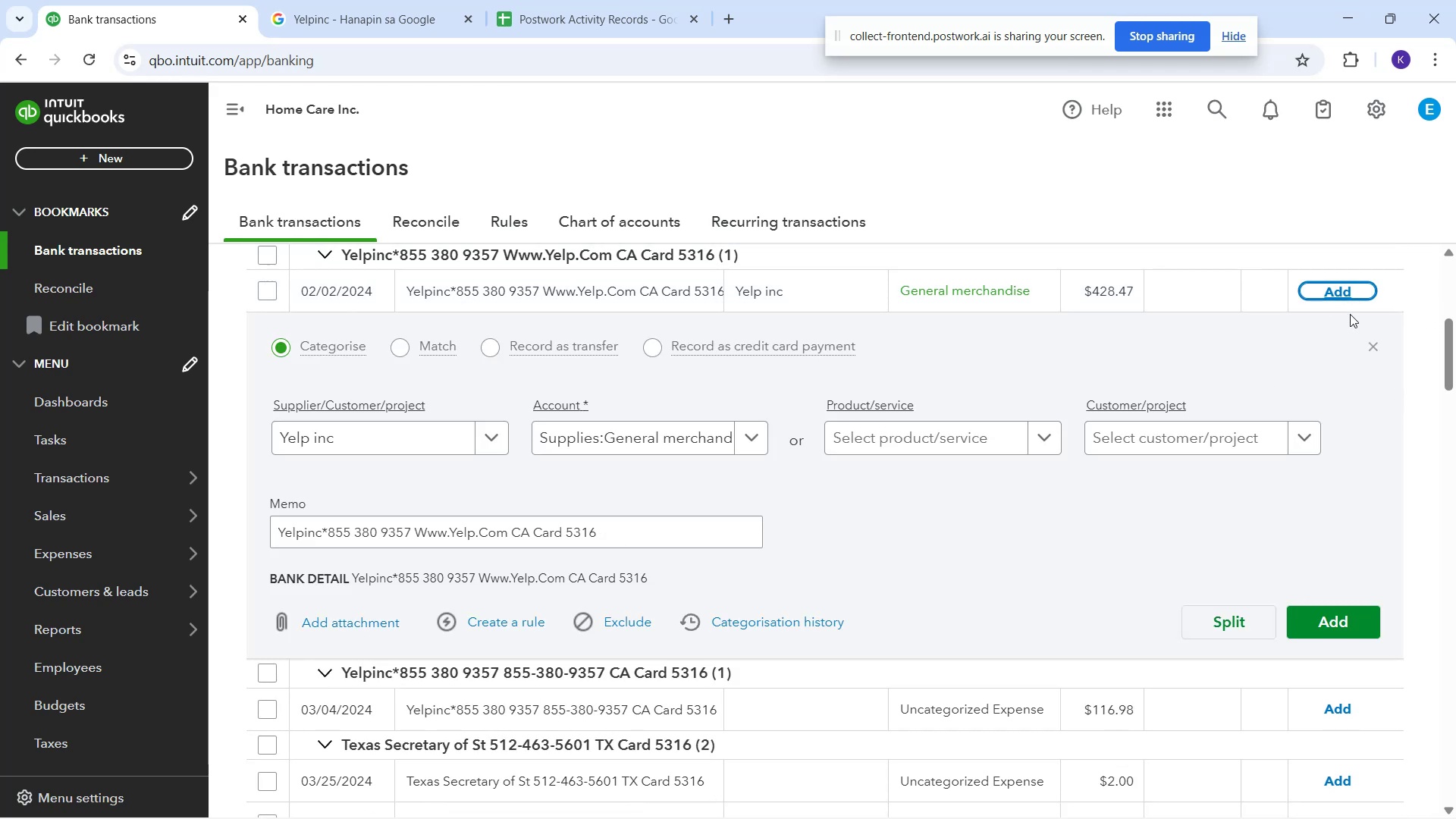 
left_click([1338, 296])
 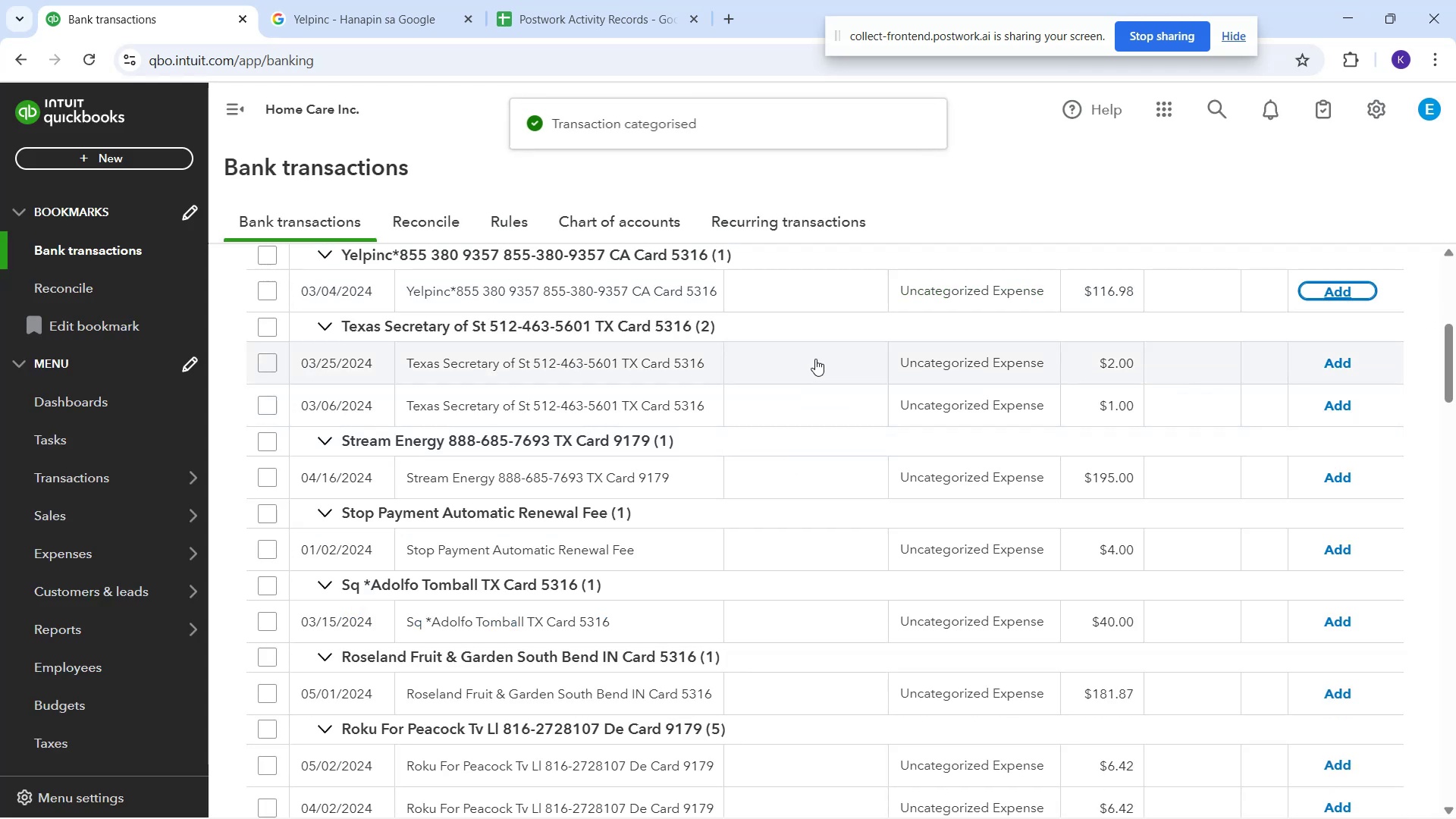 
left_click([817, 289])
 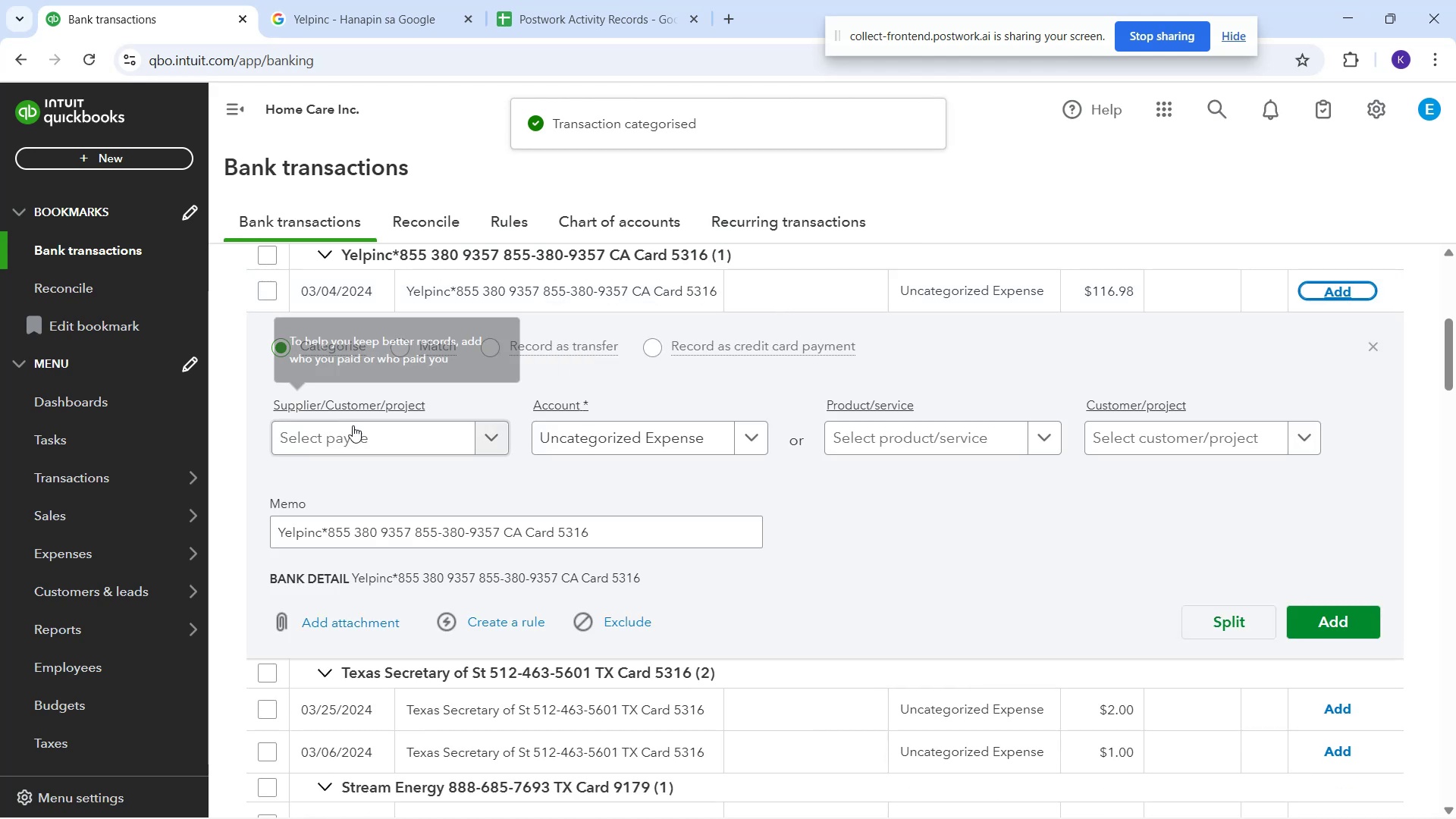 
left_click([353, 433])
 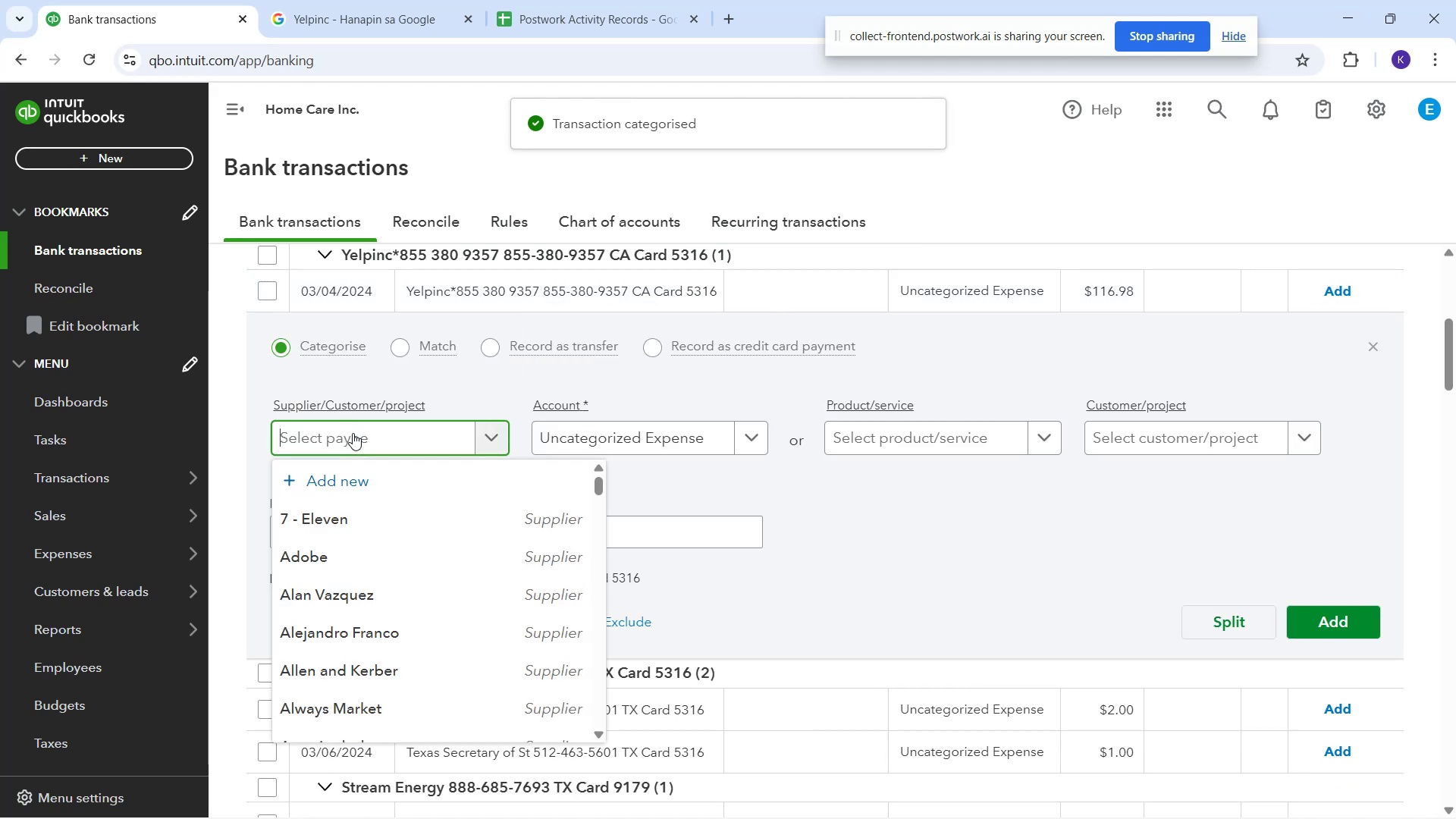 
key(Y)
 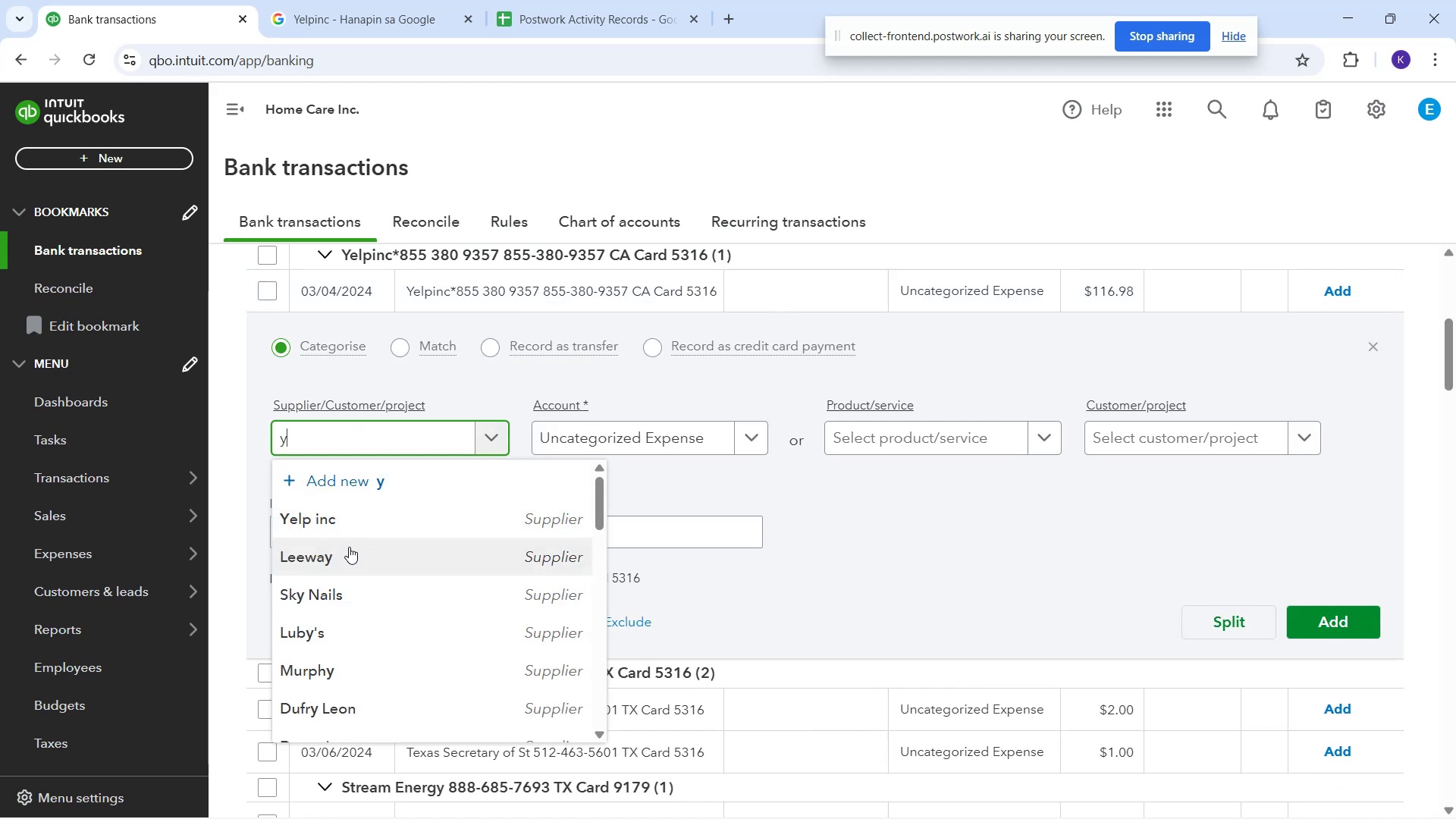 
left_click([360, 517])
 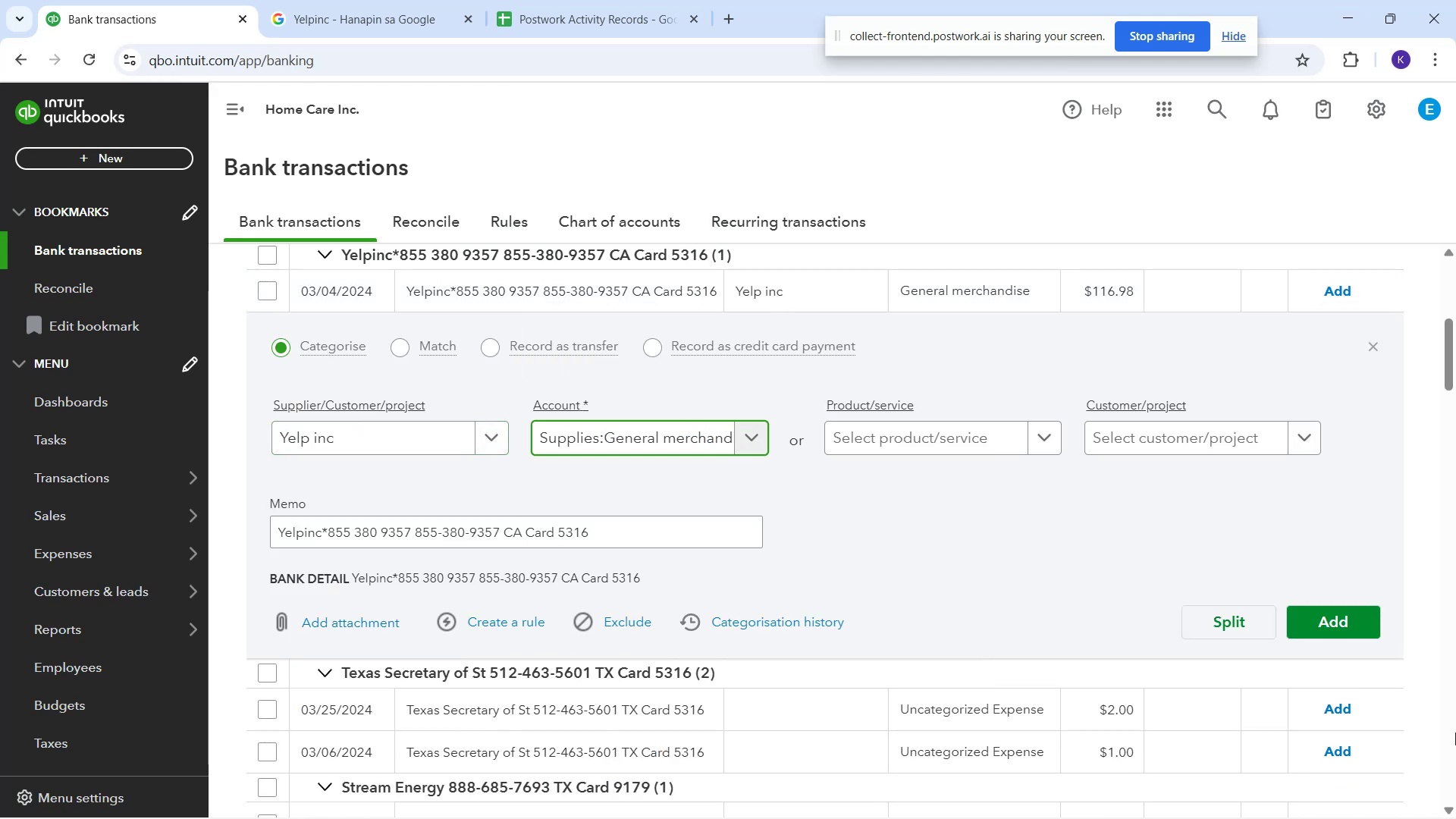 
wait(5.04)
 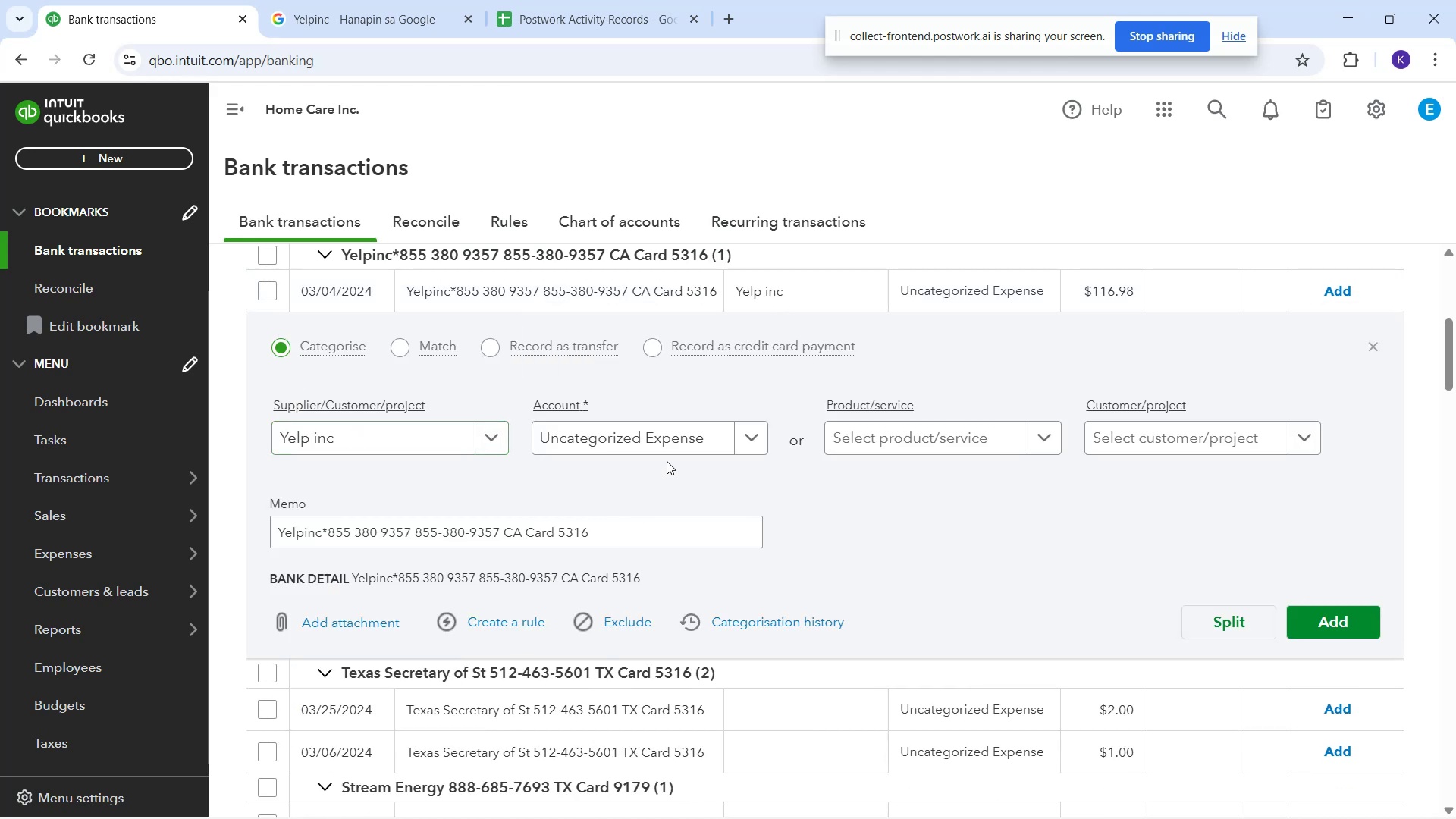 
left_click([1336, 611])
 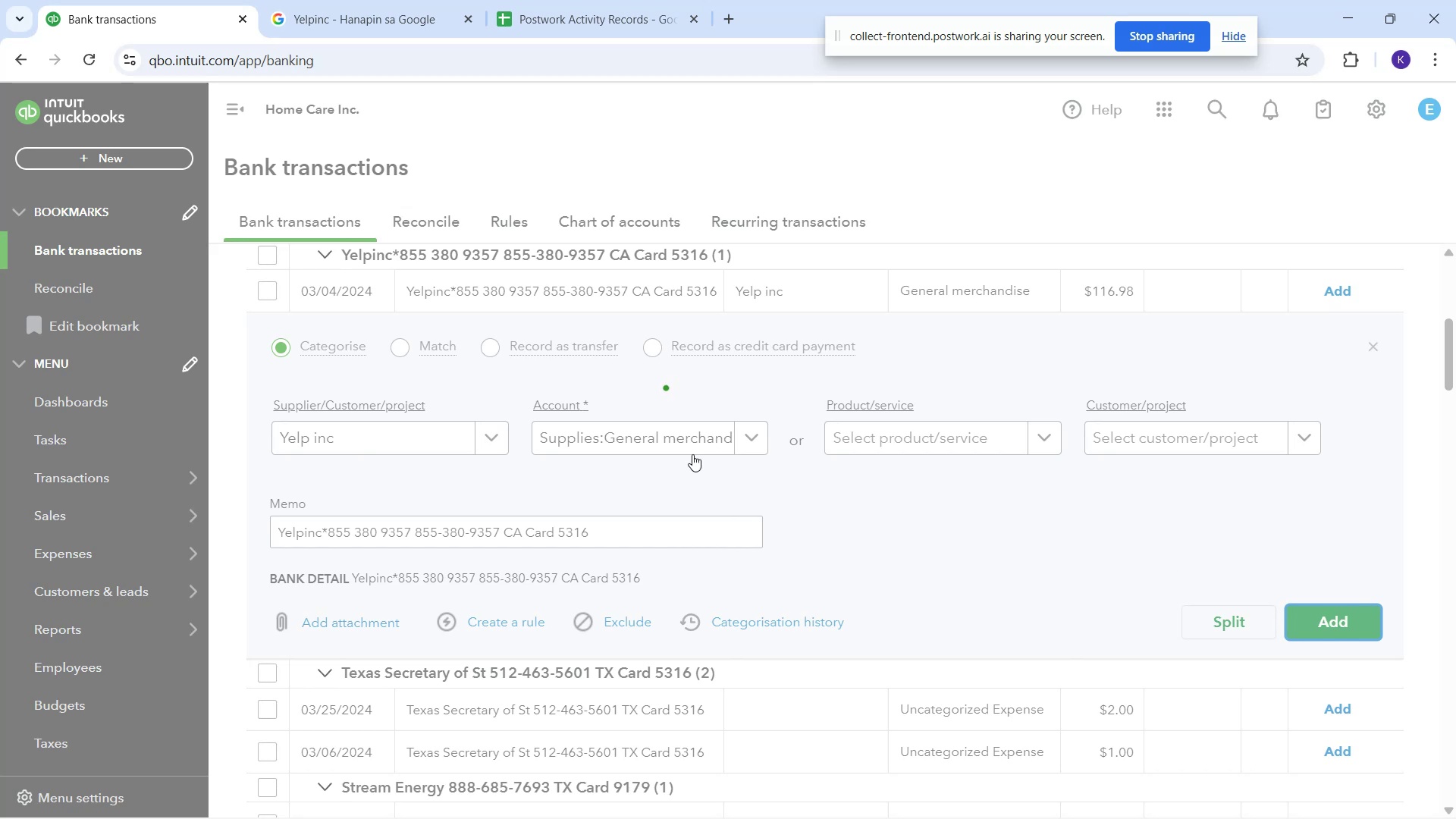 
scroll: coordinate [657, 435], scroll_direction: up, amount: 3.0
 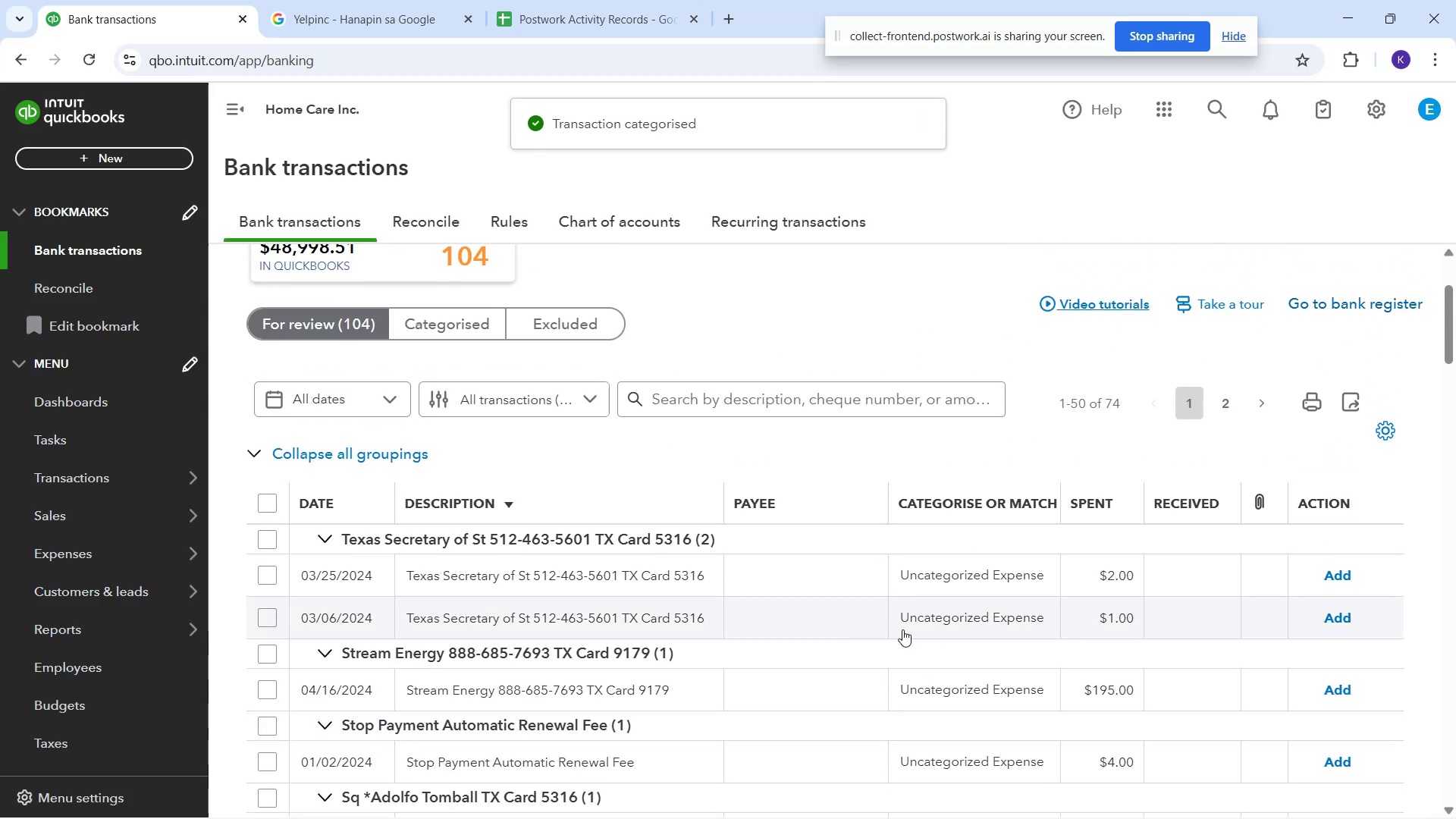 
scroll: coordinate [731, 620], scroll_direction: down, amount: 5.0
 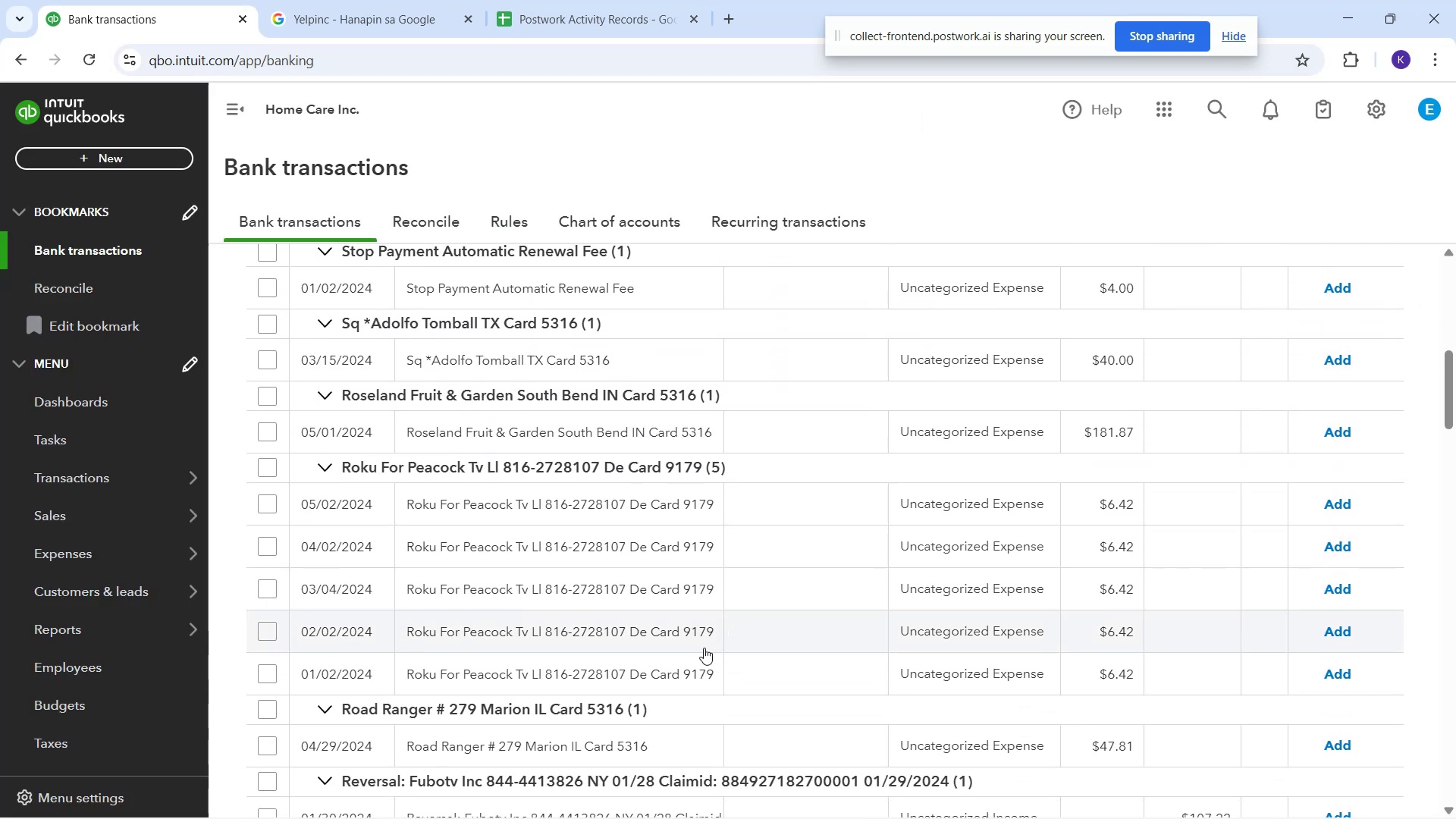 
scroll: coordinate [648, 421], scroll_direction: up, amount: 2.0
 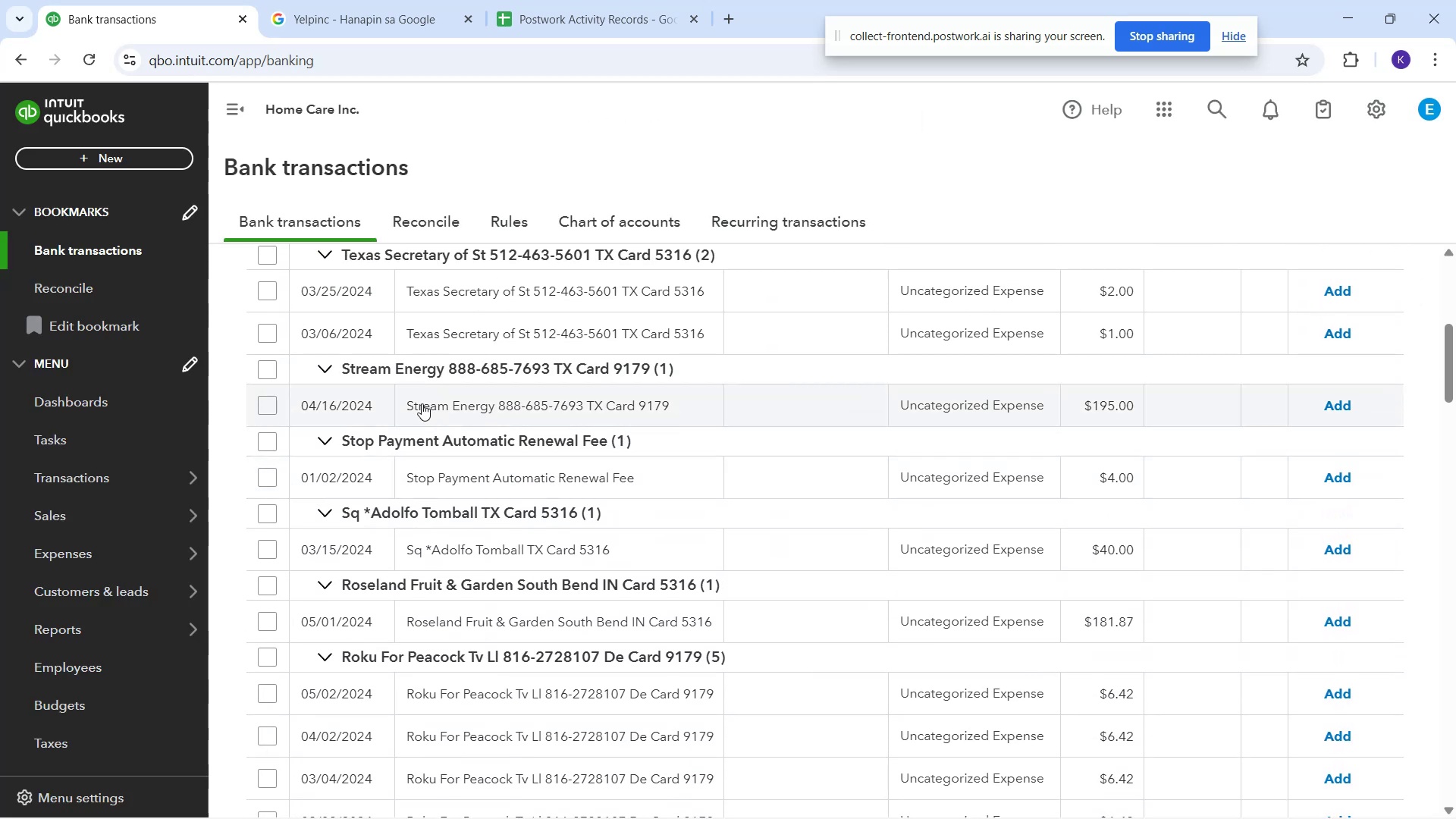 
left_click_drag(start_coordinate=[398, 411], to_coordinate=[494, 407])
 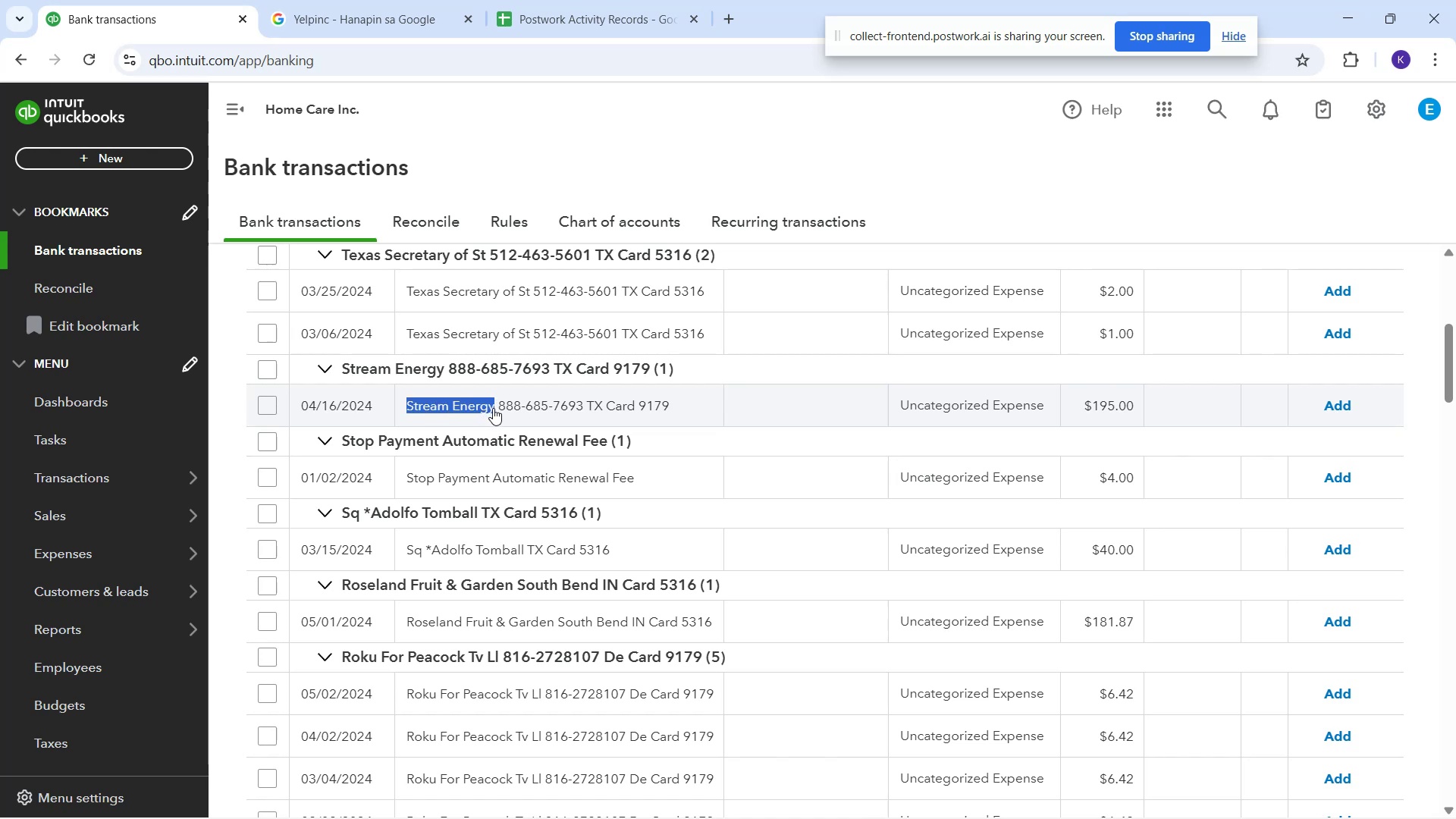 
key(Control+C)
 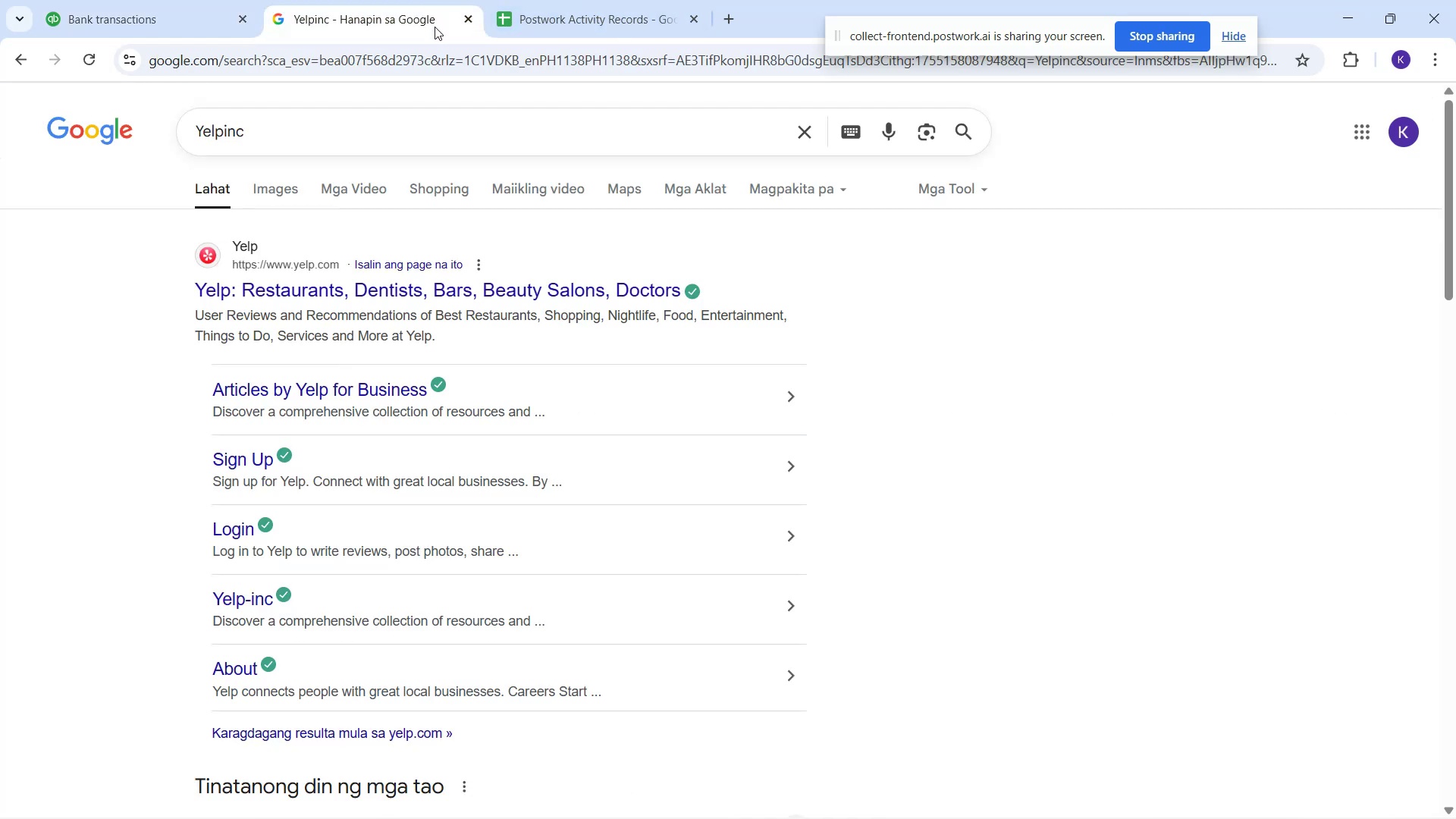 
left_click_drag(start_coordinate=[494, 146], to_coordinate=[0, 109])
 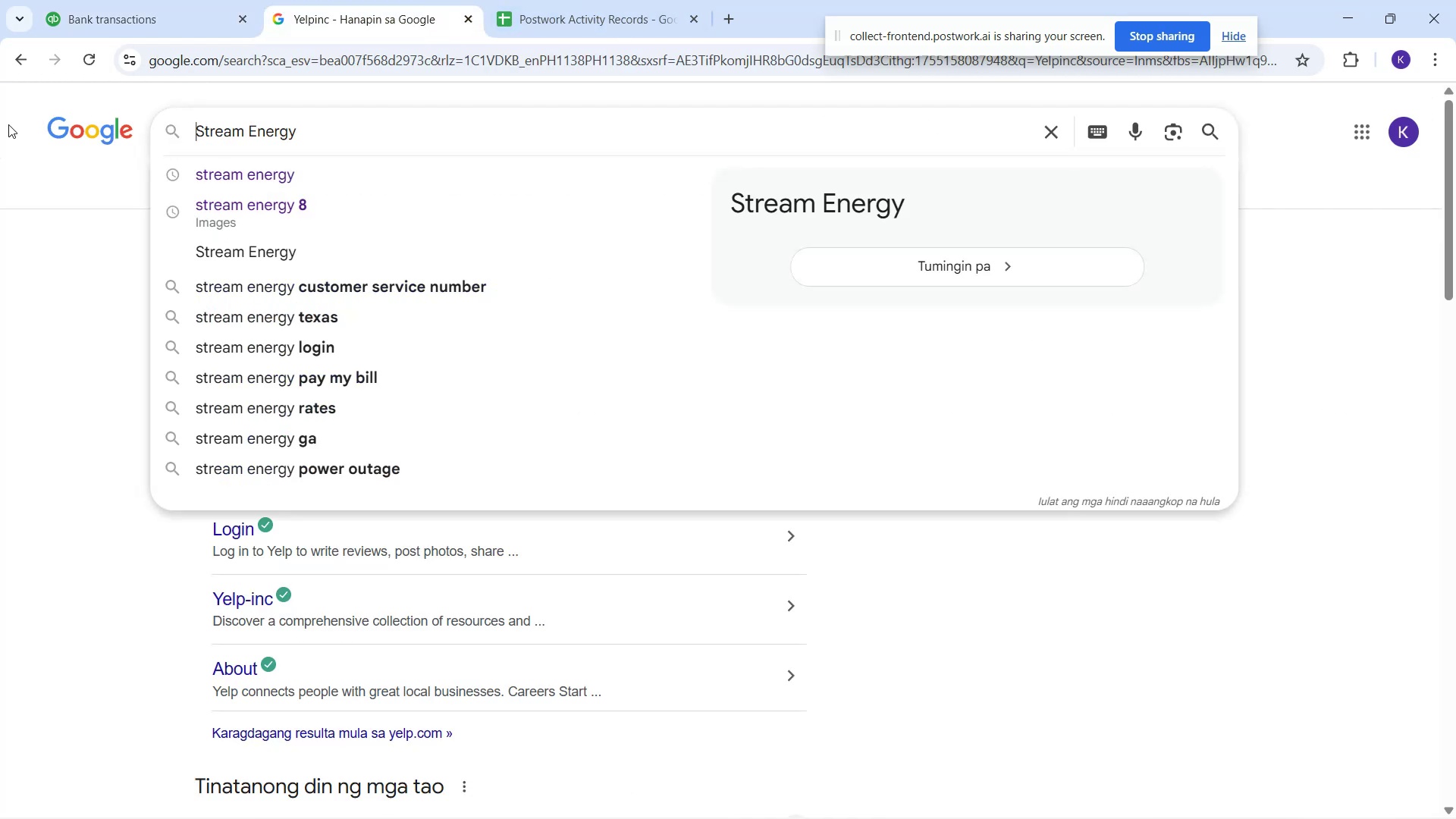 
key(Control+ControlLeft)
 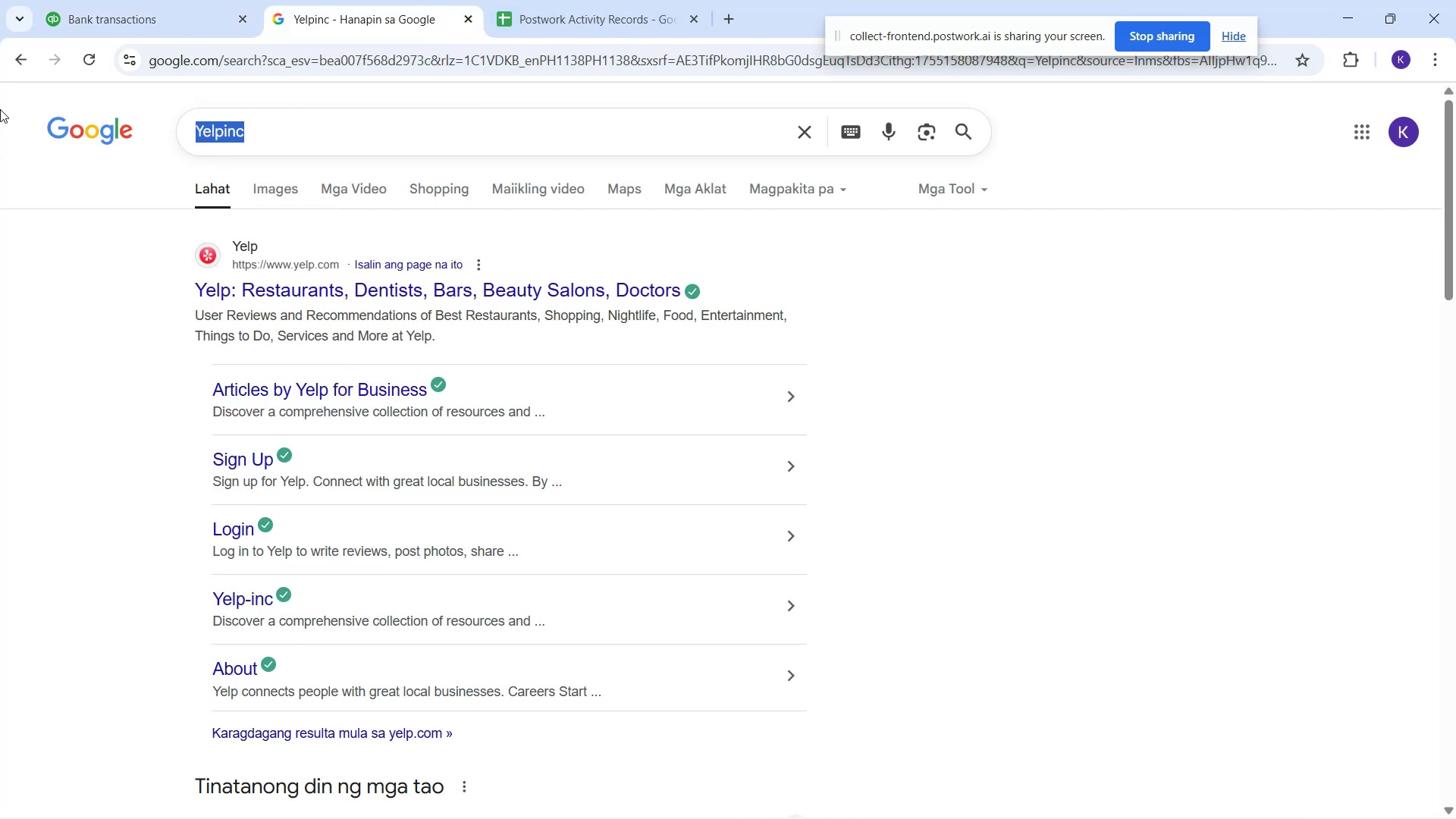 
key(Control+V)
 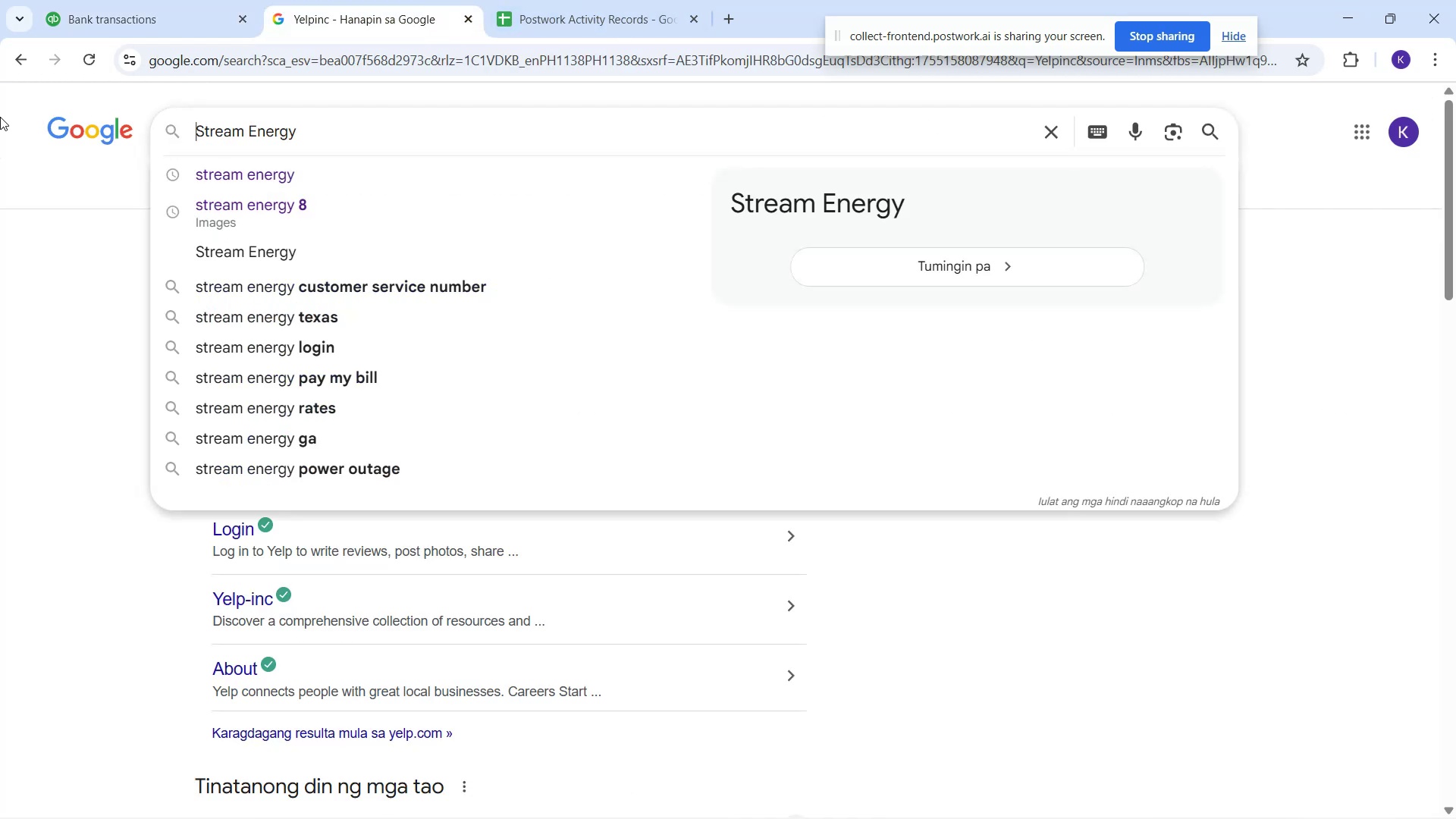 
key(Enter)
 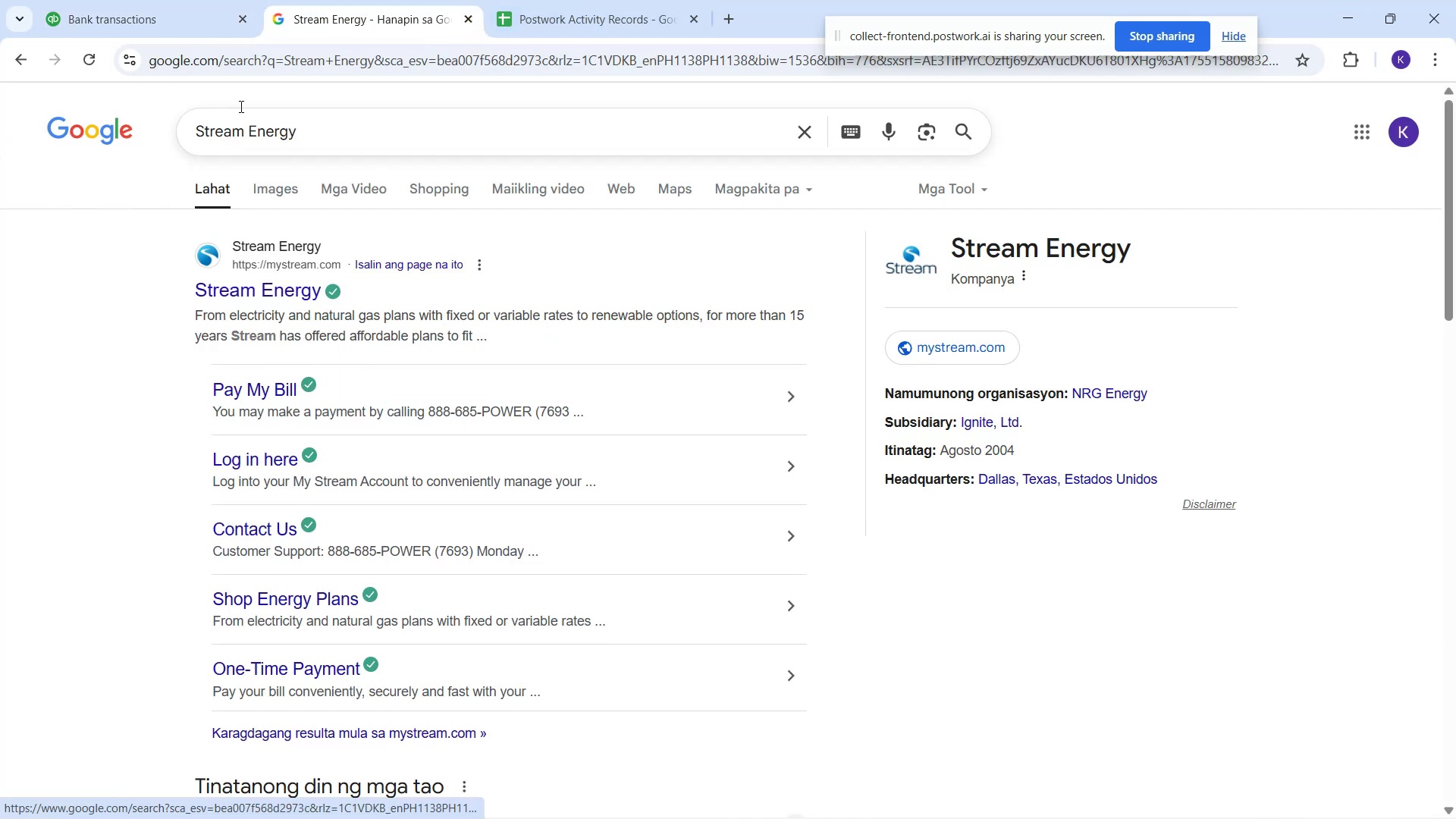 
wait(9.59)
 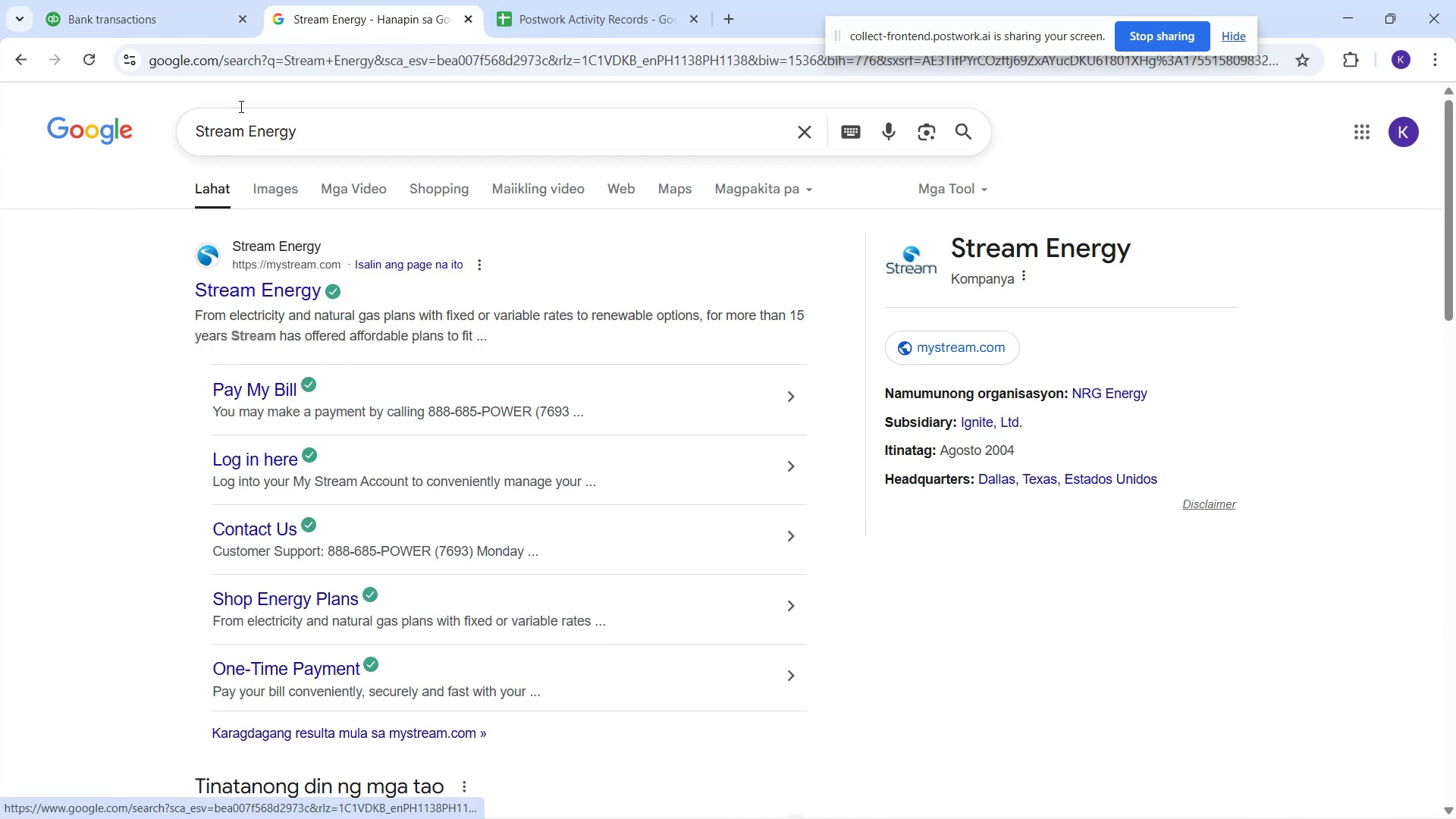 
left_click([654, 366])
 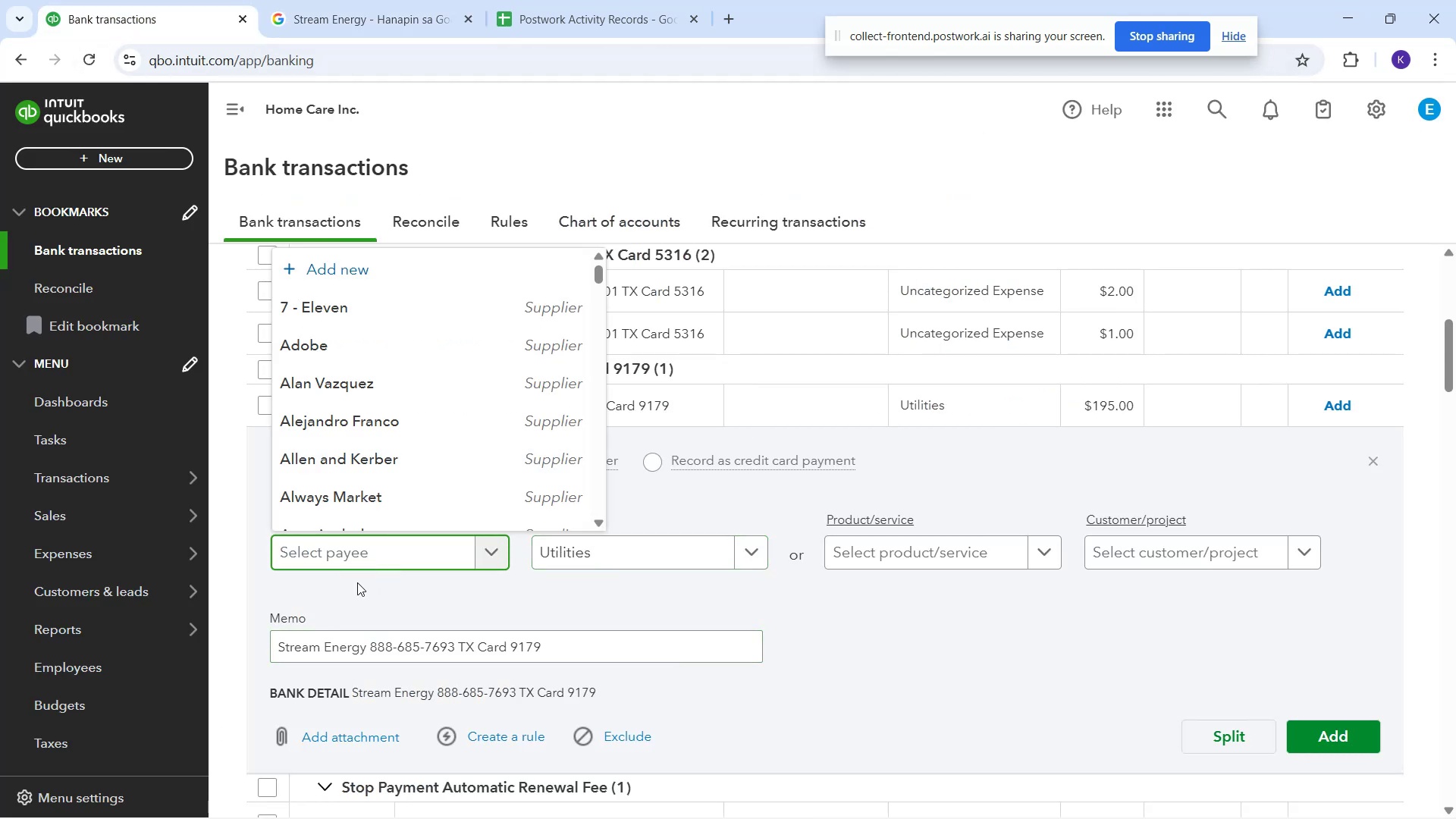 
type(Stream Energy)
 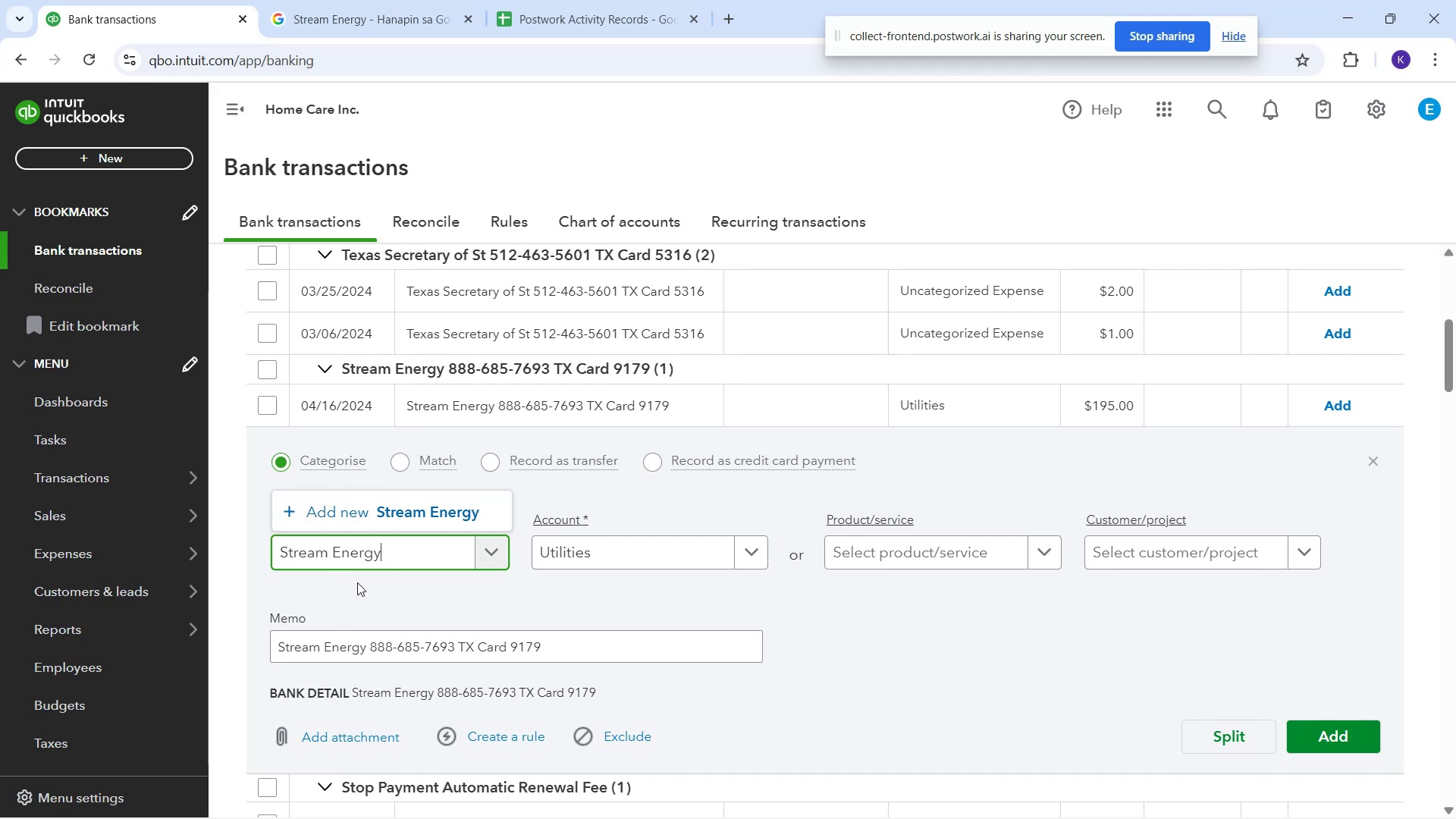 
left_click([393, 520])
 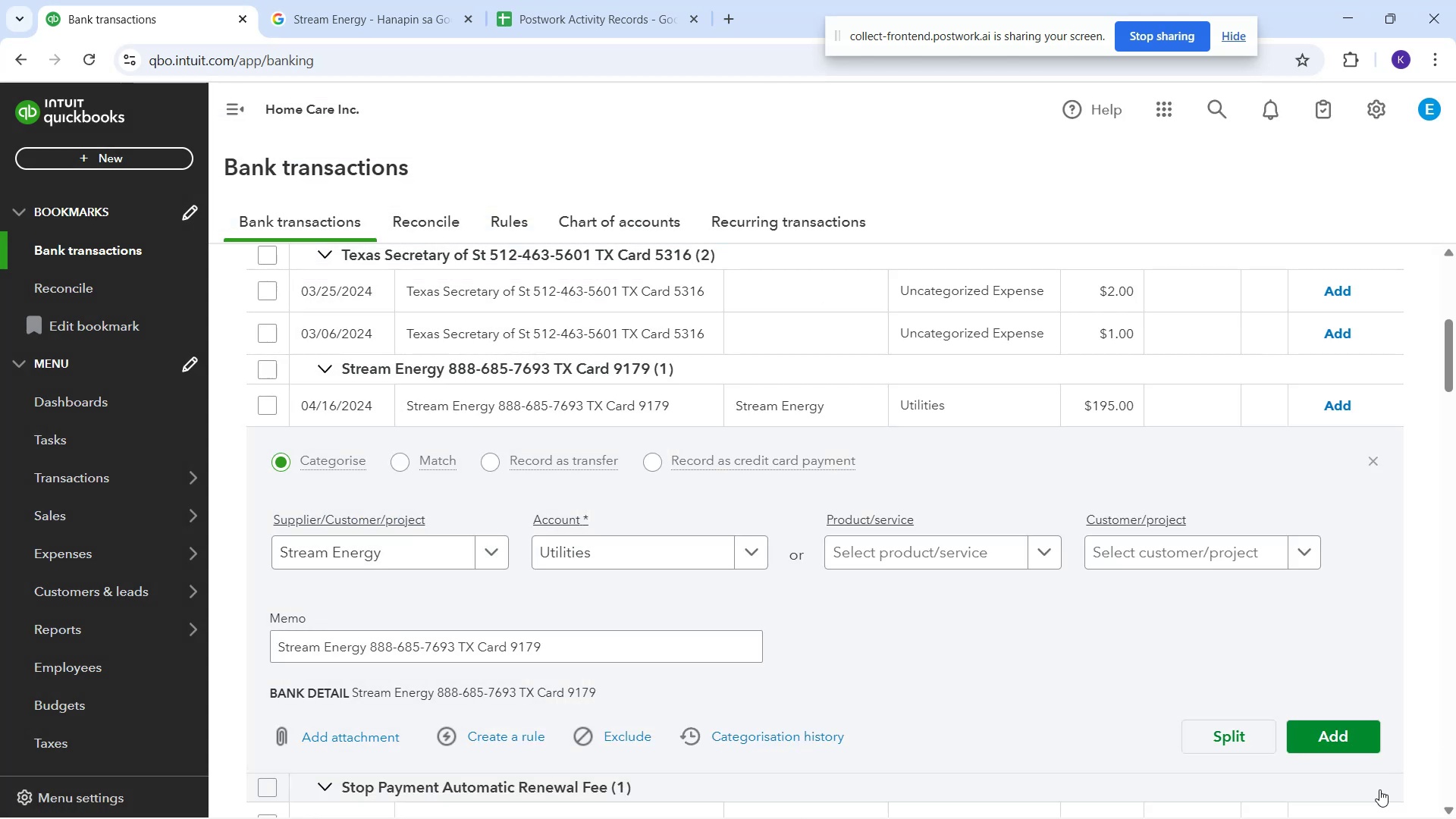 
wait(5.63)
 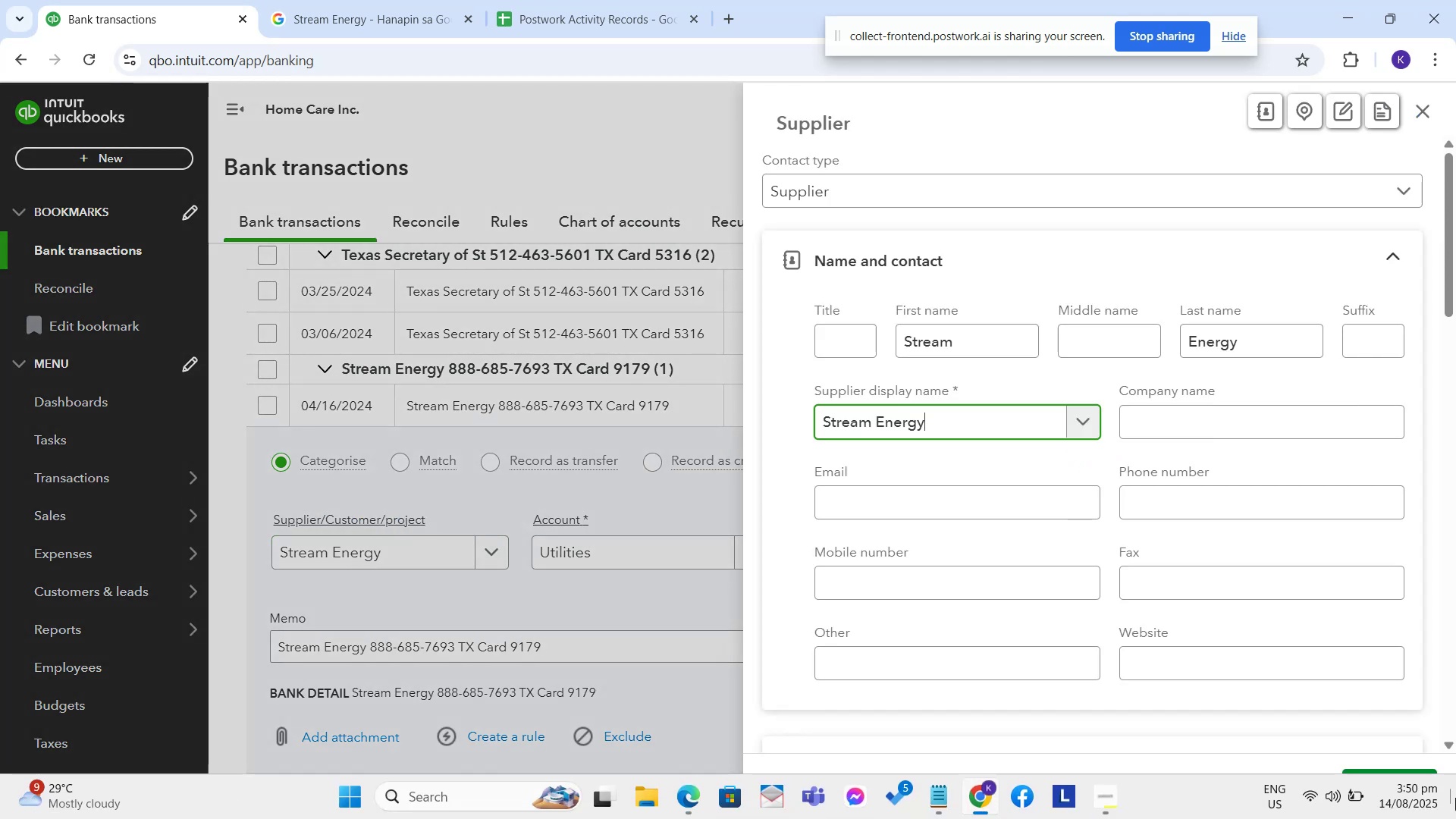 
left_click([1351, 740])
 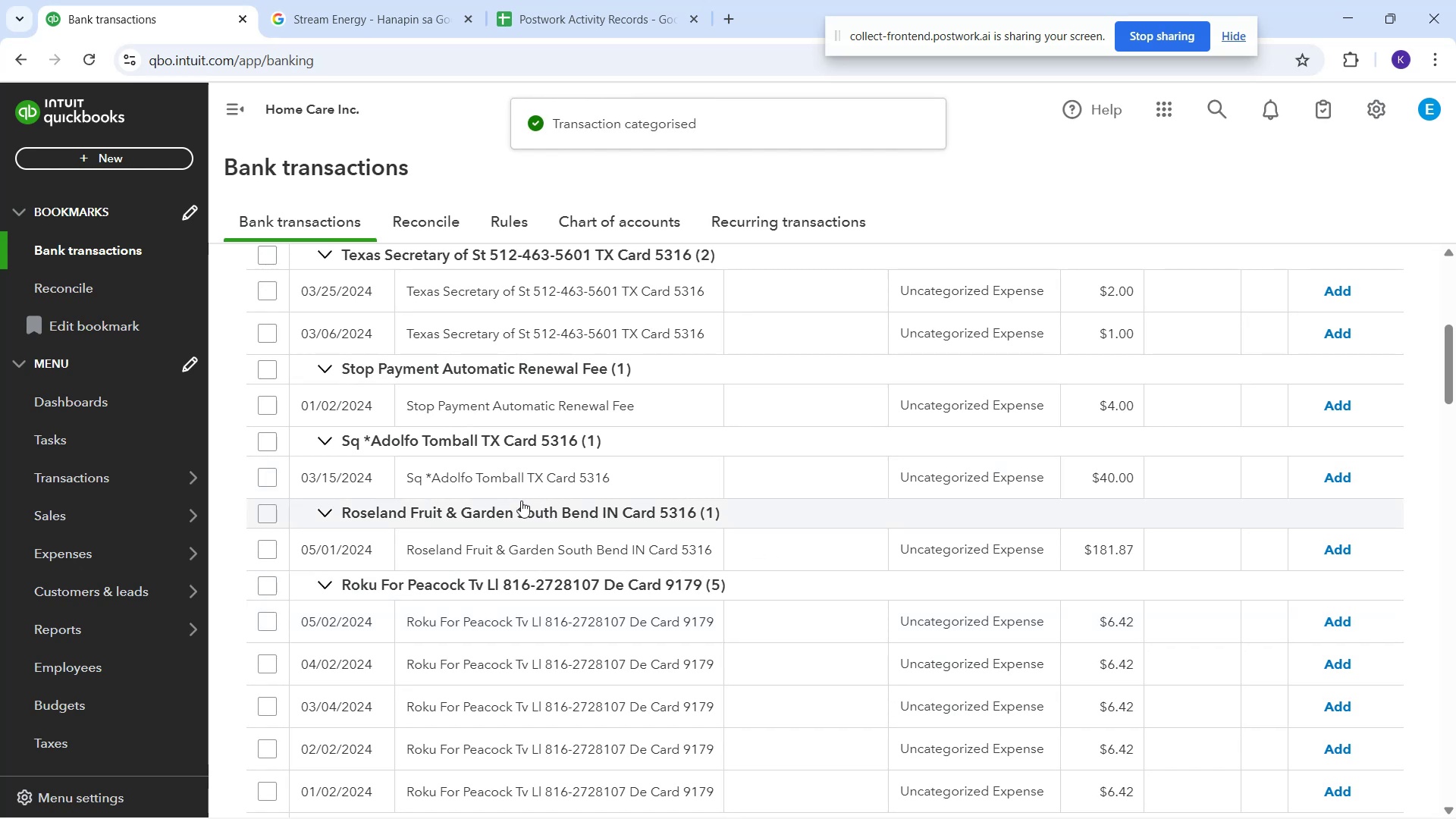 
wait(8.12)
 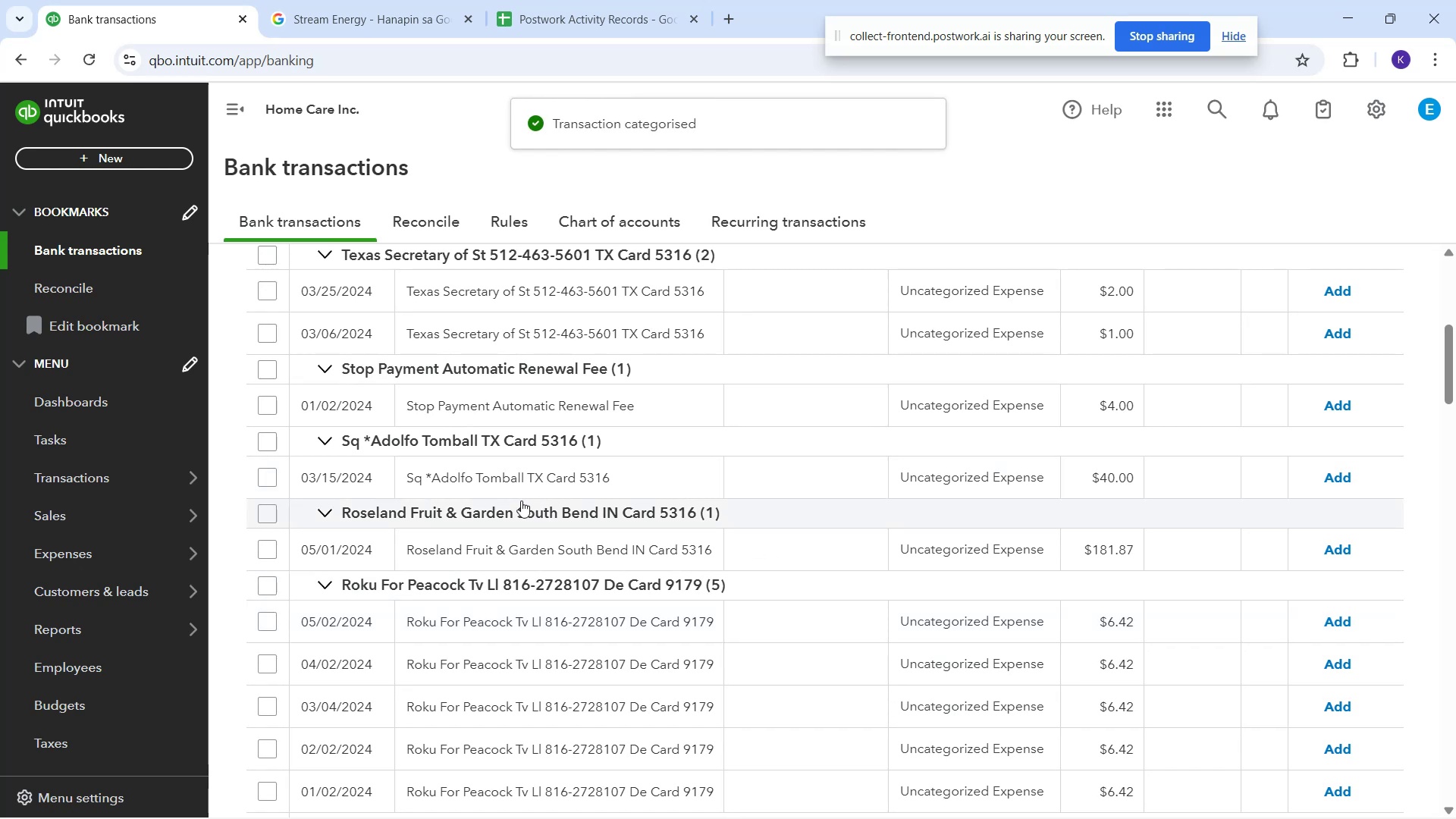 
left_click_drag(start_coordinate=[429, 481], to_coordinate=[529, 492])
 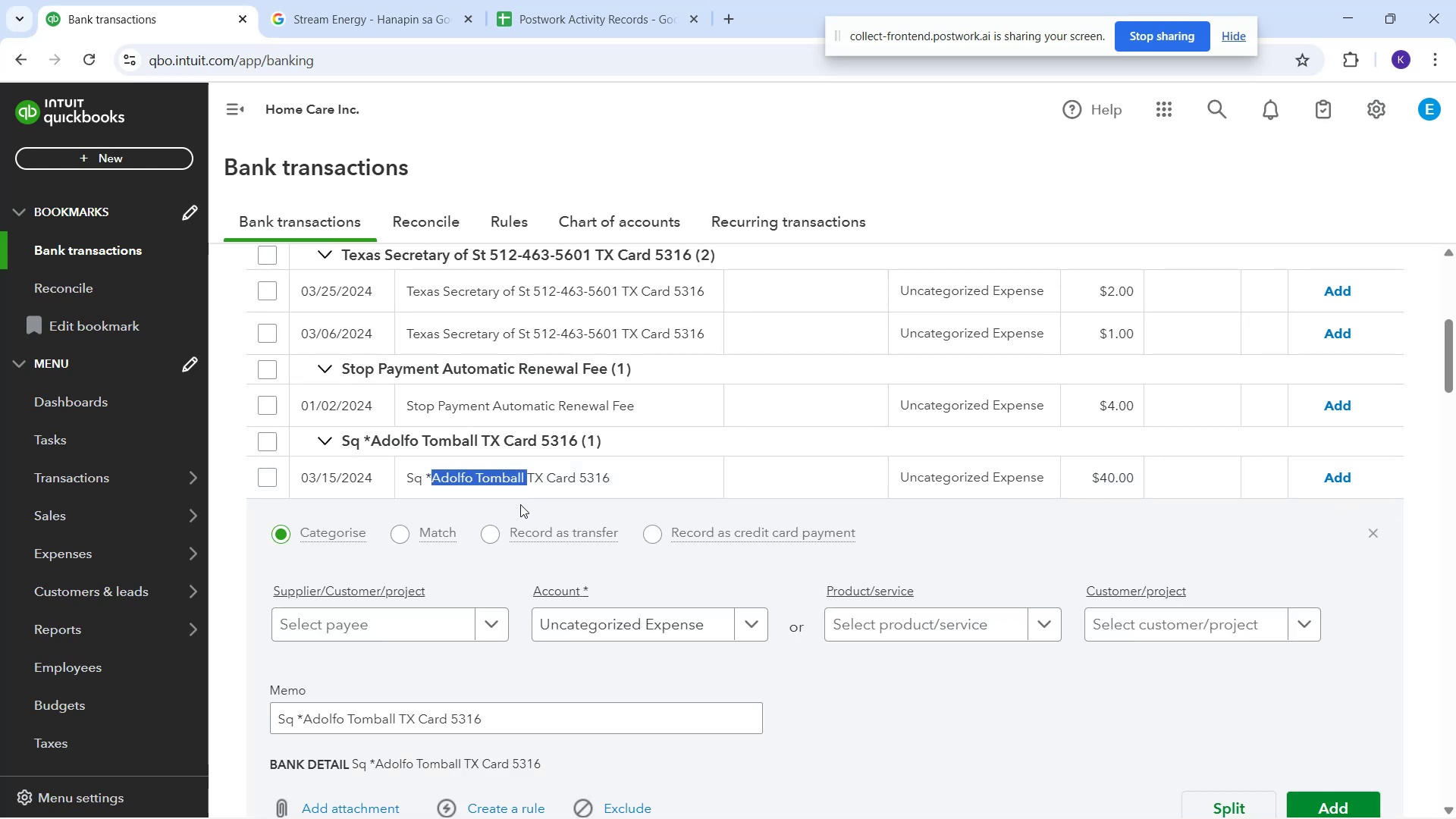 
key(Control+C)
 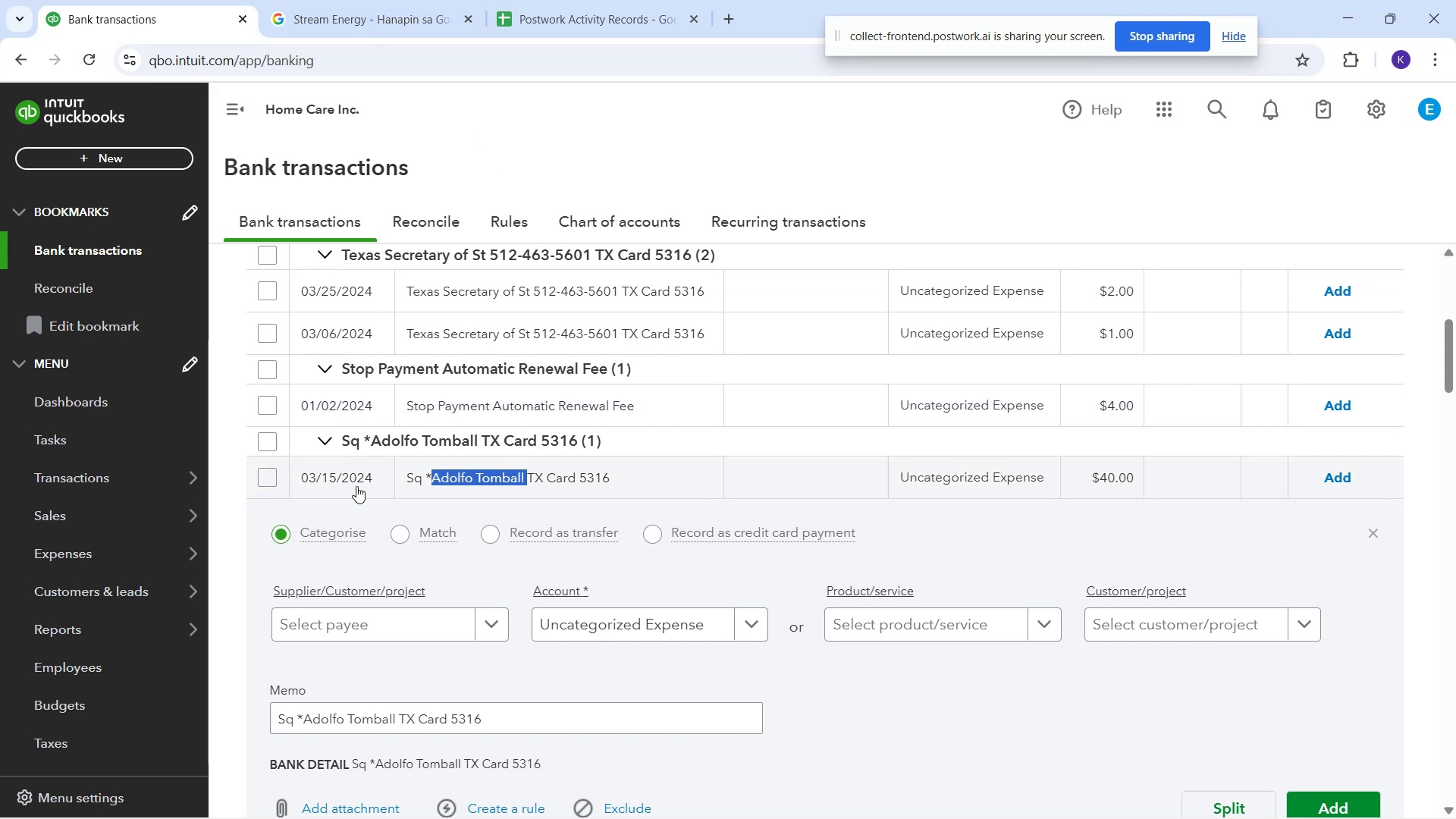 
left_click_drag(start_coordinate=[393, 478], to_coordinate=[527, 494])
 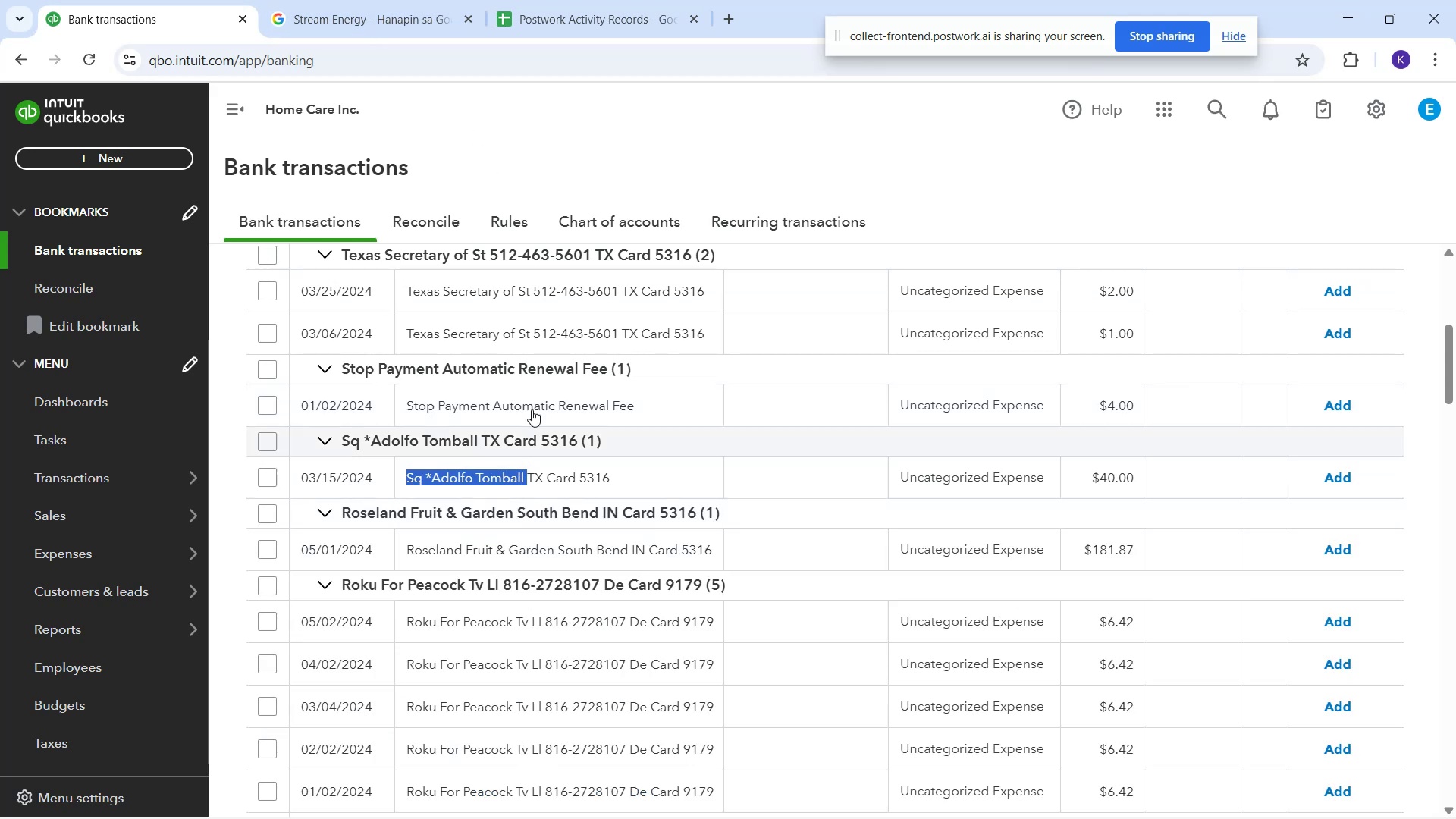 
key(Control+C)
 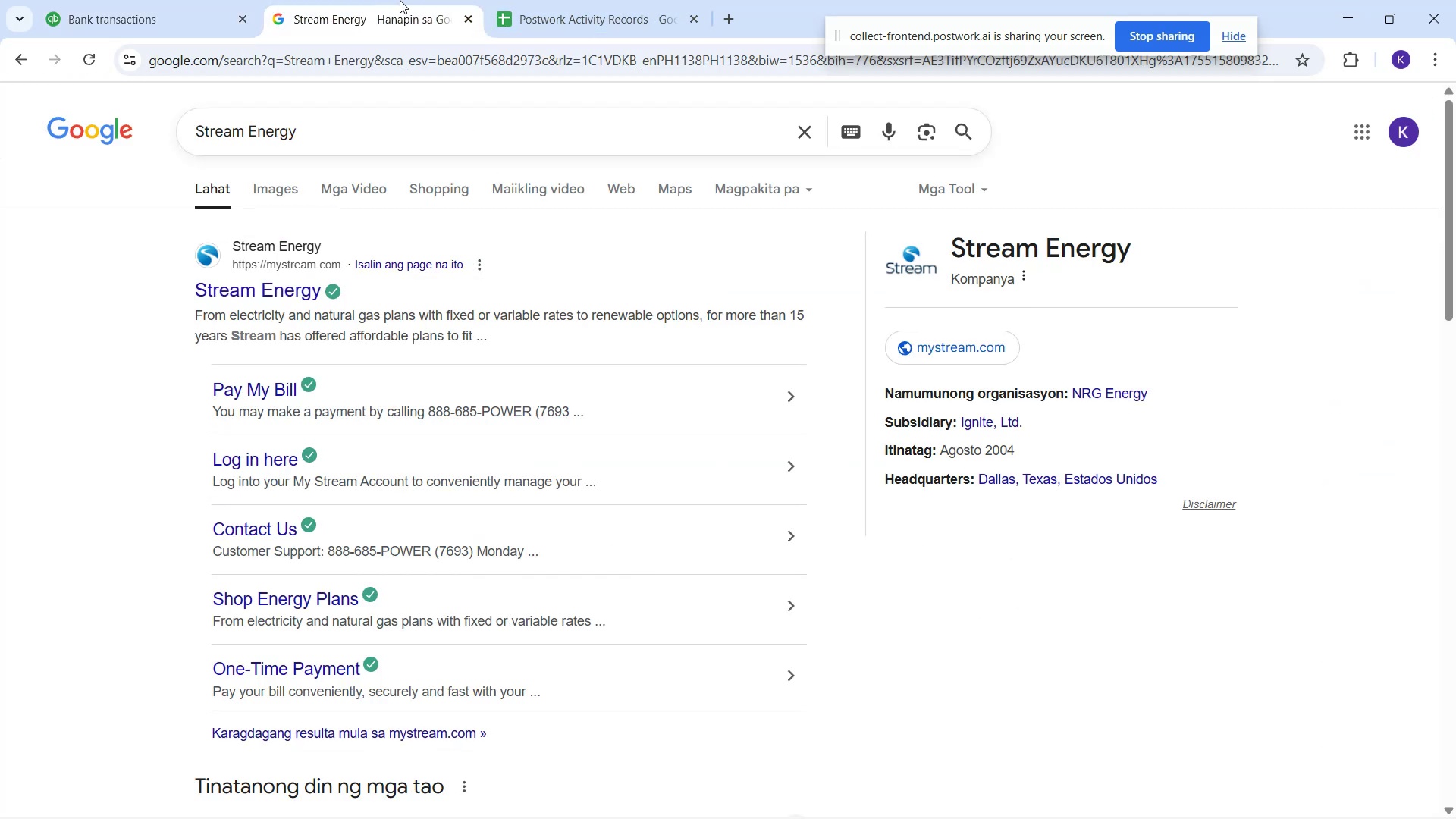 
left_click_drag(start_coordinate=[450, 135], to_coordinate=[29, 119])
 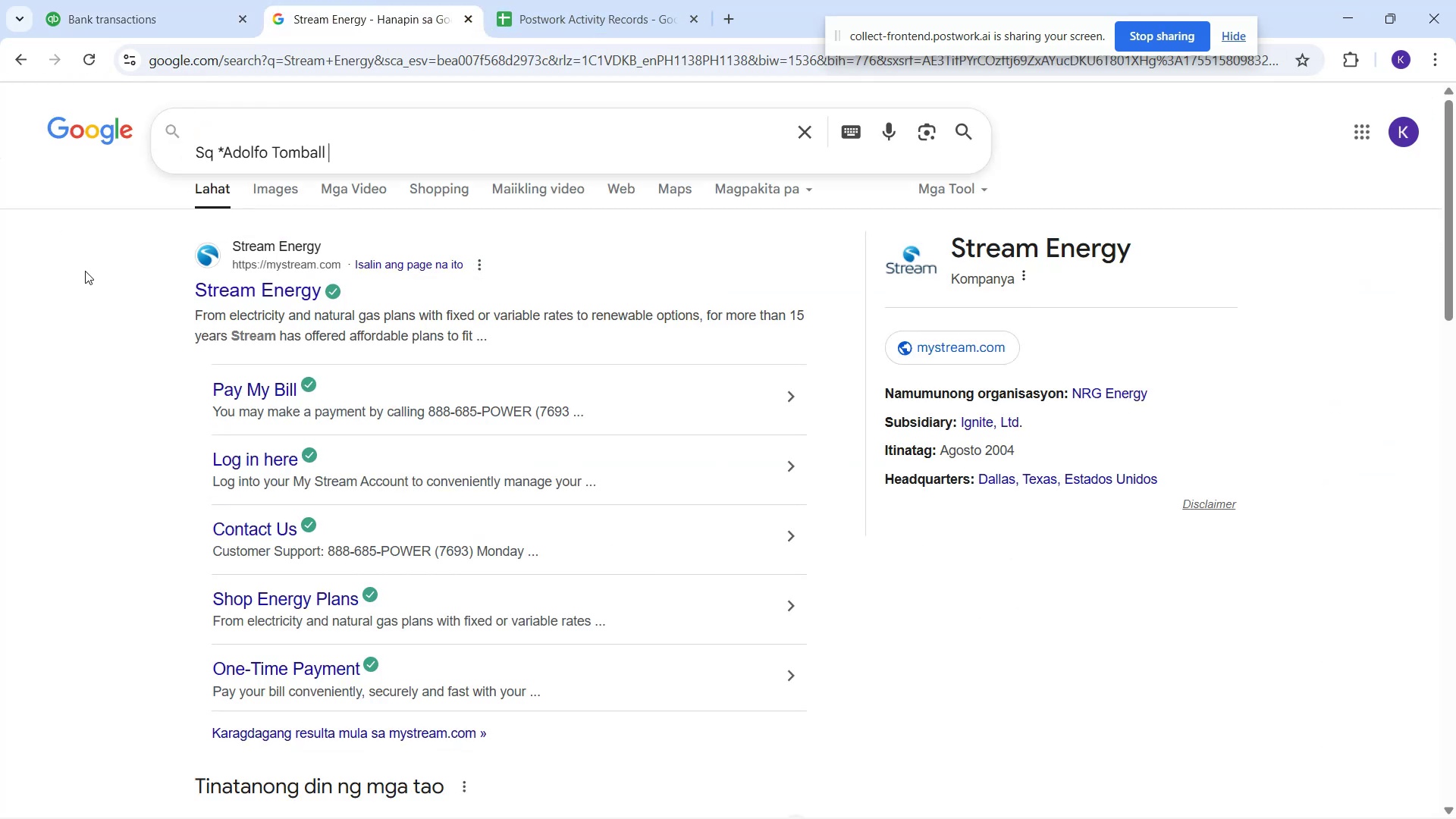 
key(Control+ControlLeft)
 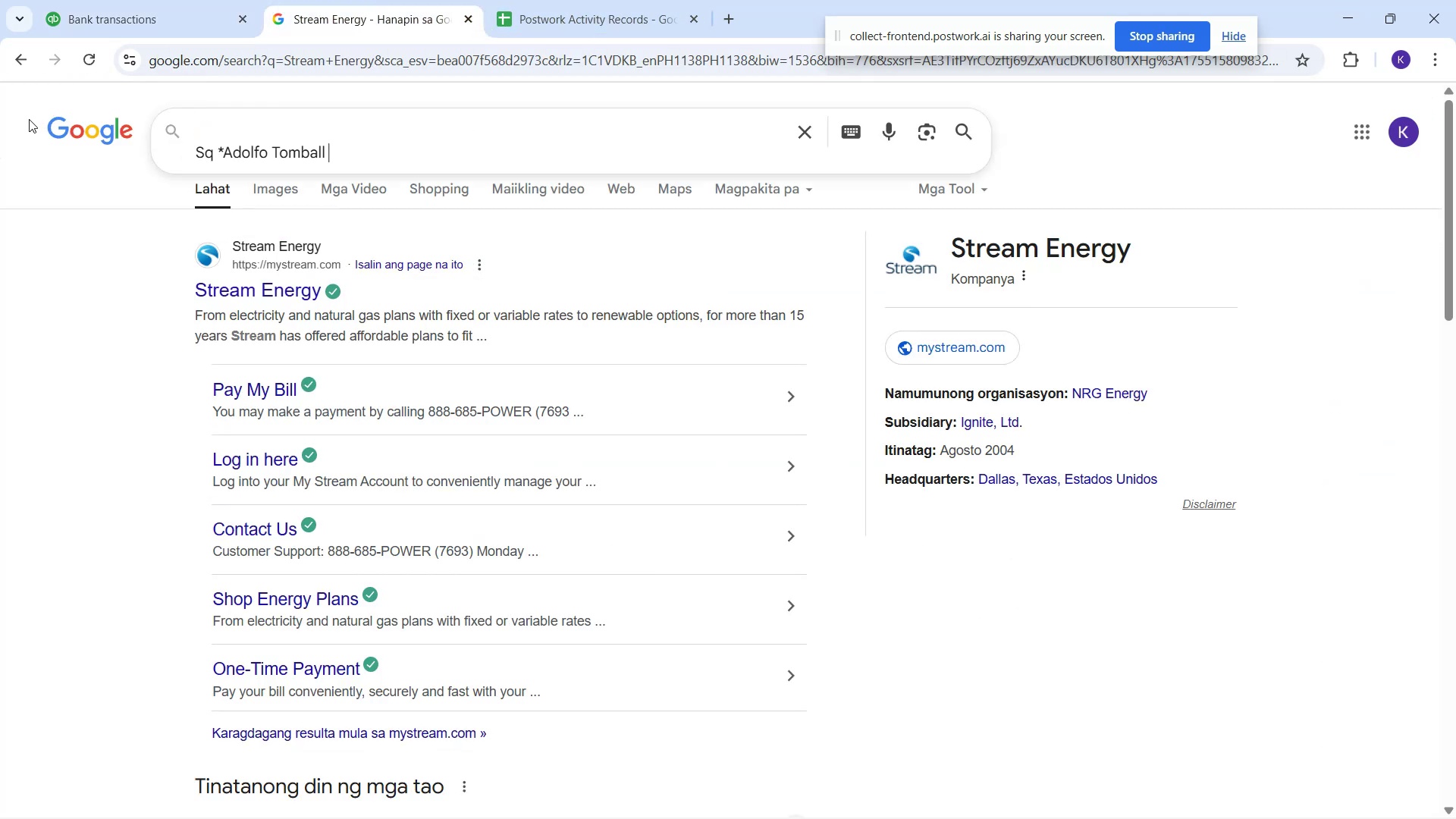 
key(Control+V)
 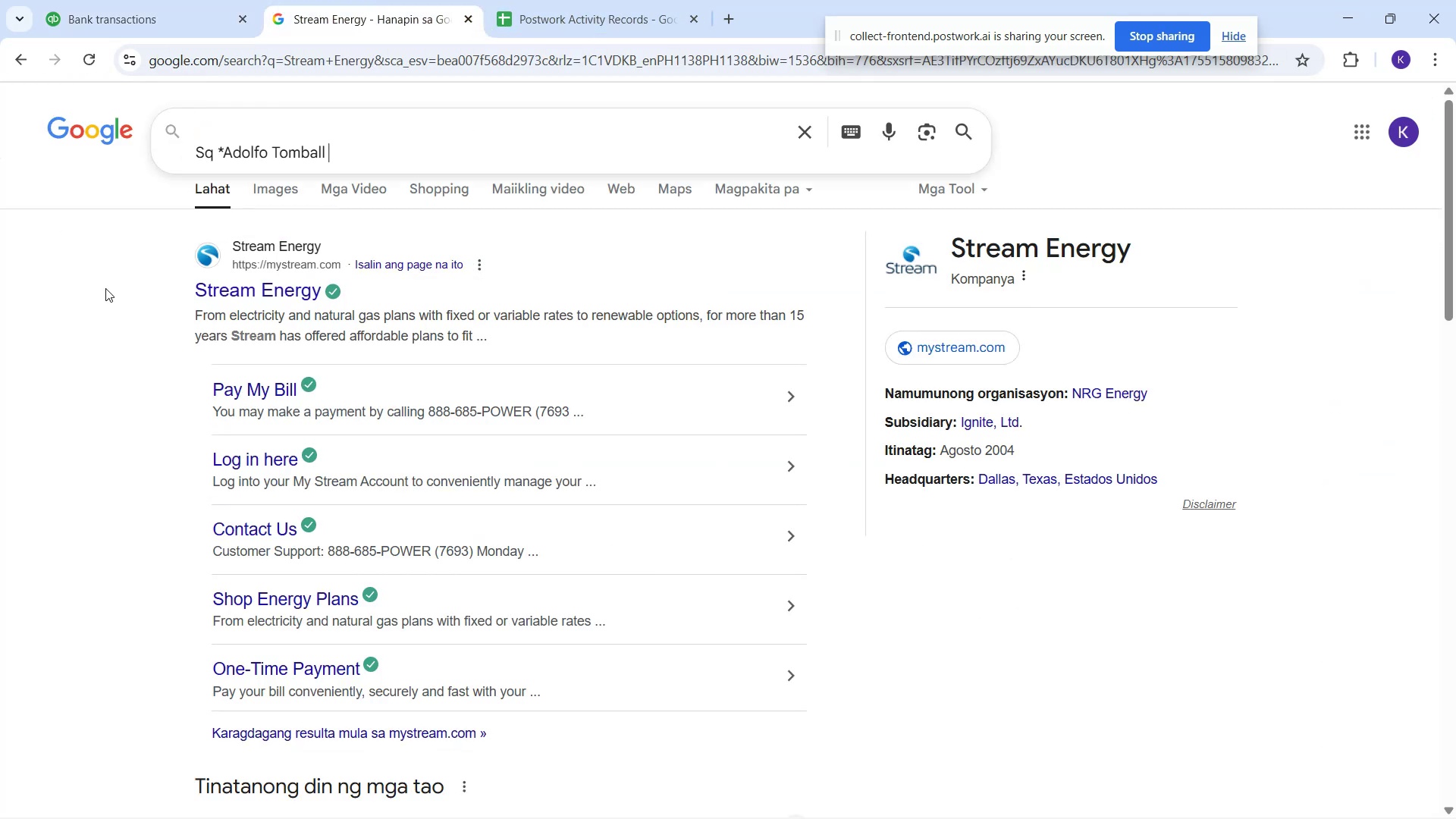 
key(Enter)
 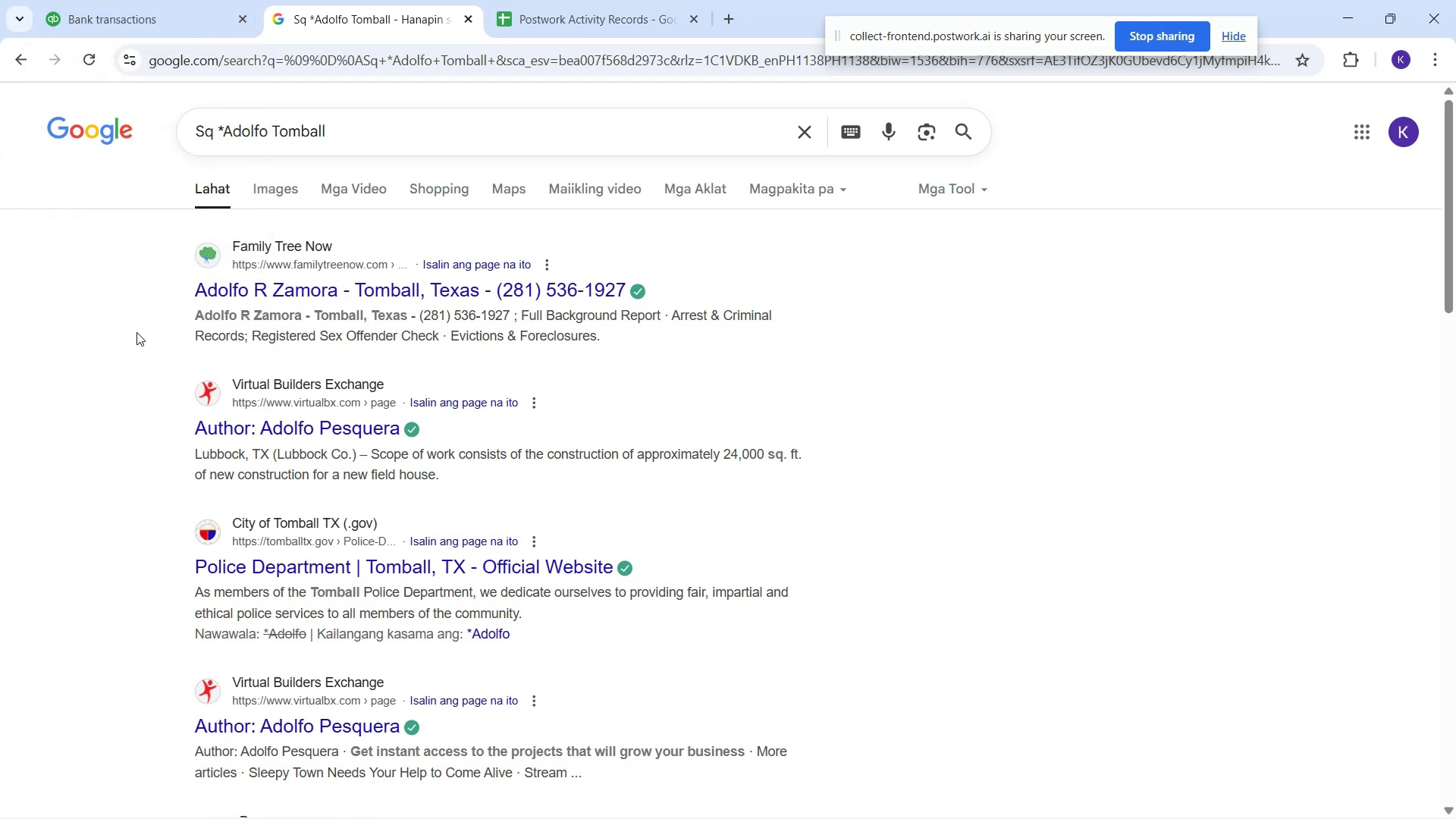 
wait(10.69)
 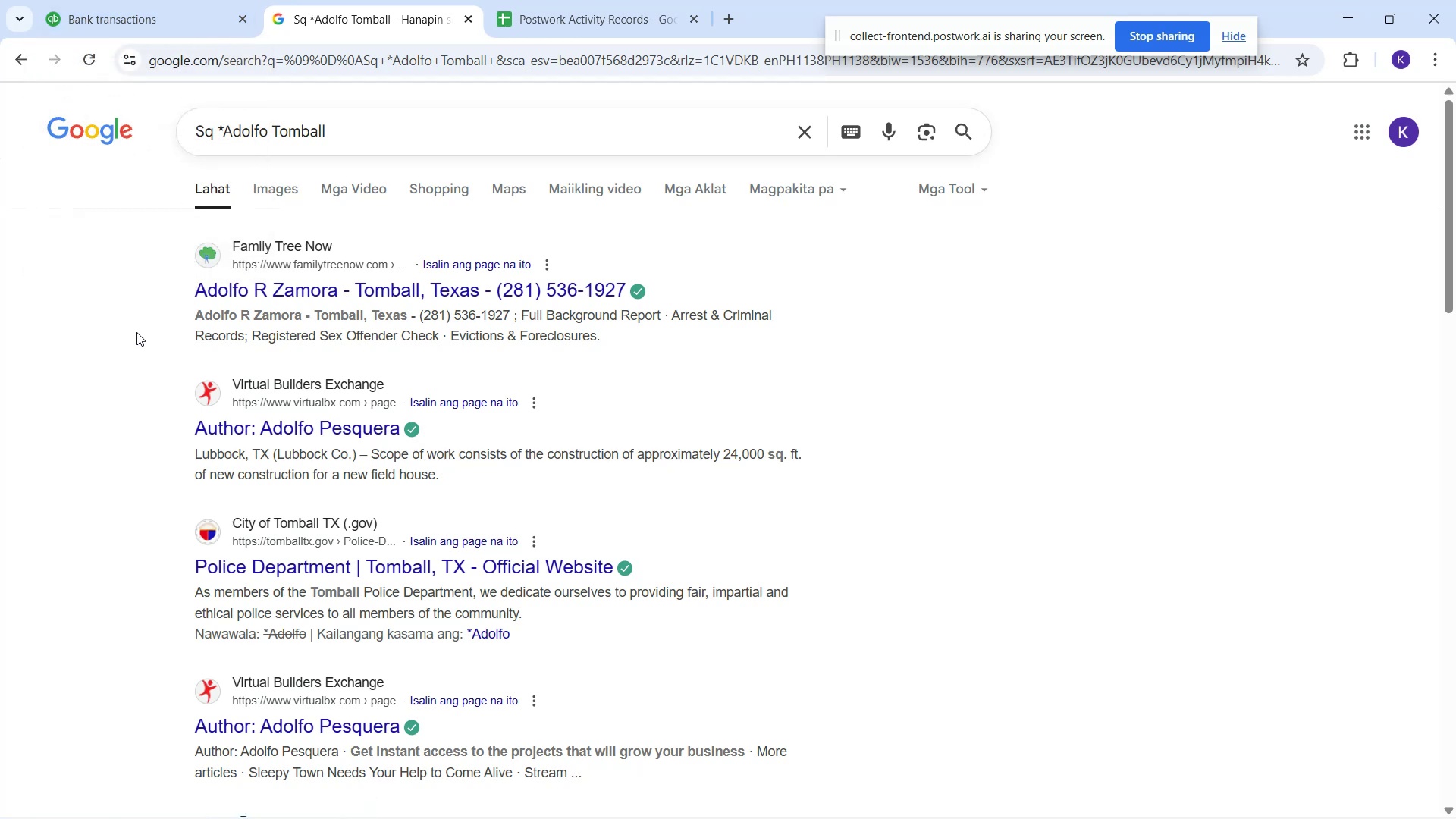 
left_click([101, 28])
 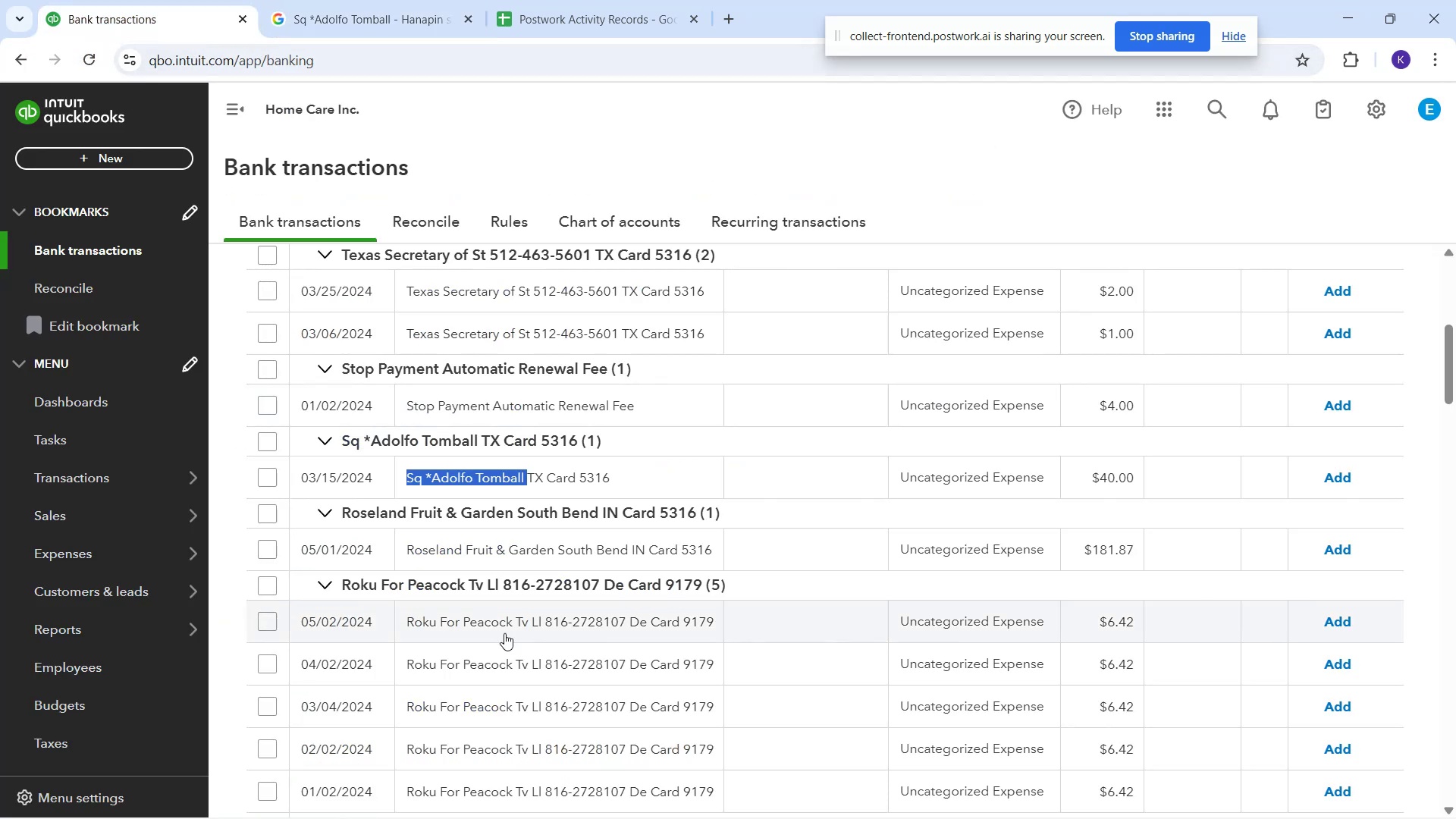 
scroll: coordinate [532, 406], scroll_direction: down, amount: 2.0
 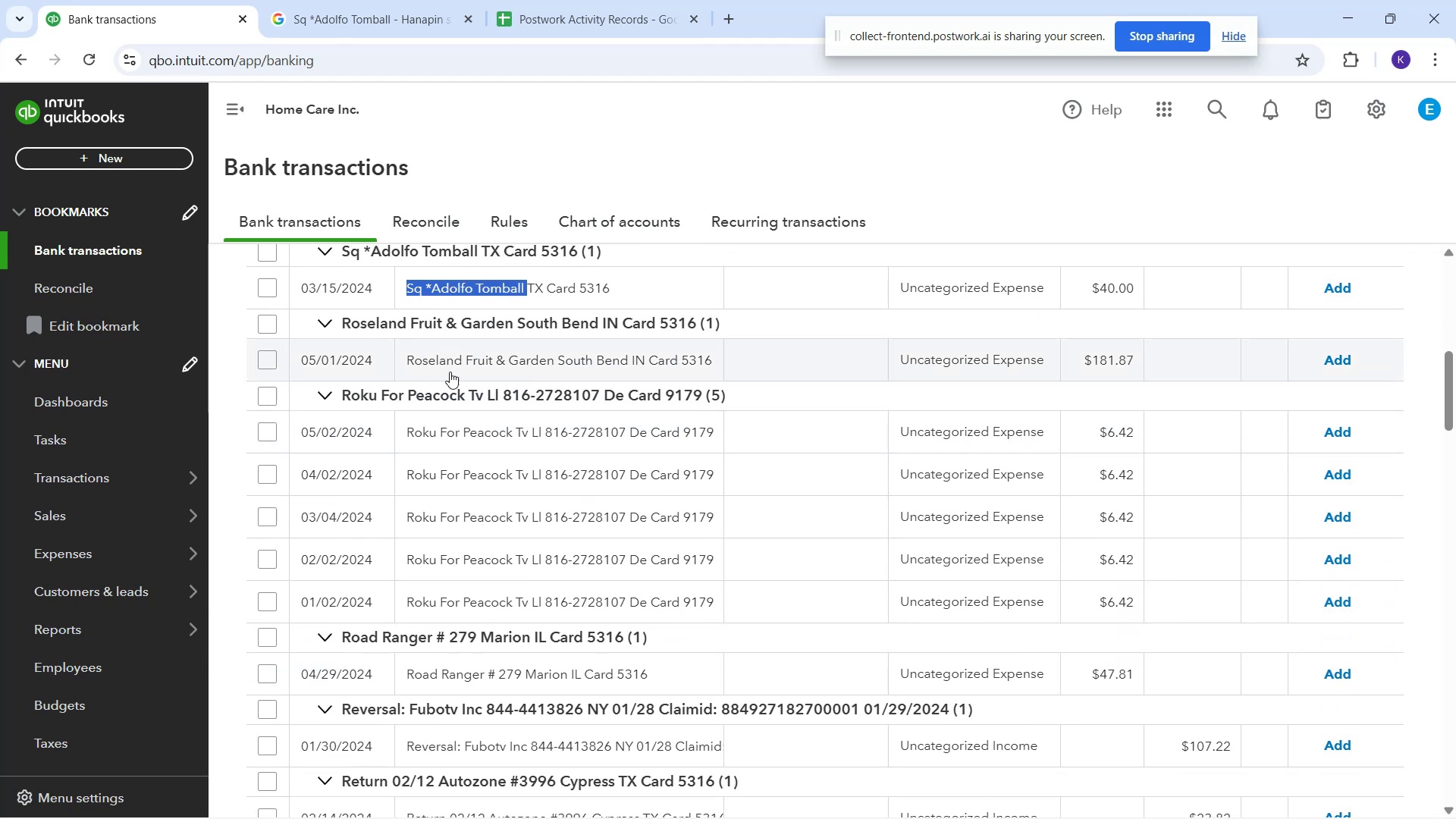 
left_click([602, 356])
 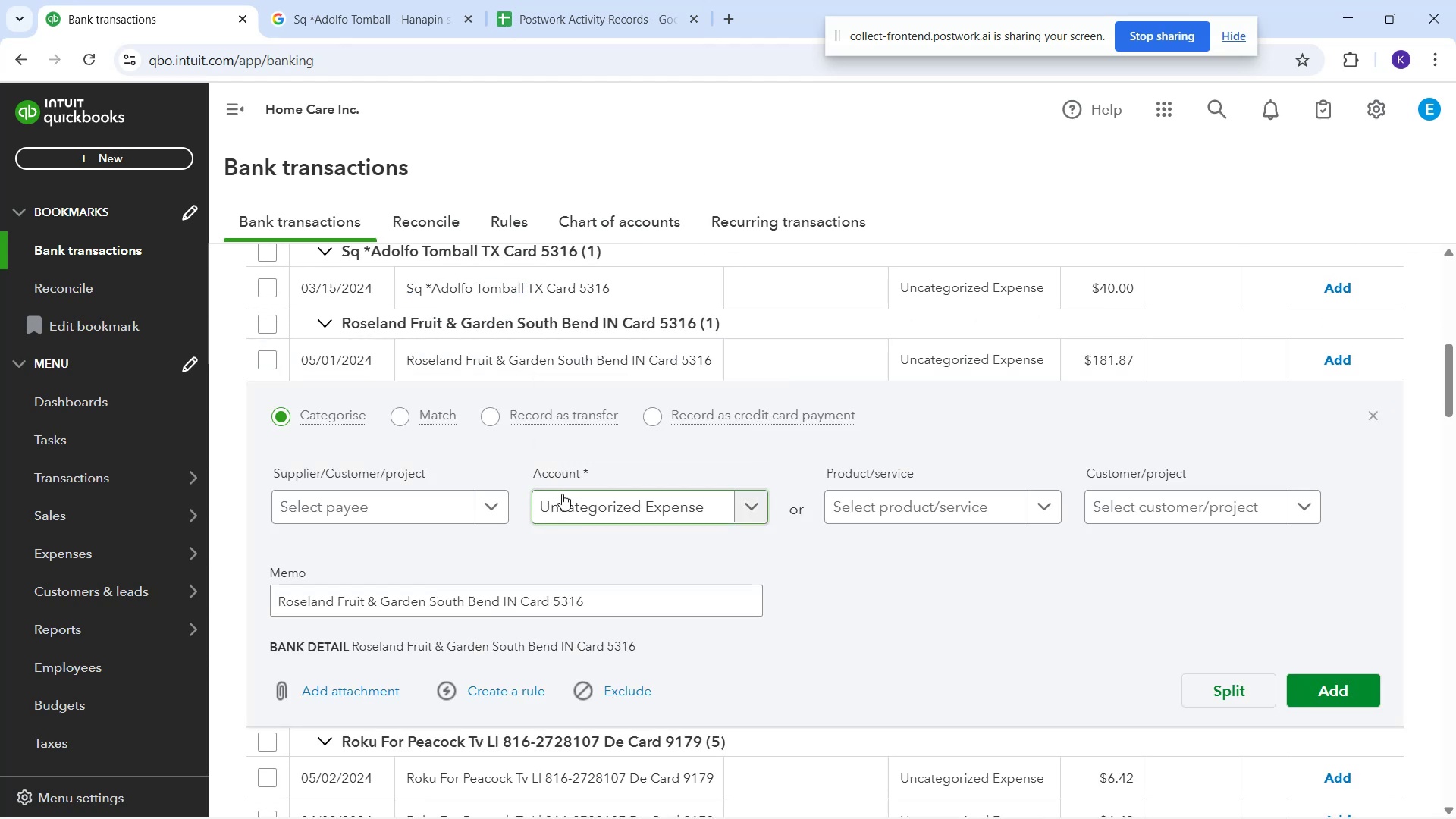 
left_click_drag(start_coordinate=[578, 506], to_coordinate=[567, 509])
 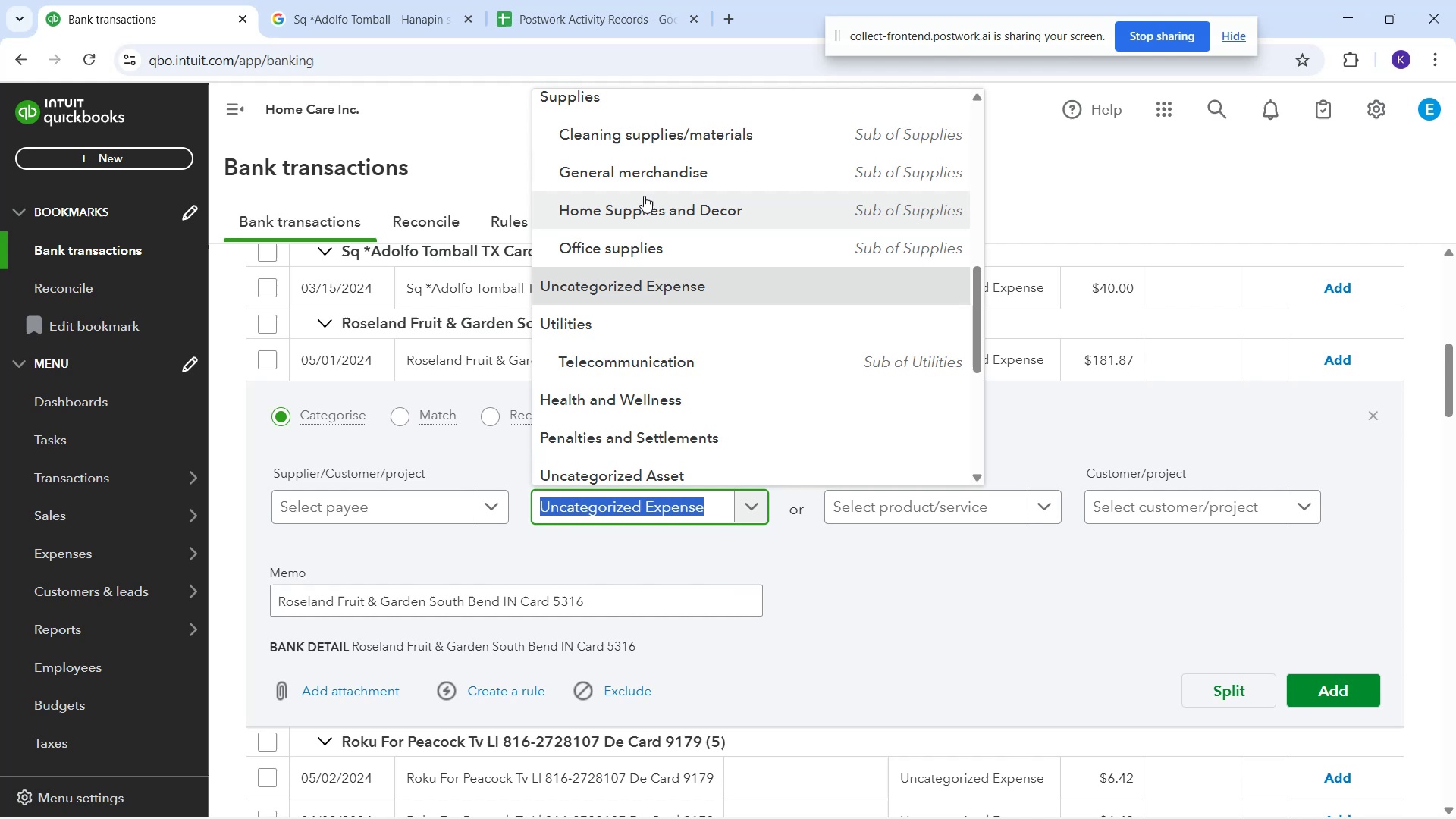 
scroll: coordinate [582, 400], scroll_direction: down, amount: 5.0
 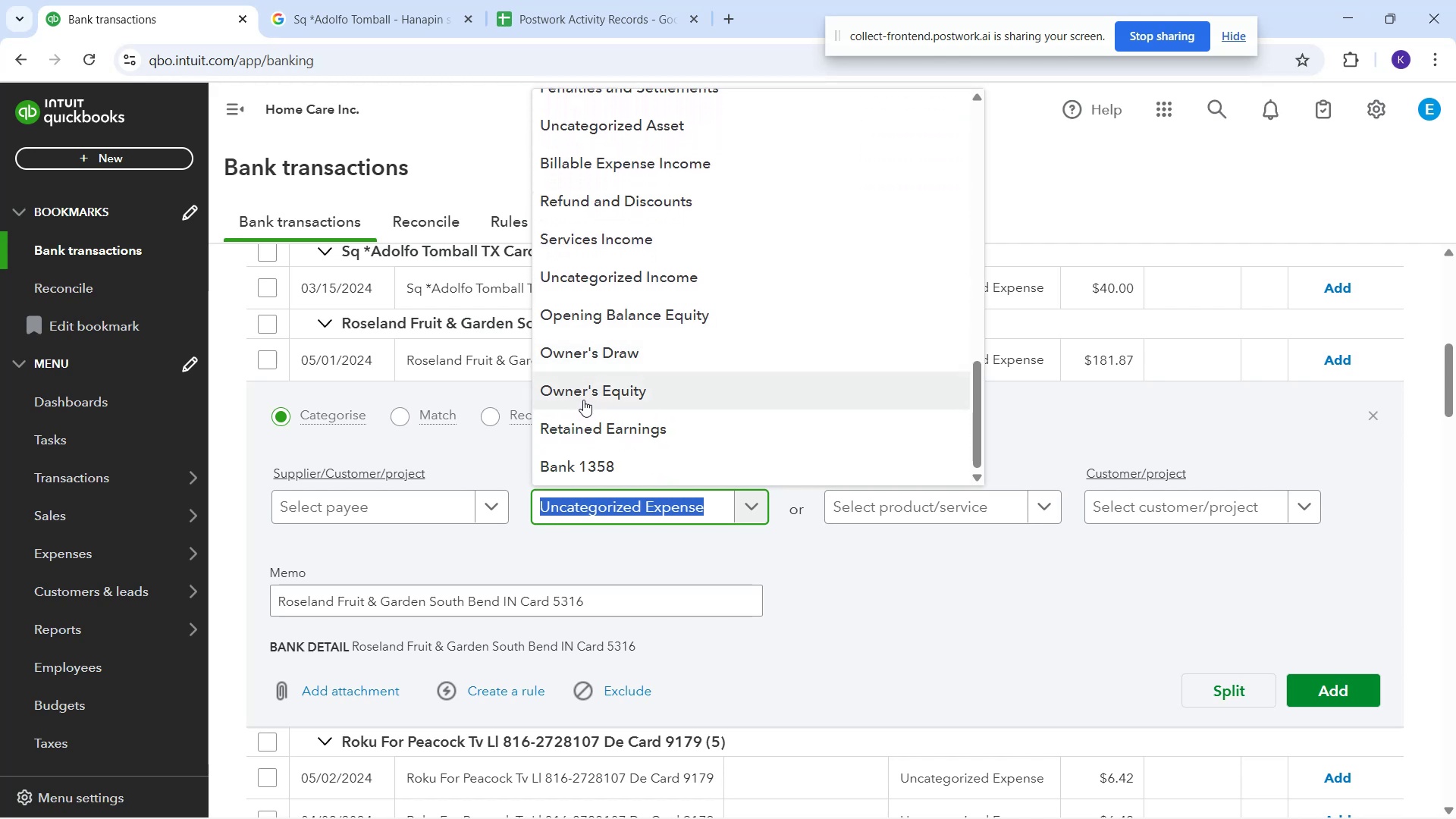 
scroll: coordinate [670, 245], scroll_direction: up, amount: 7.0
 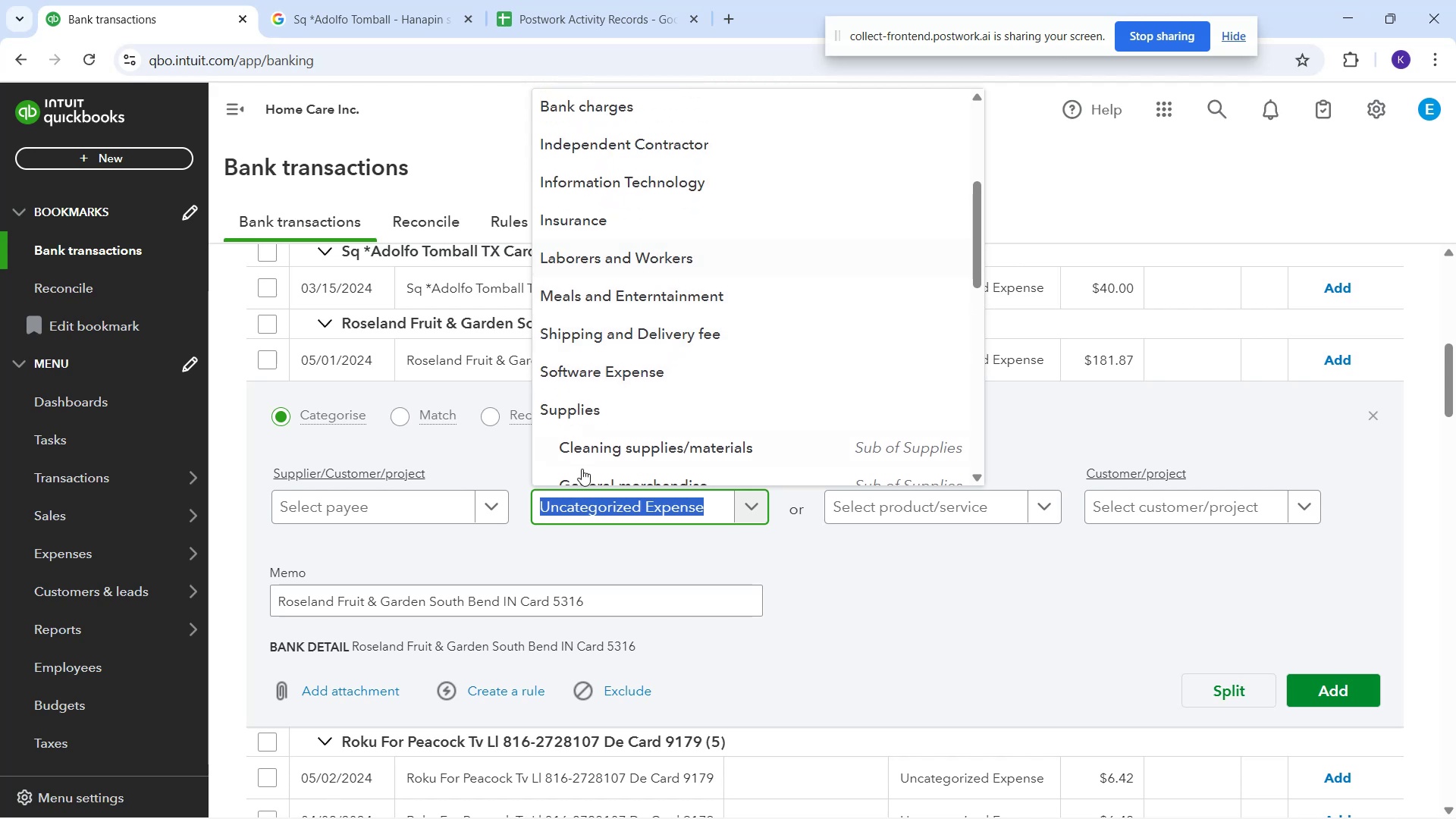 
scroll: coordinate [581, 470], scroll_direction: down, amount: 1.0
 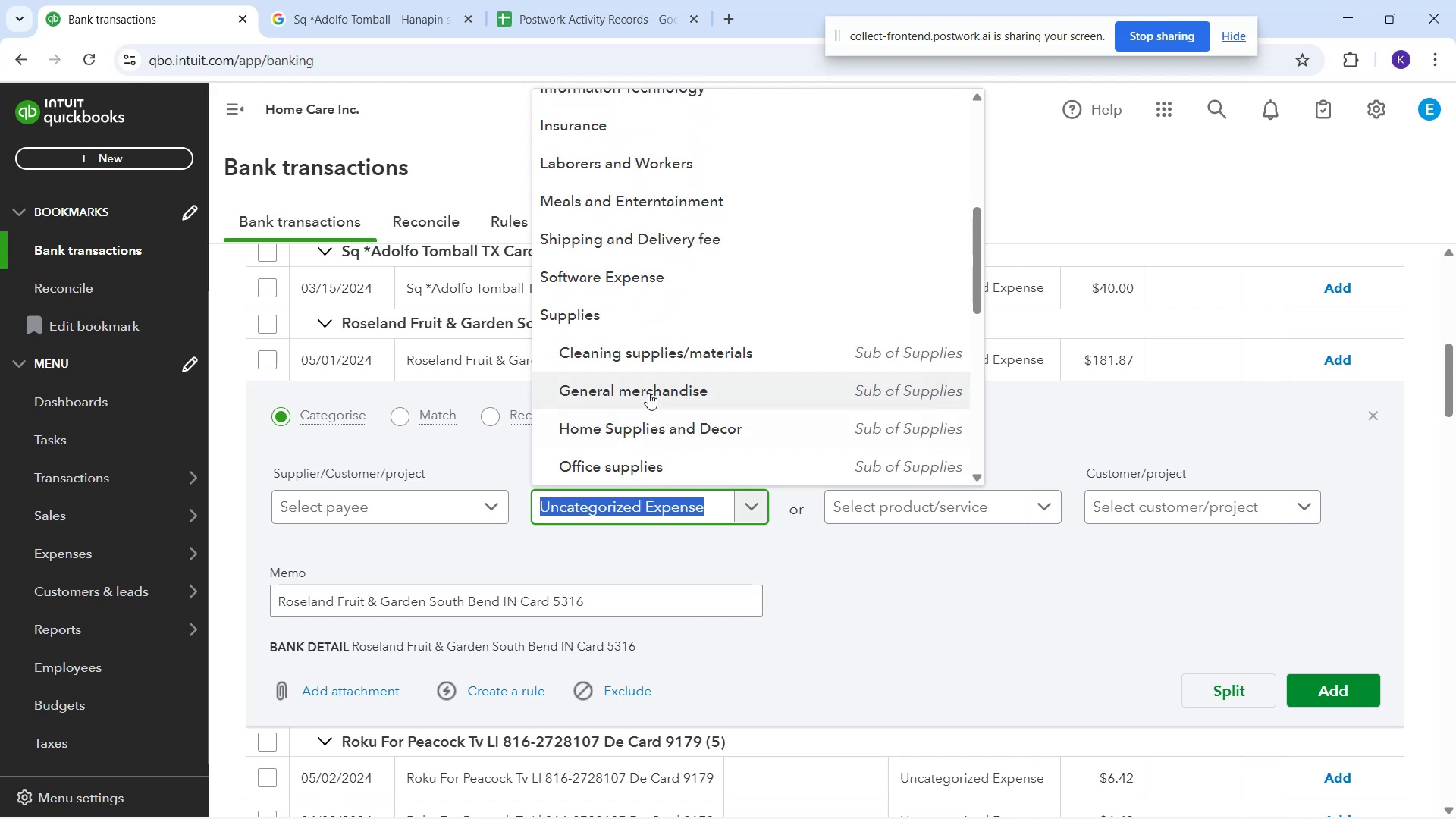 
left_click_drag(start_coordinate=[644, 400], to_coordinate=[635, 406])
 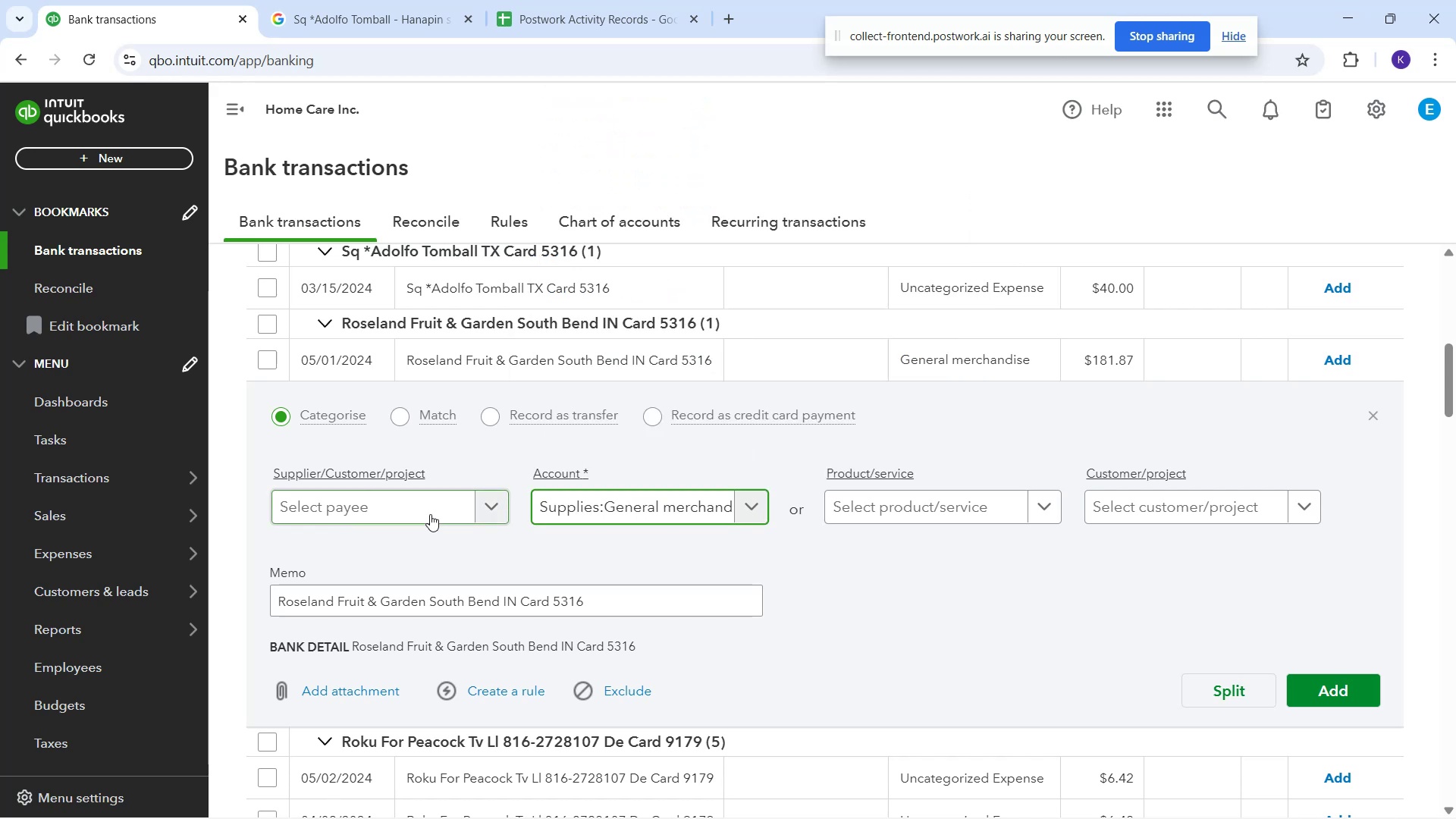 
left_click([429, 514])
 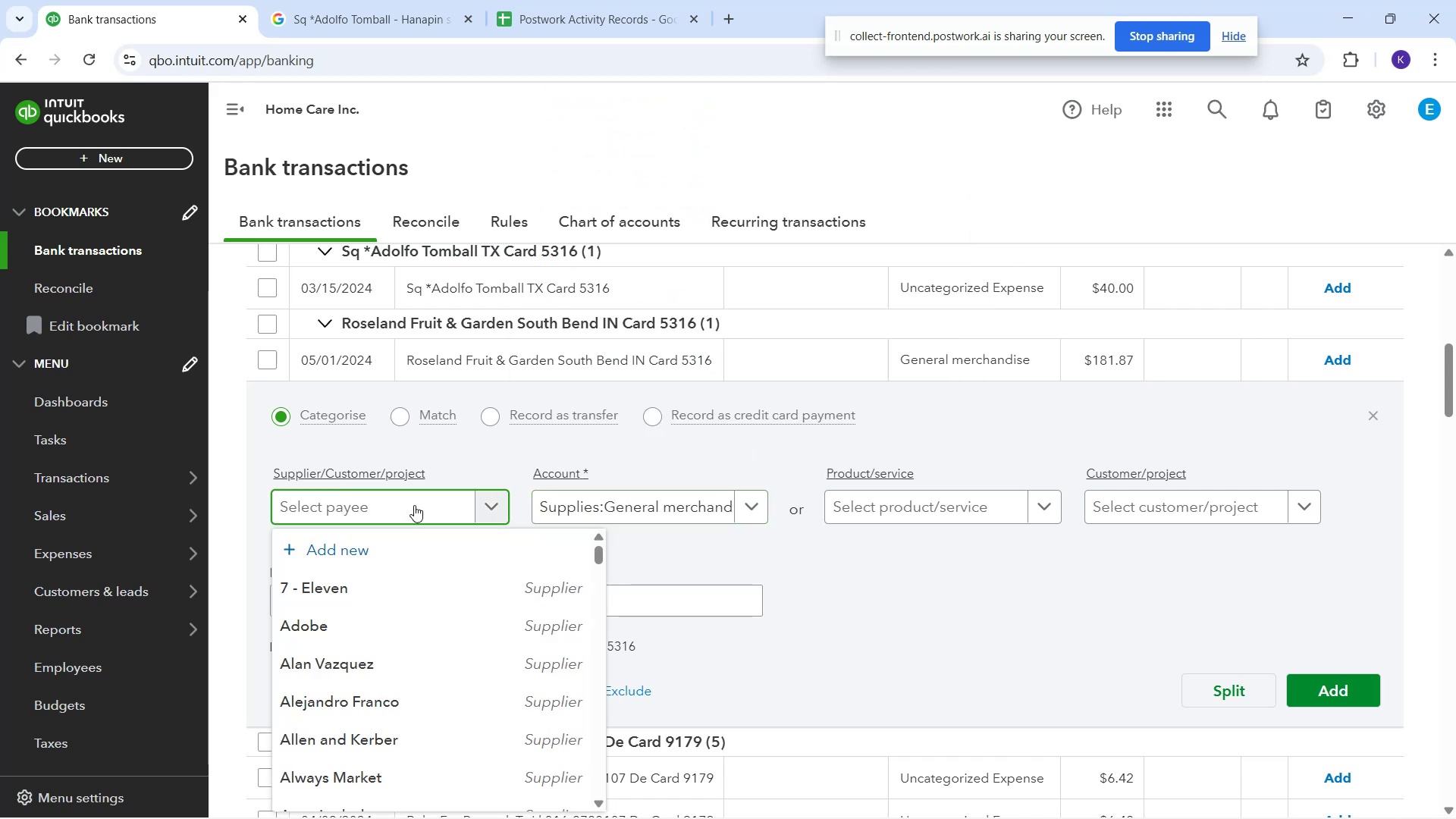 
type(Roseland Fruit & Garden)
 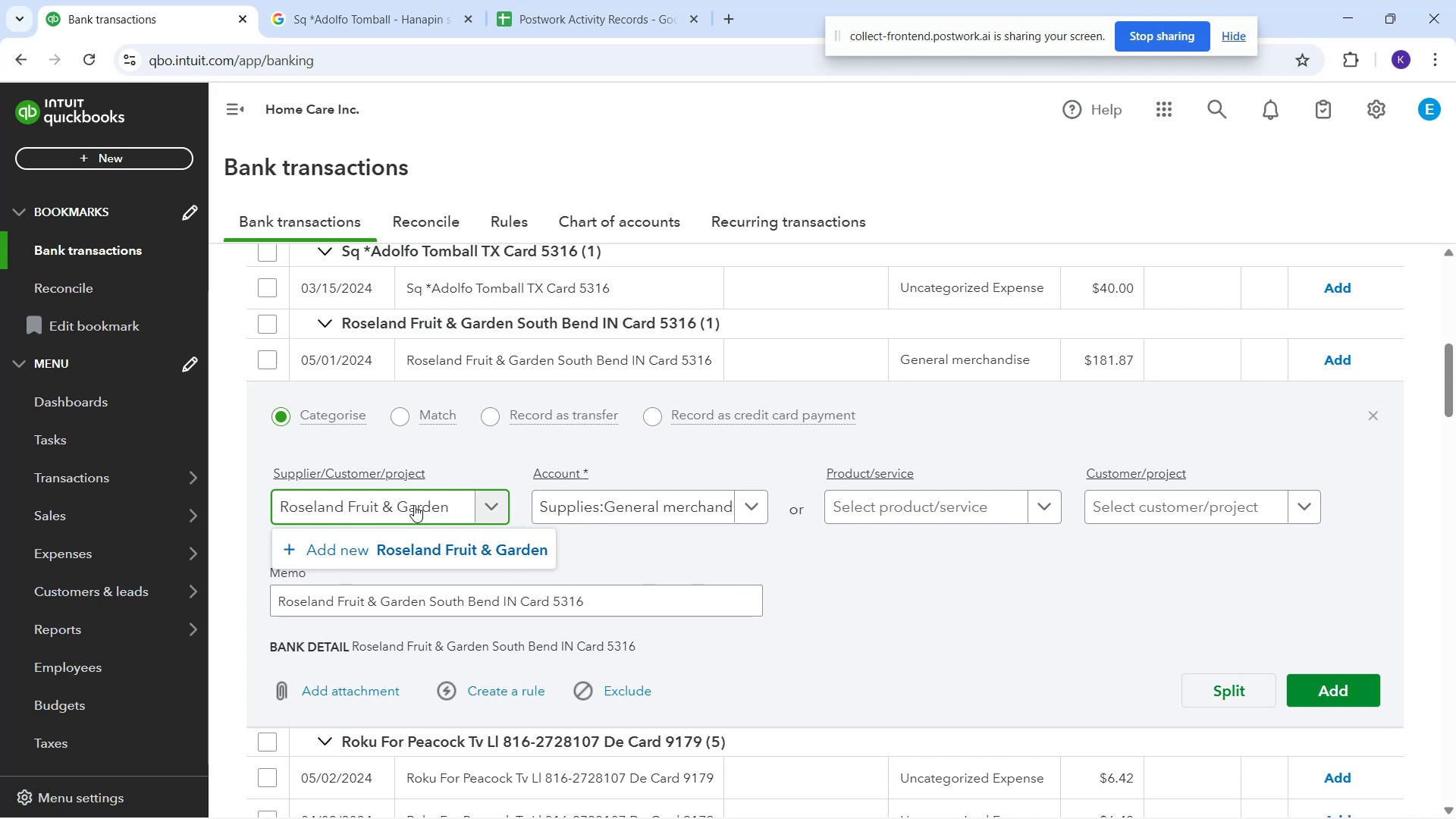 
left_click([422, 557])
 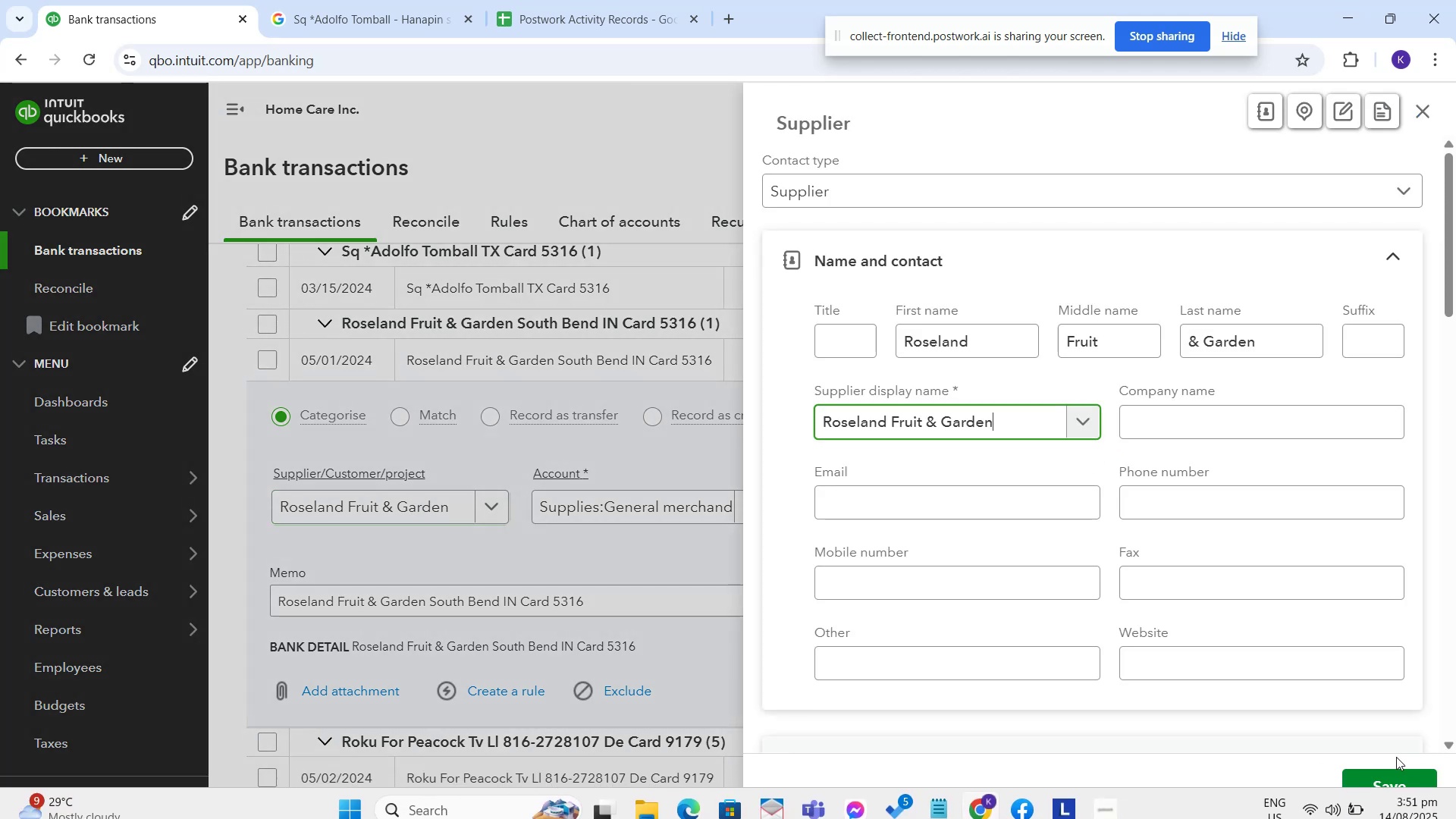 
left_click([1382, 775])
 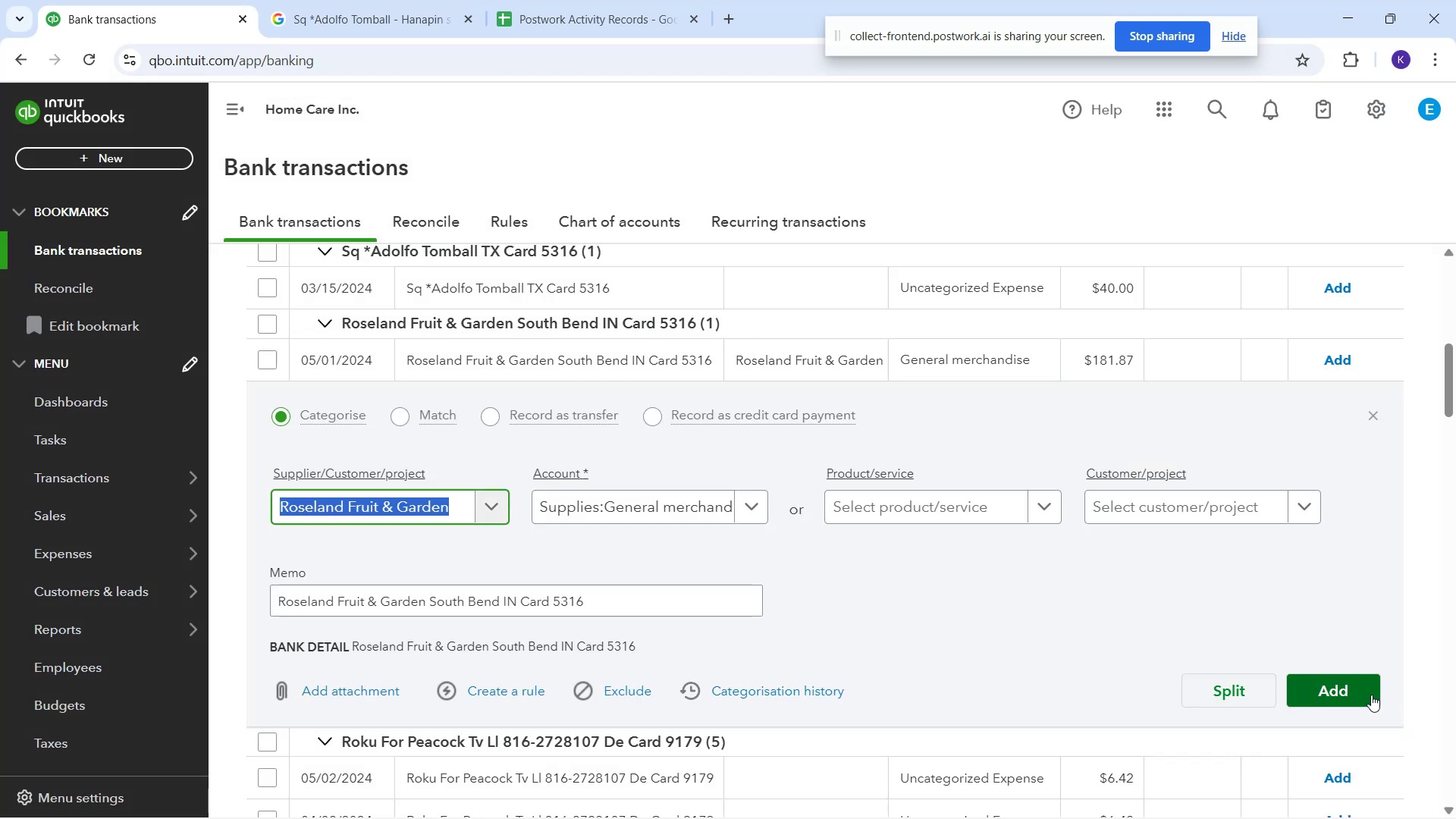 
left_click([1371, 695])
 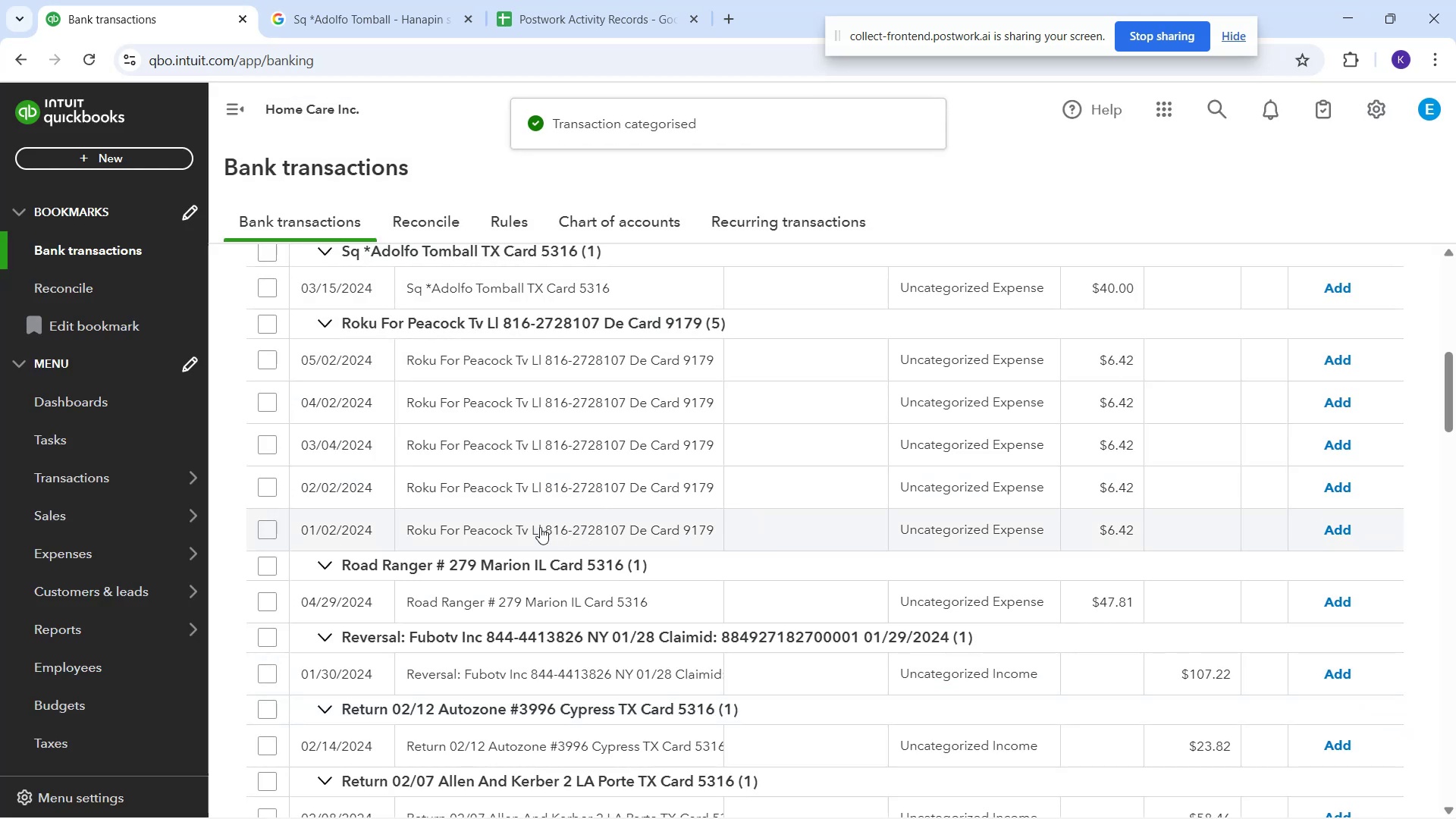 
scroll: coordinate [467, 522], scroll_direction: down, amount: 1.0
 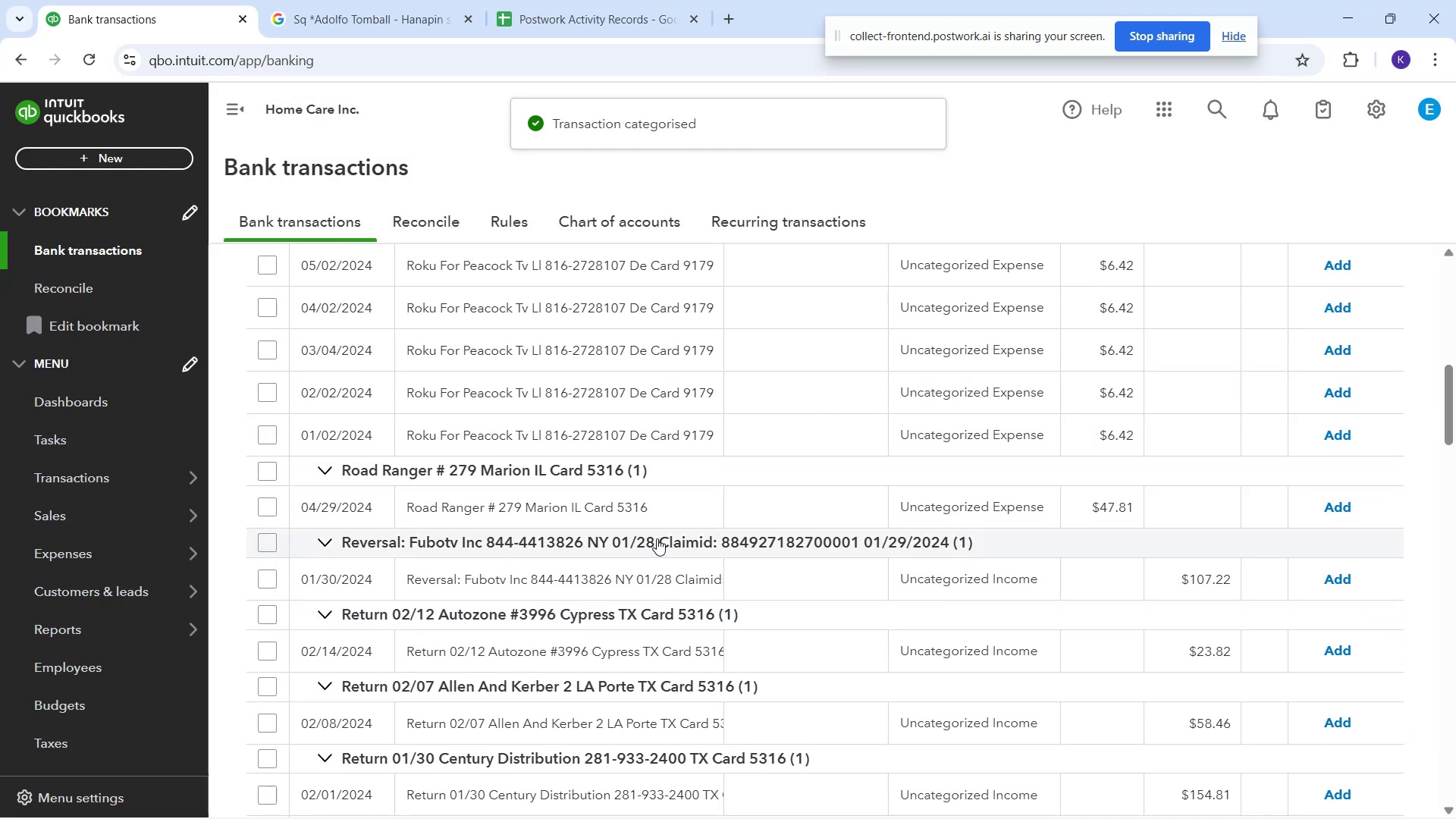 
scroll: coordinate [550, 478], scroll_direction: up, amount: 1.0
 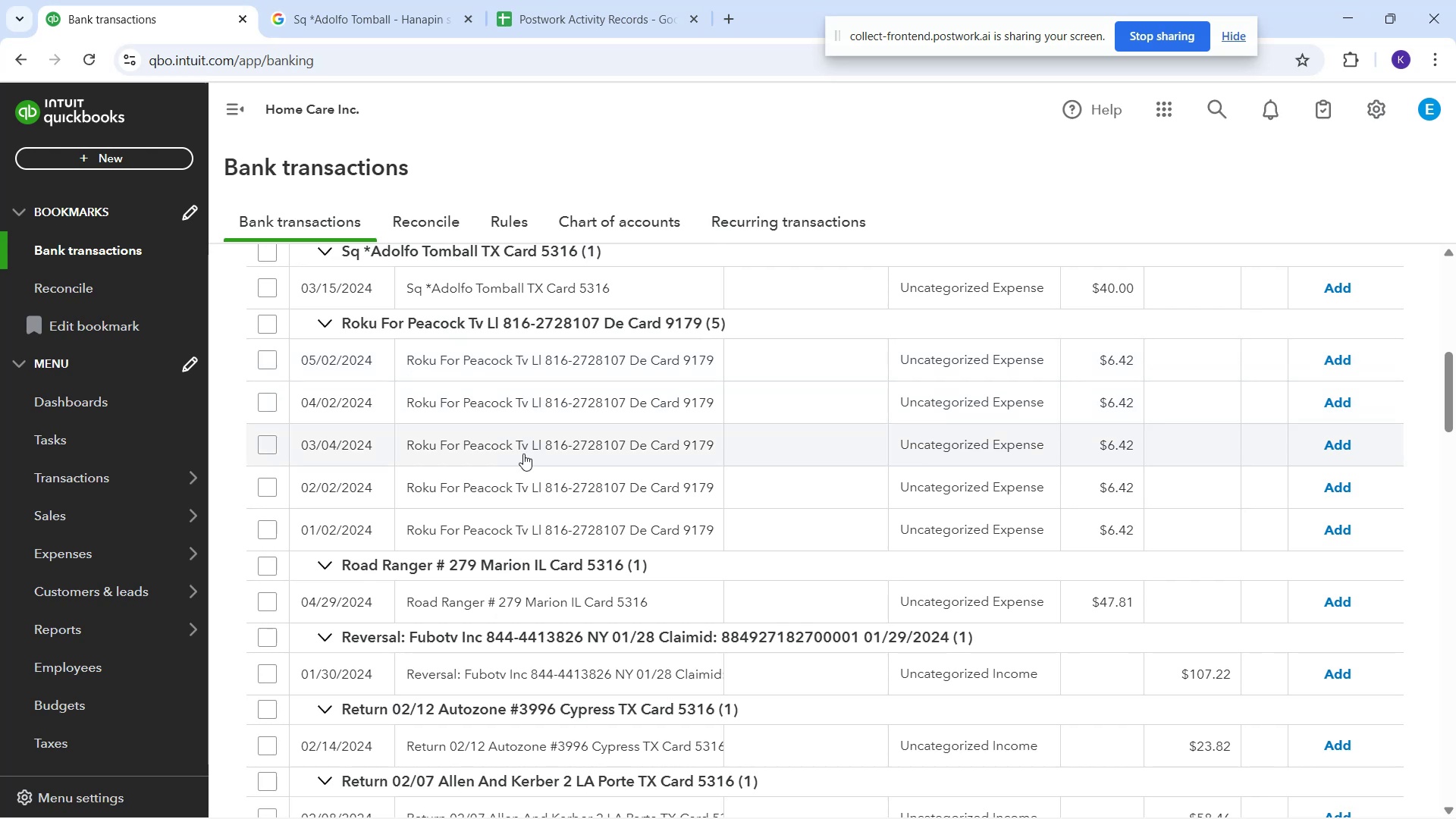 
scroll: coordinate [648, 520], scroll_direction: down, amount: 3.0
 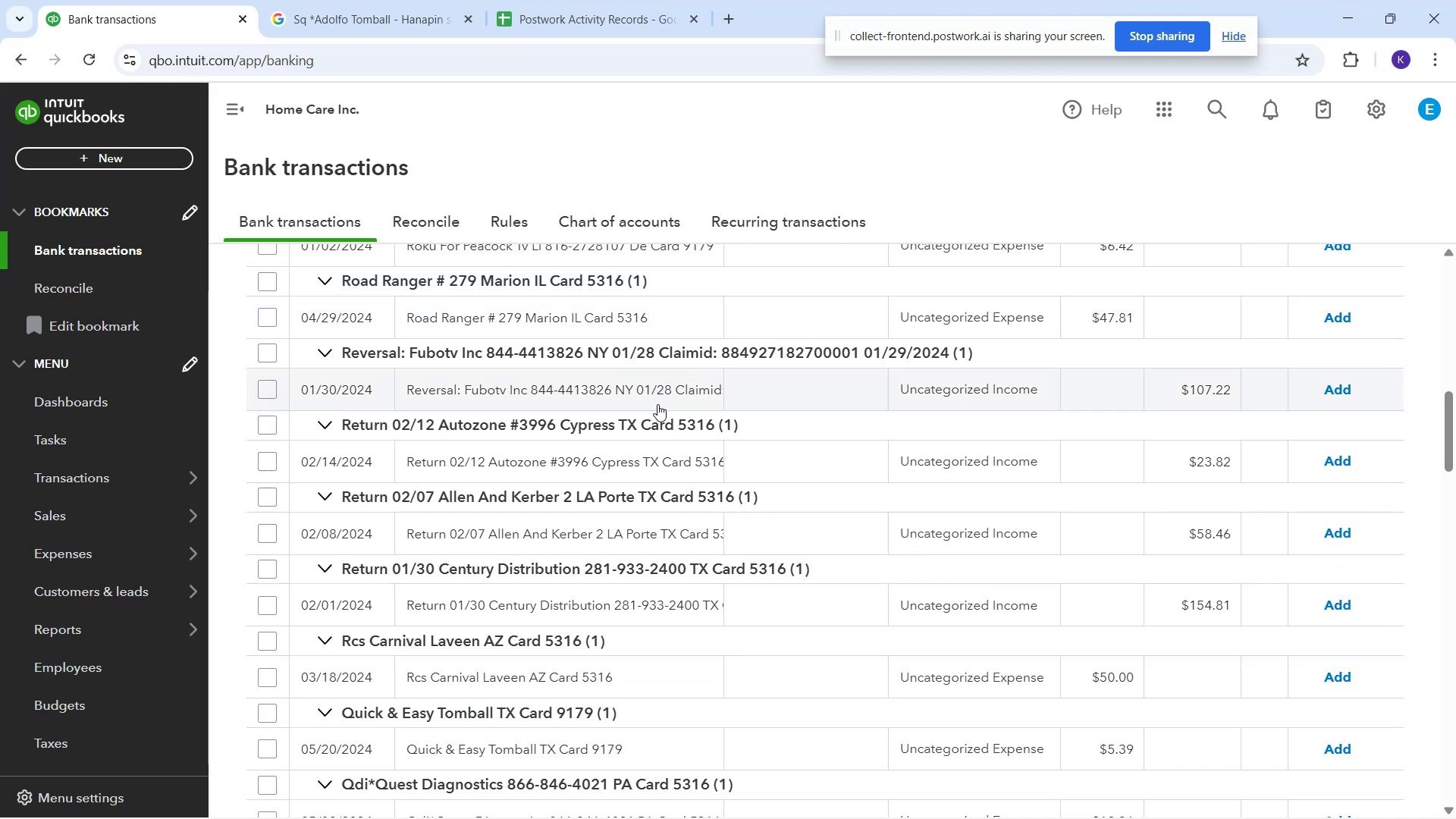 
wait(46.91)
 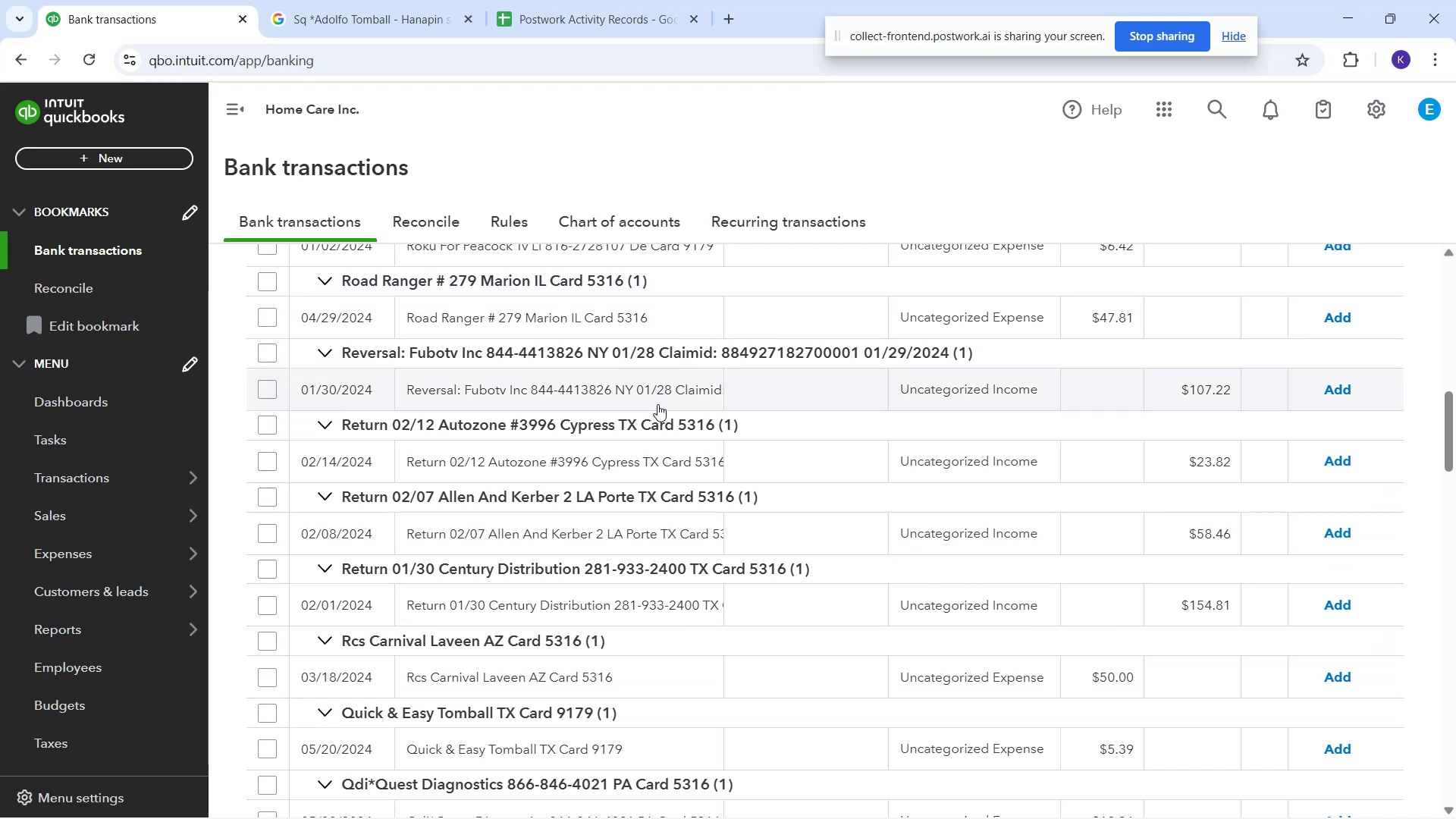 
left_click([534, 473])
 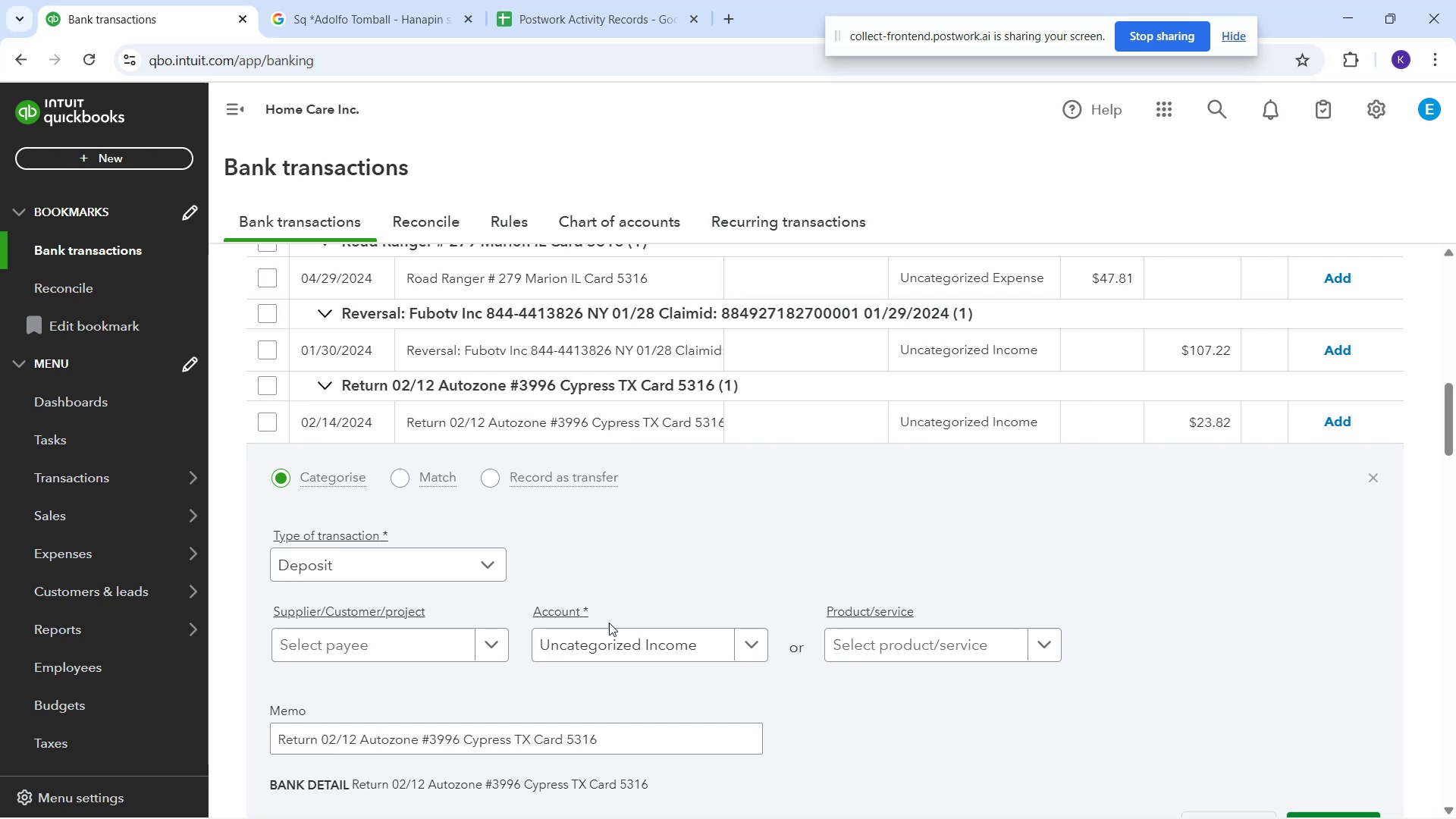 
scroll: coordinate [563, 628], scroll_direction: down, amount: 6.0
 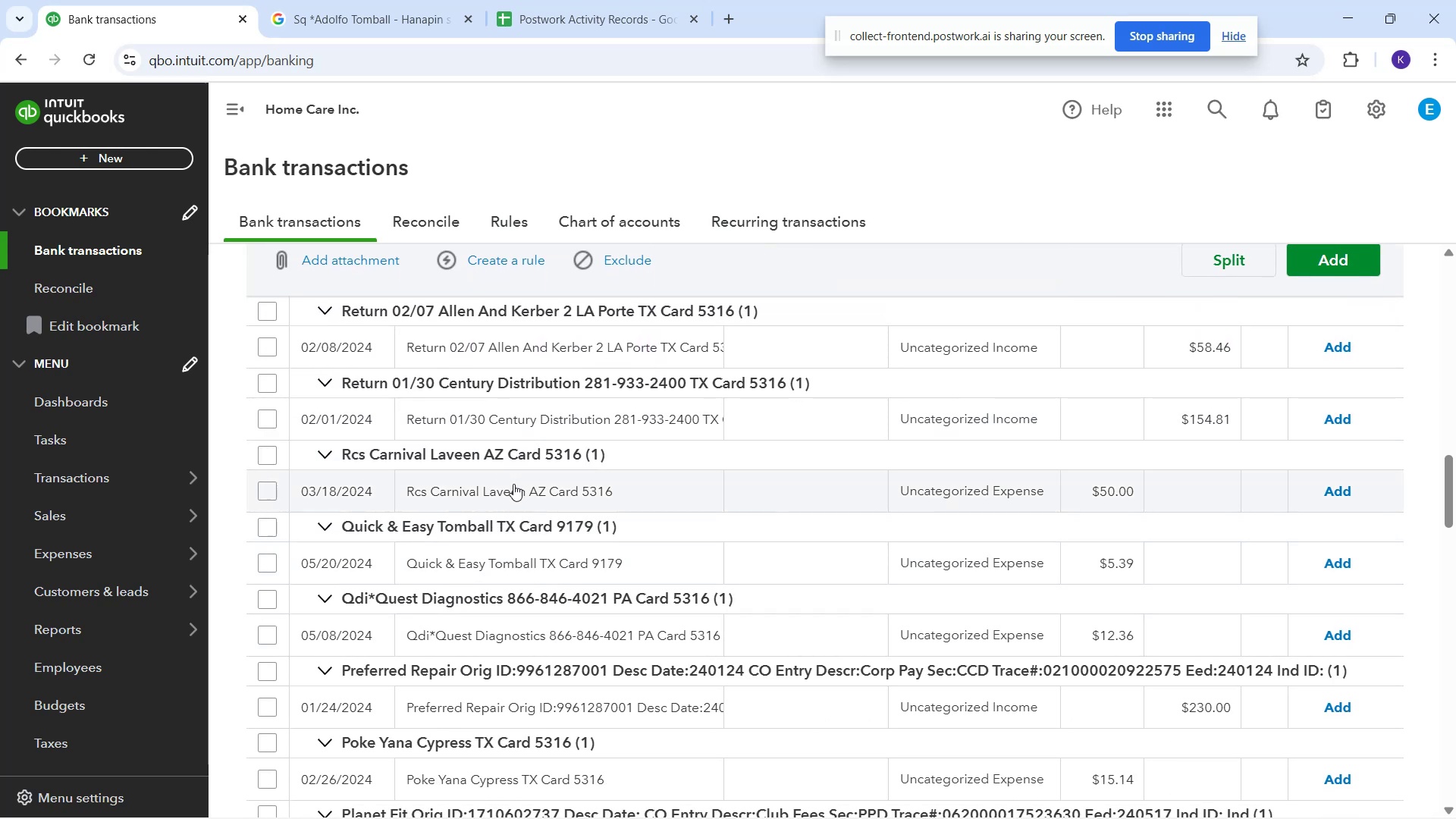 
left_click([543, 485])
 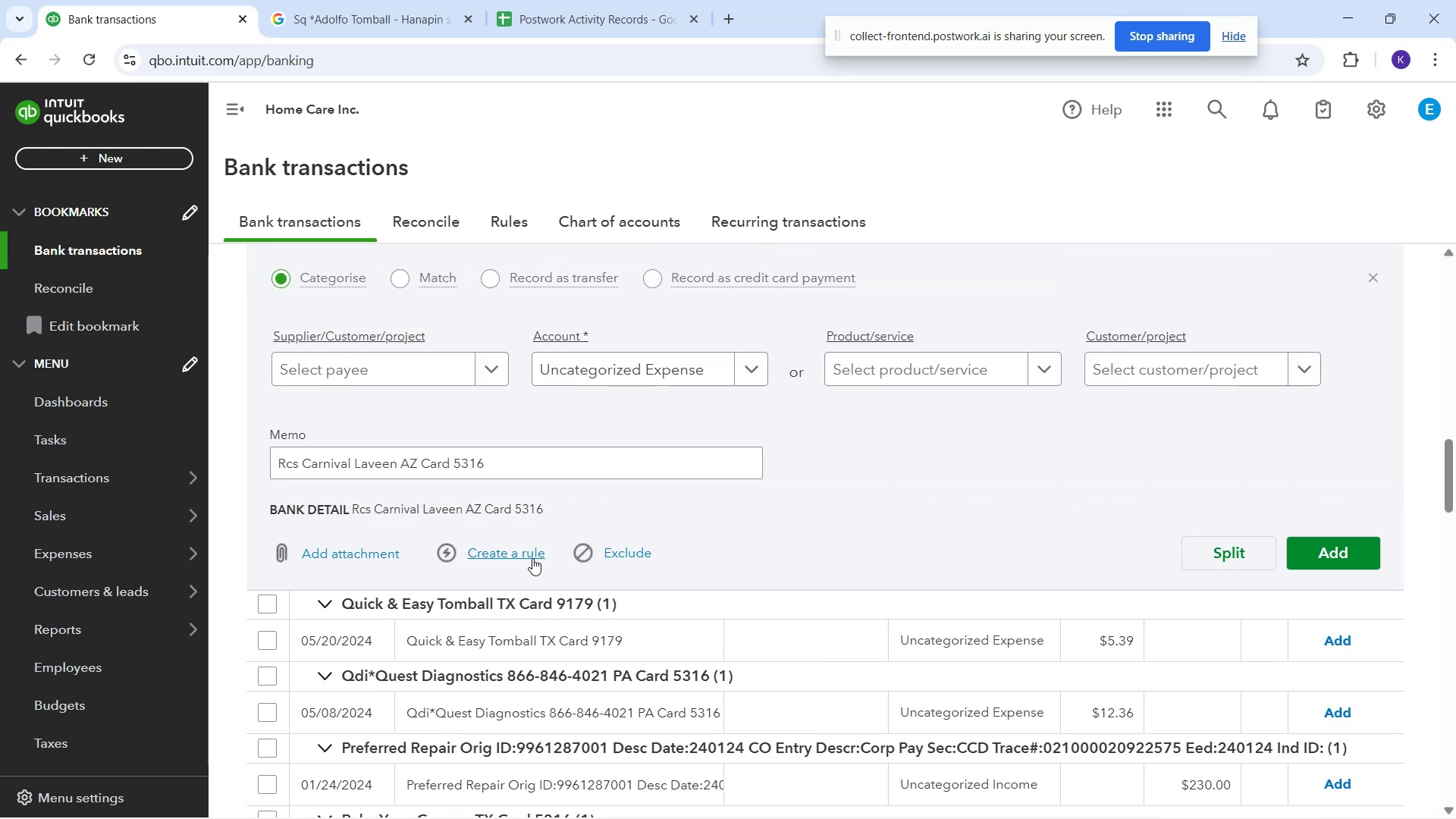 
scroll: coordinate [560, 566], scroll_direction: down, amount: 1.0
 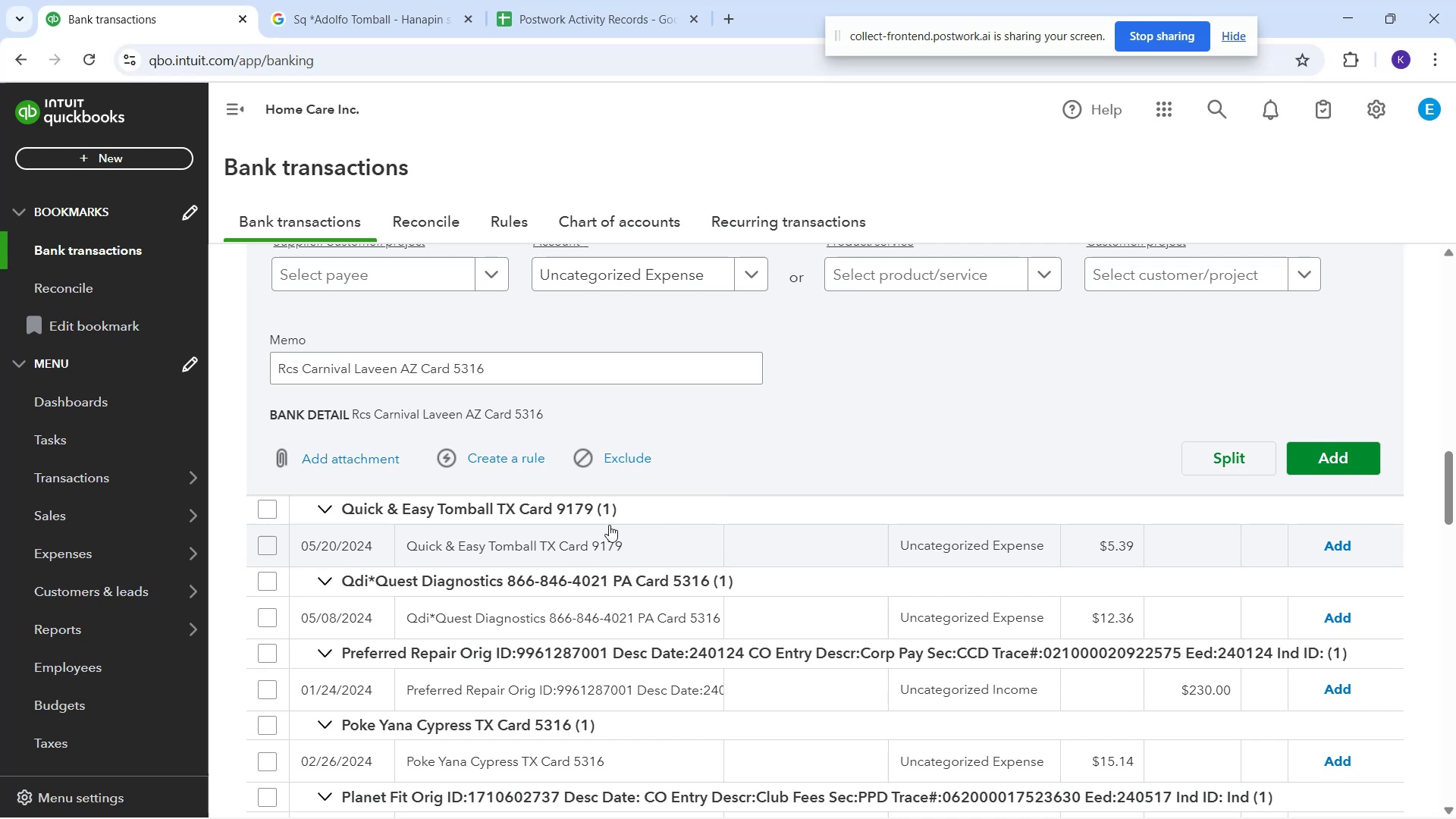 
scroll: coordinate [663, 505], scroll_direction: up, amount: 2.0
 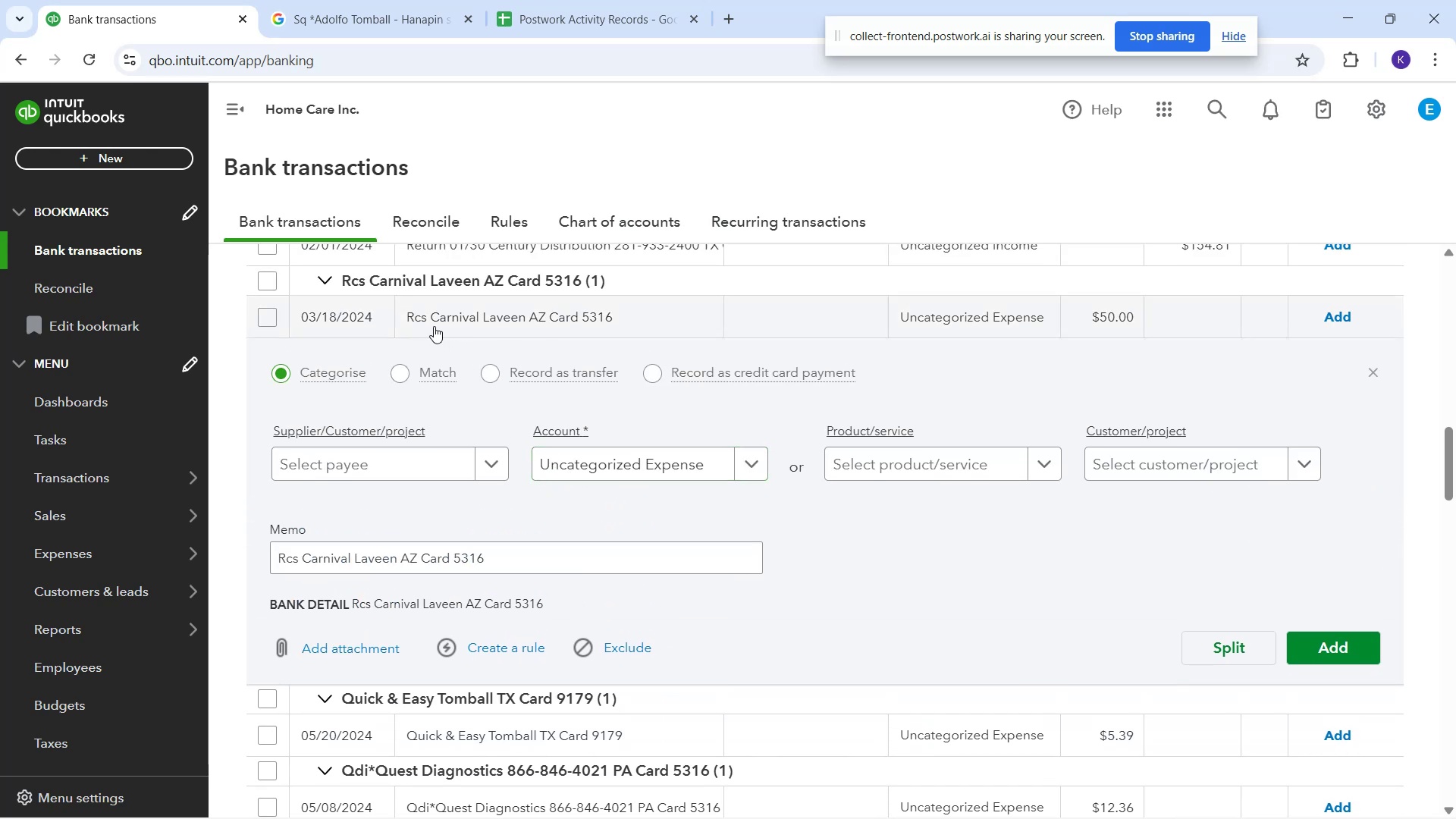 
left_click_drag(start_coordinate=[400, 316], to_coordinate=[524, 327])
 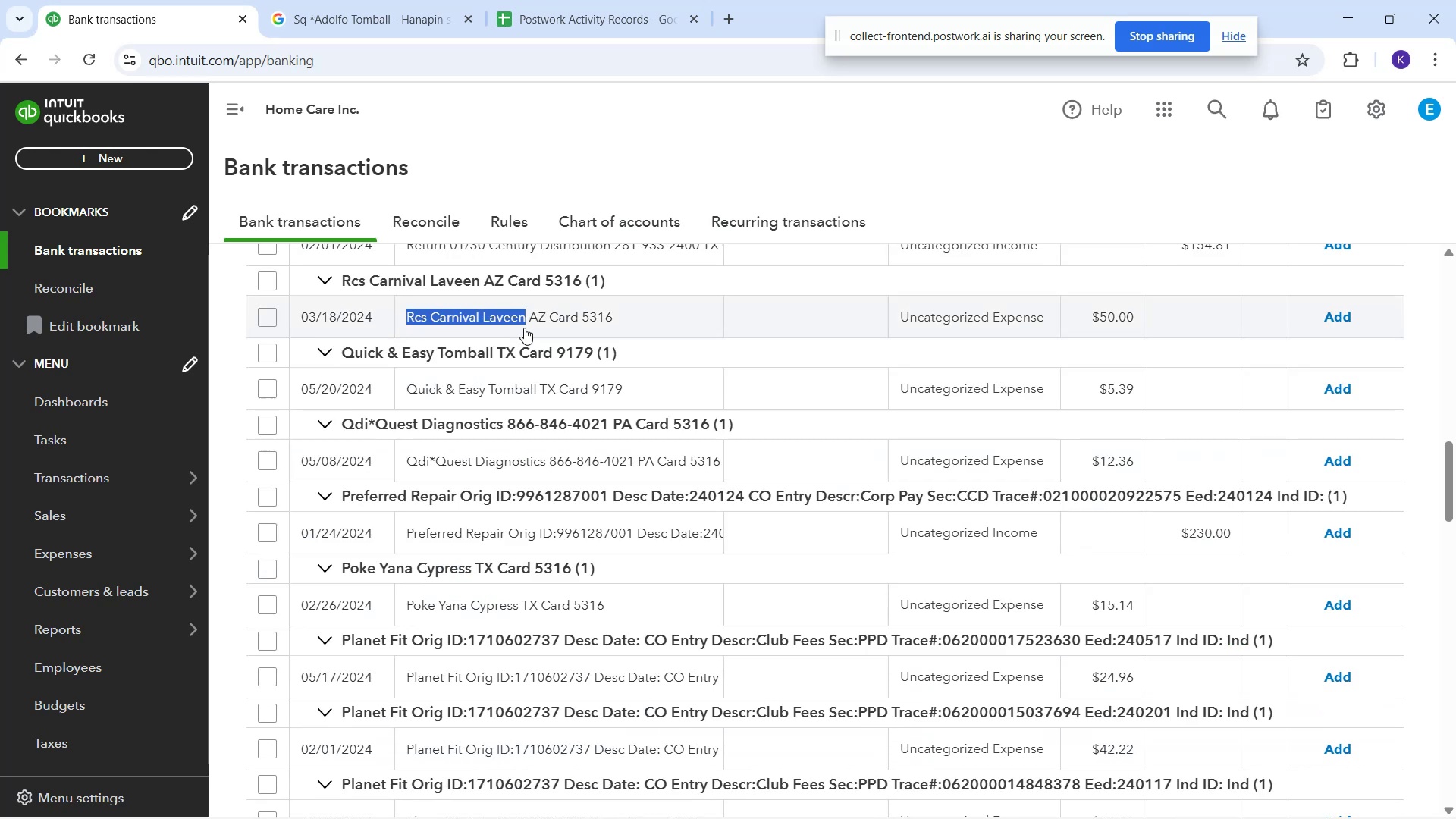 
key(Control+C)
 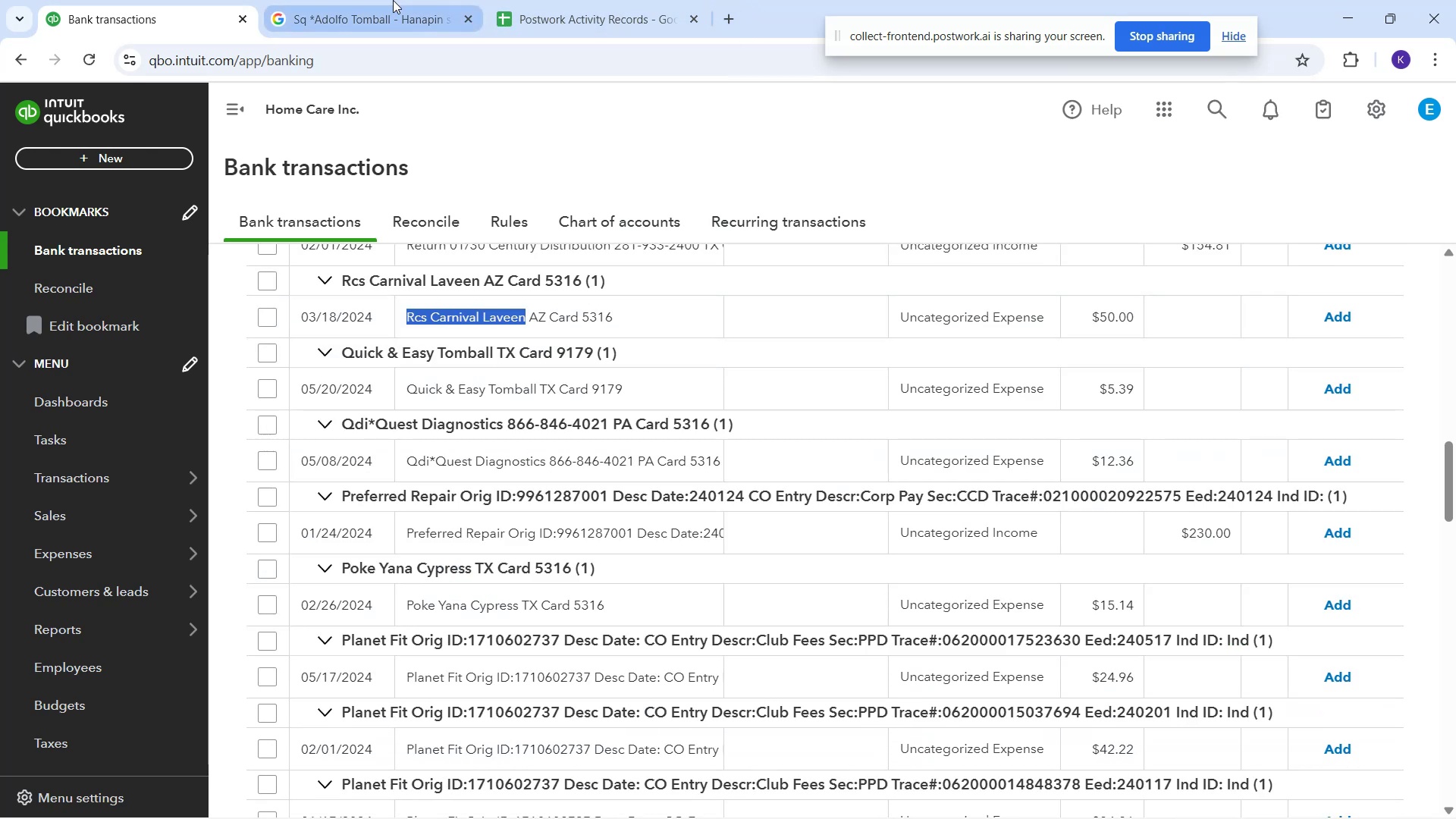 
left_click([370, 0])
 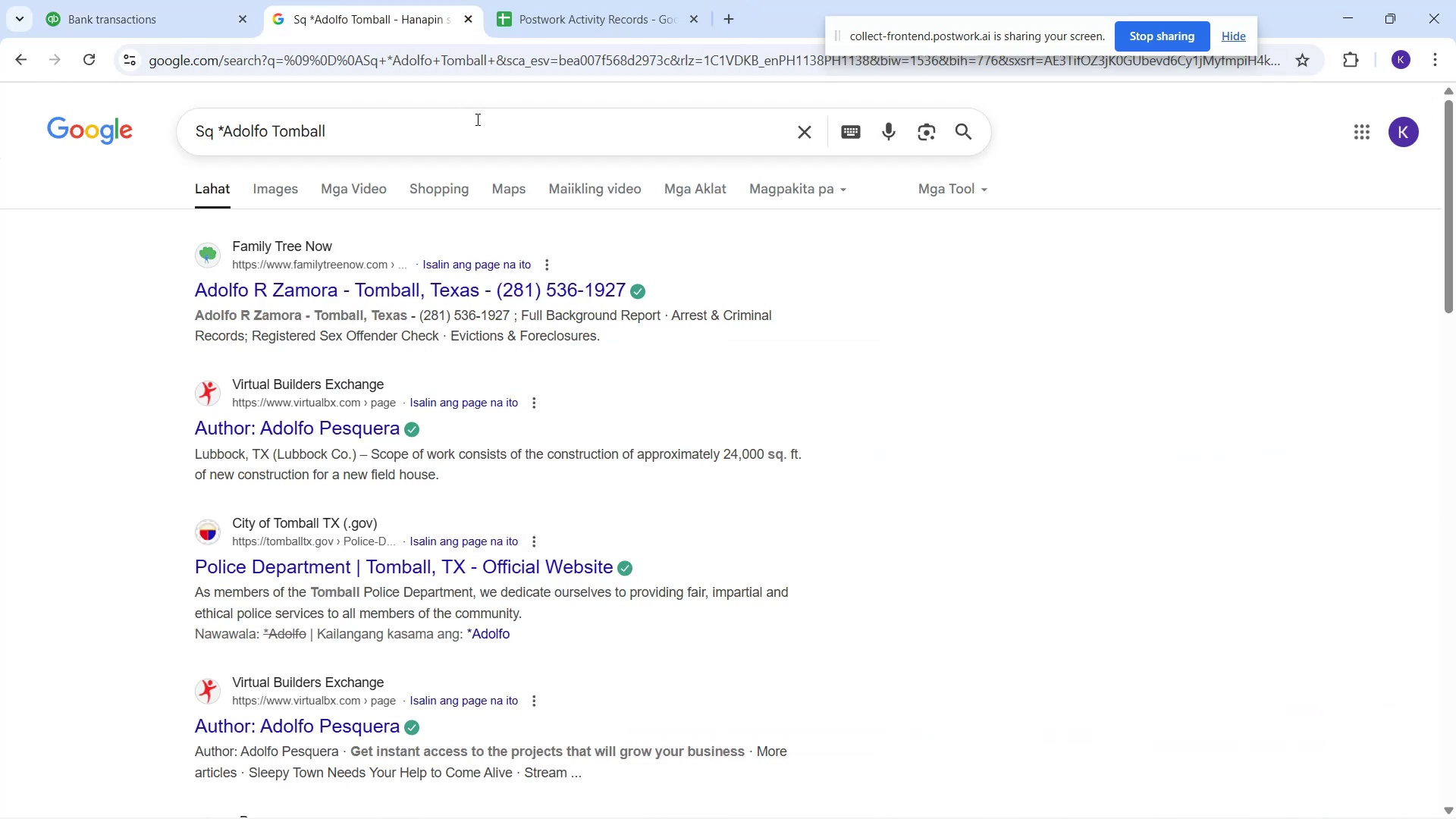 
left_click_drag(start_coordinate=[479, 128], to_coordinate=[162, 75])
 